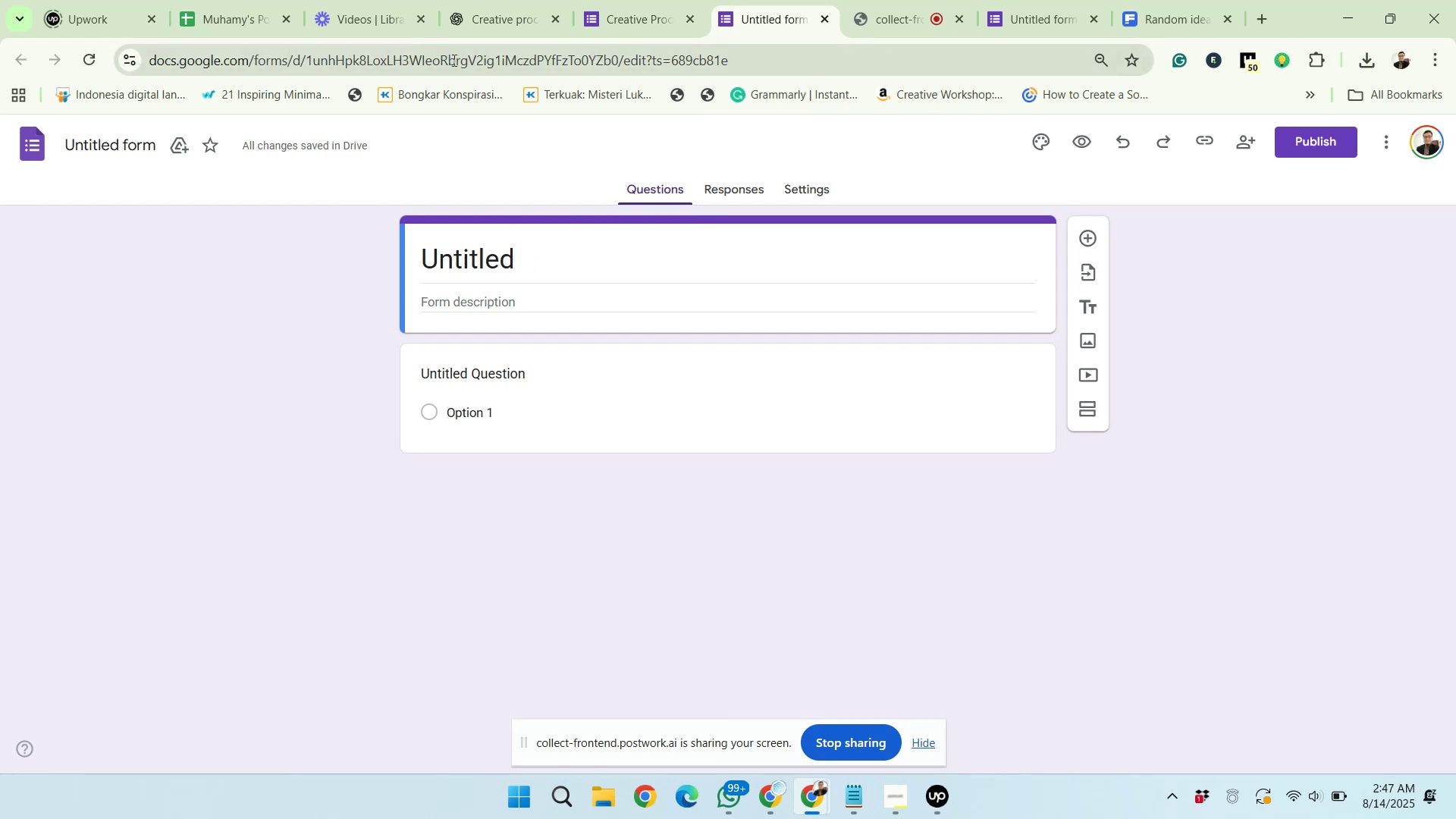 
left_click([485, 0])
 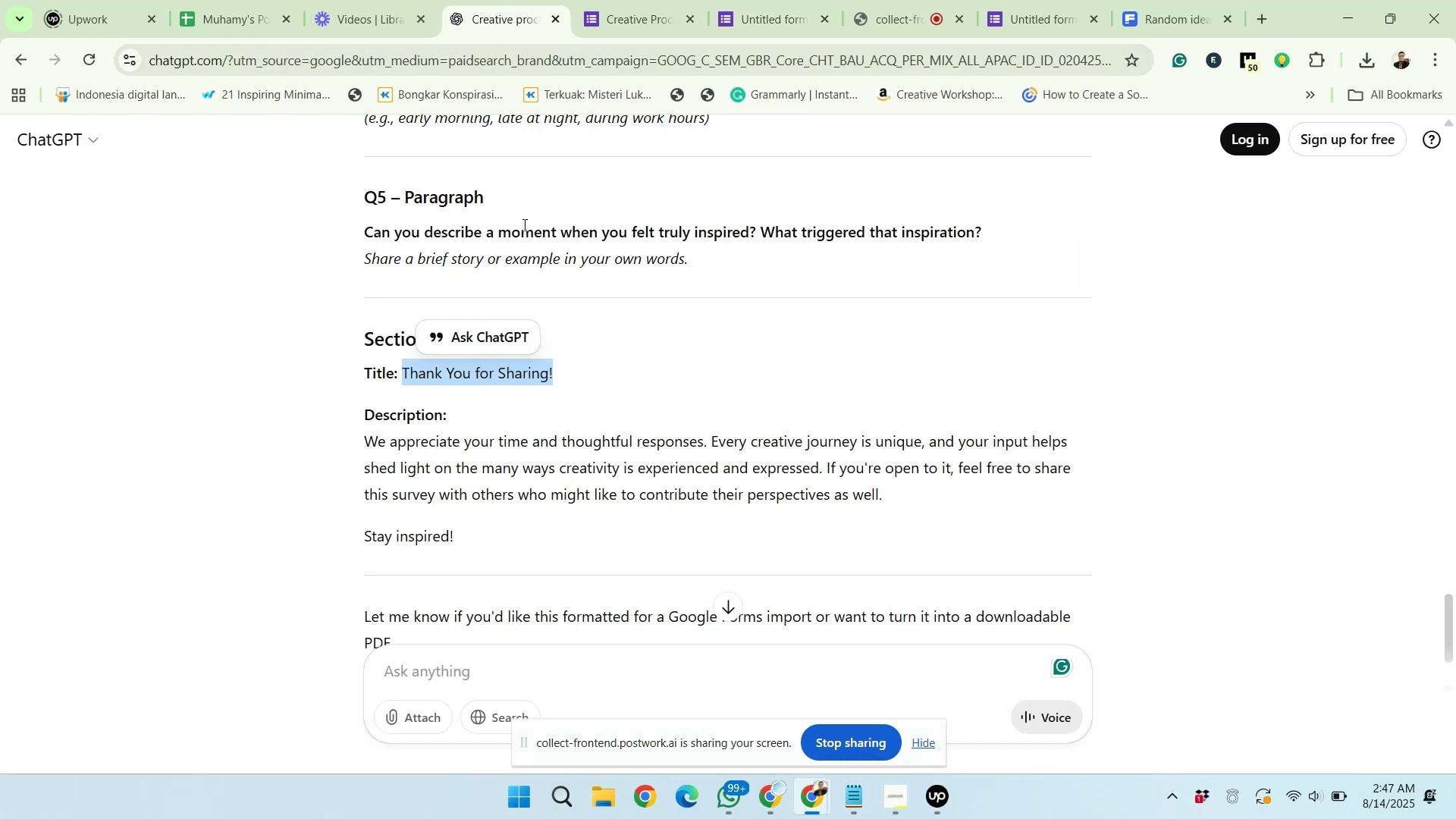 
scroll: coordinate [541, 243], scroll_direction: up, amount: 10.0
 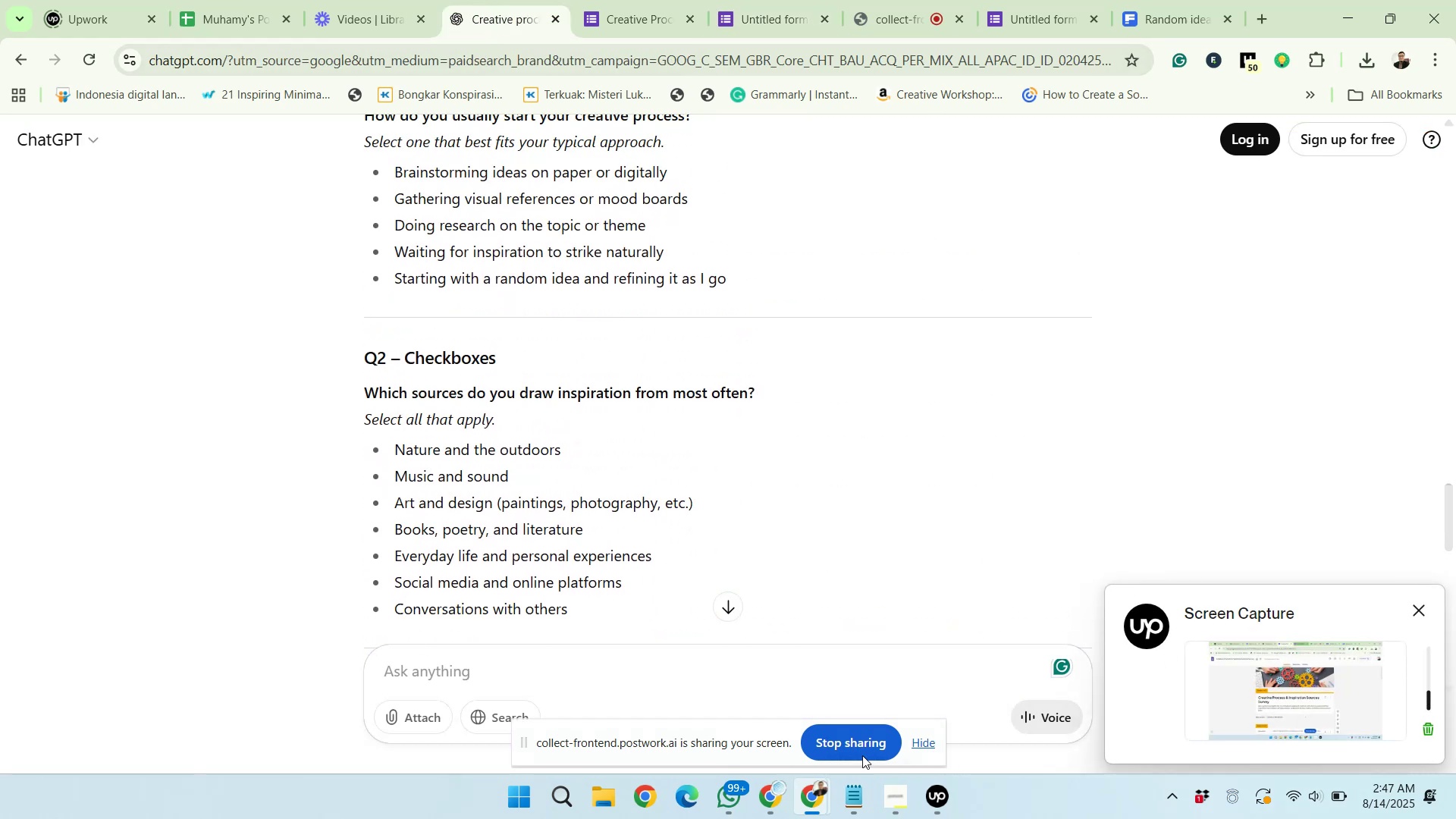 
left_click([855, 789])
 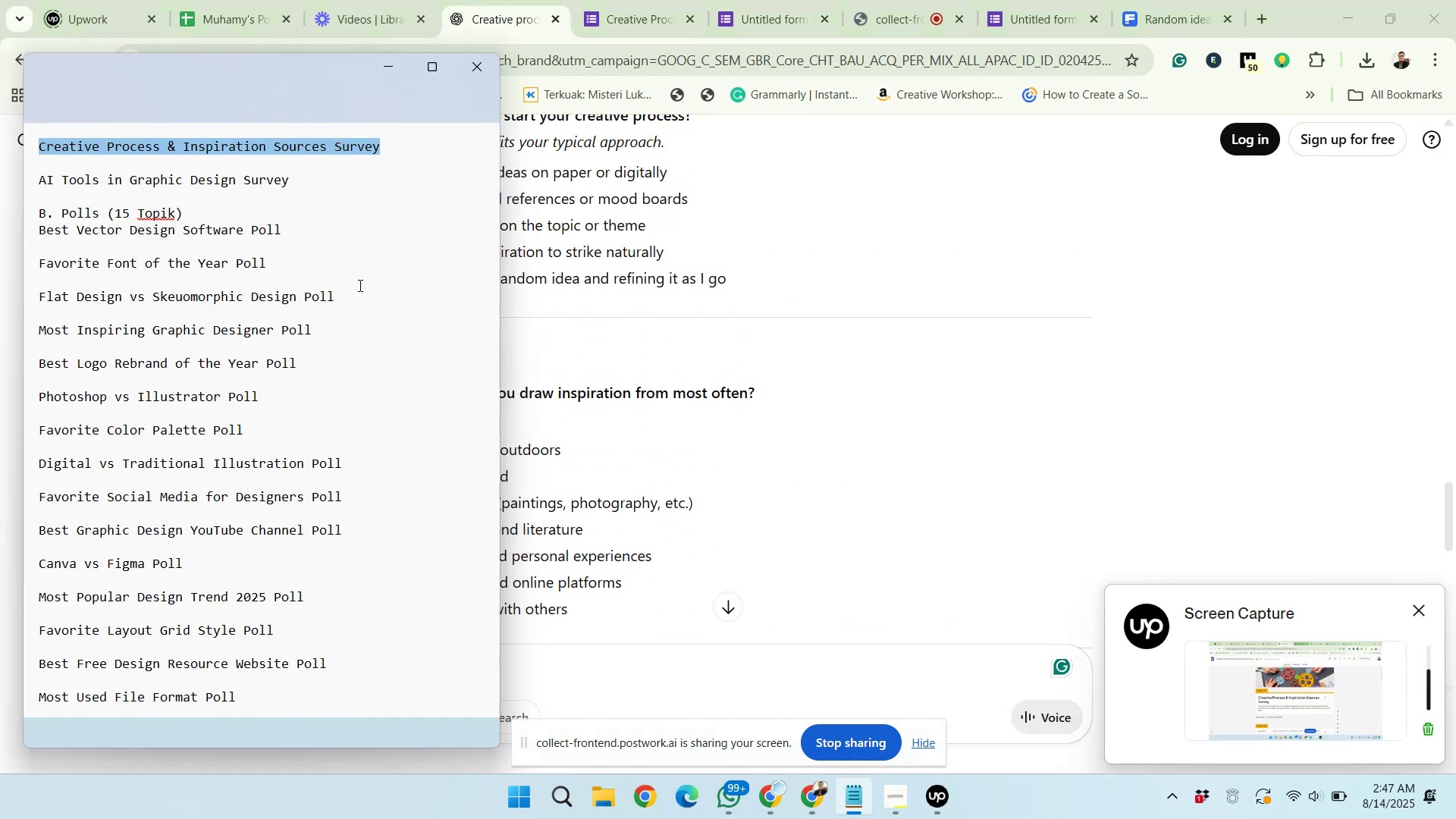 
left_click([267, 178])
 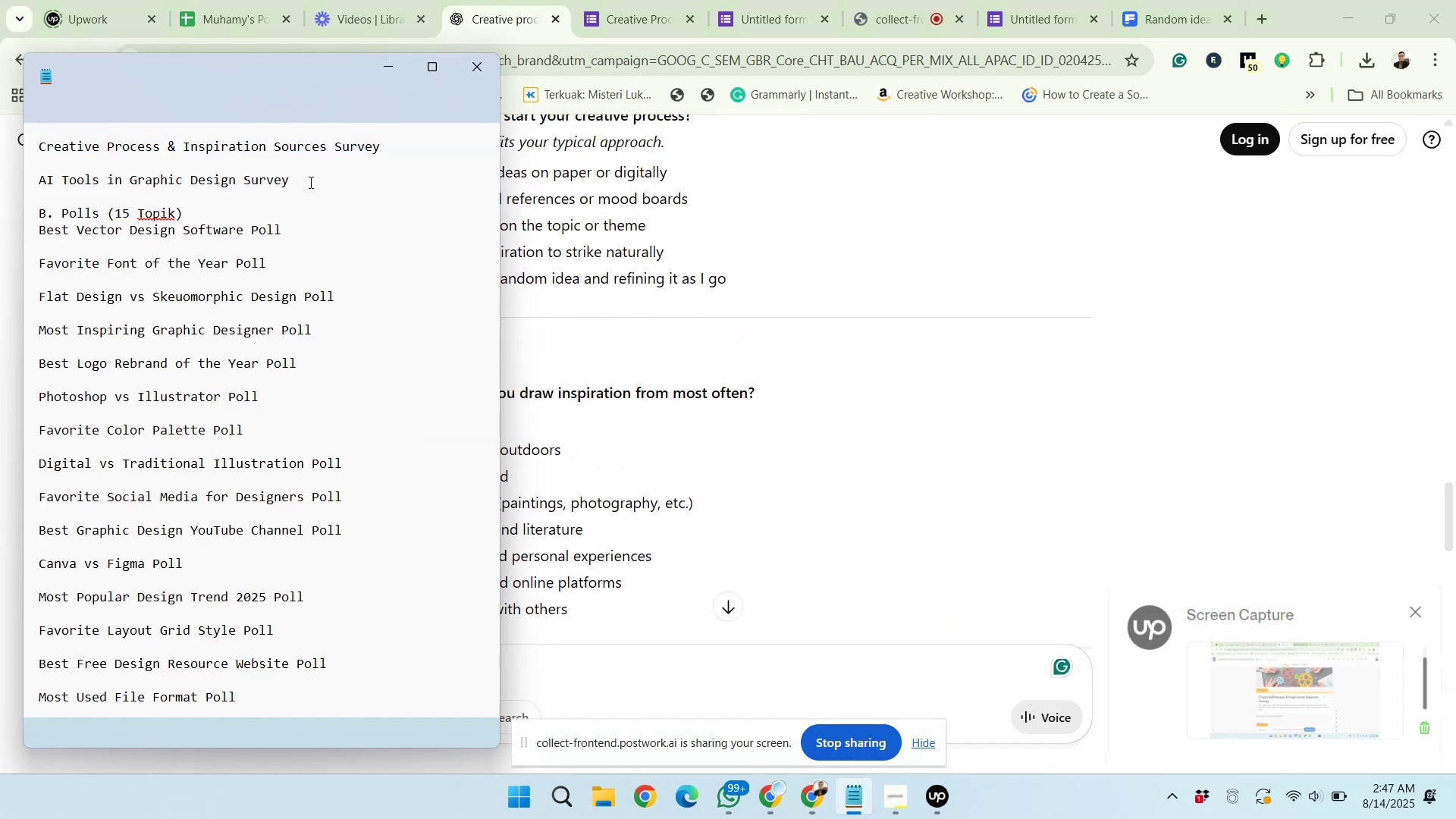 
left_click_drag(start_coordinate=[309, 181], to_coordinate=[39, 185])
 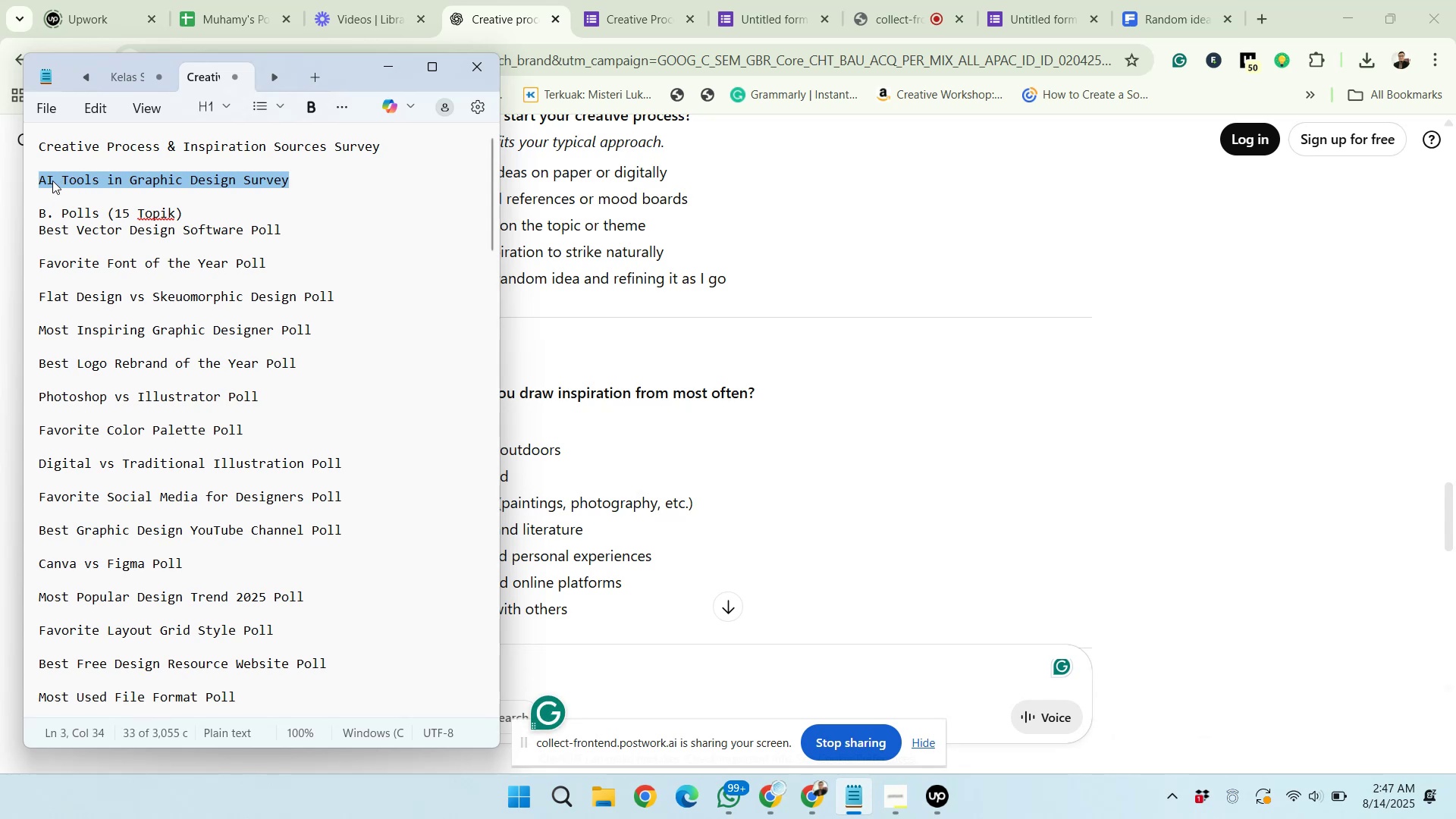 
right_click([52, 180])
 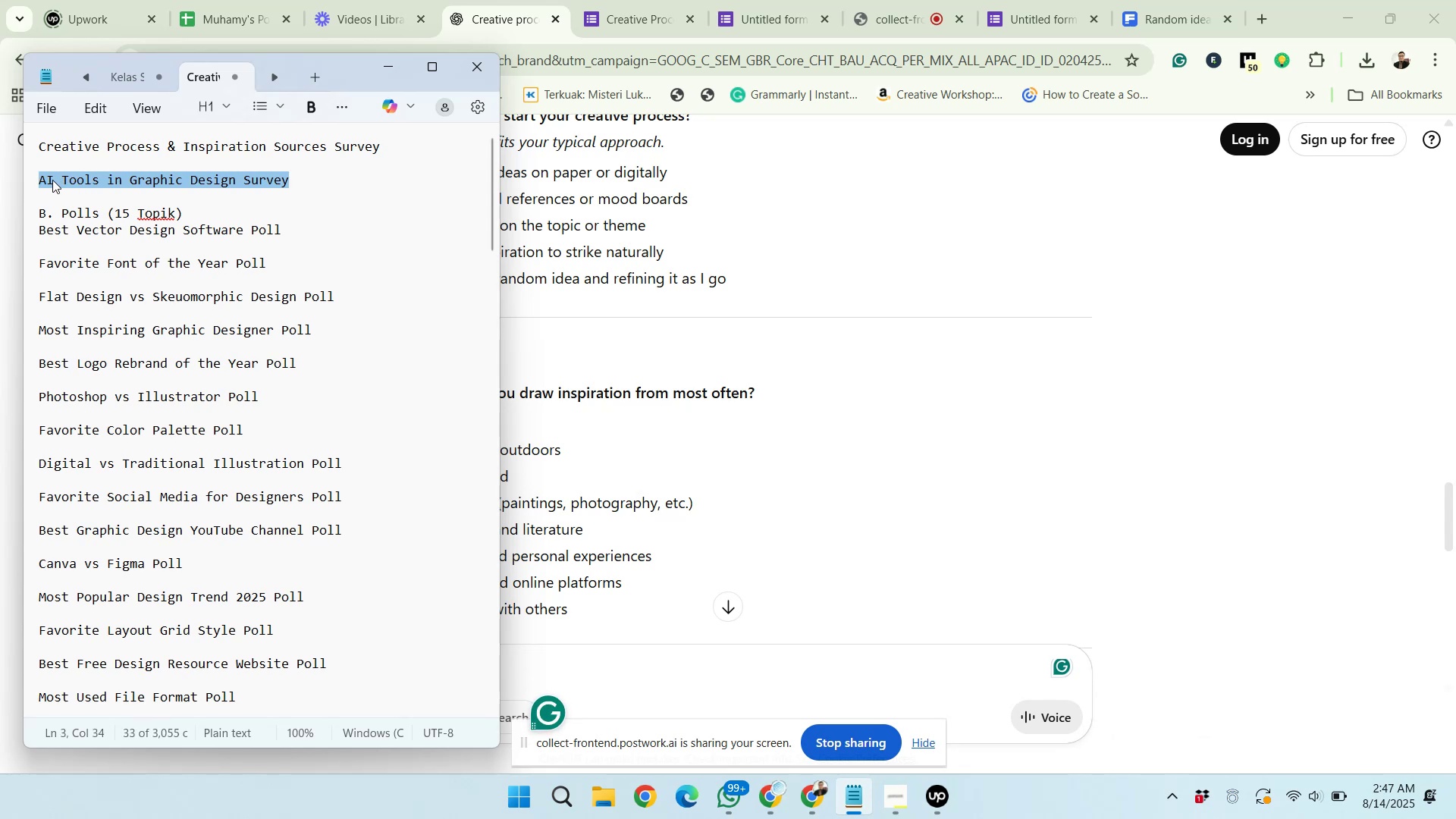 
right_click([52, 180])
 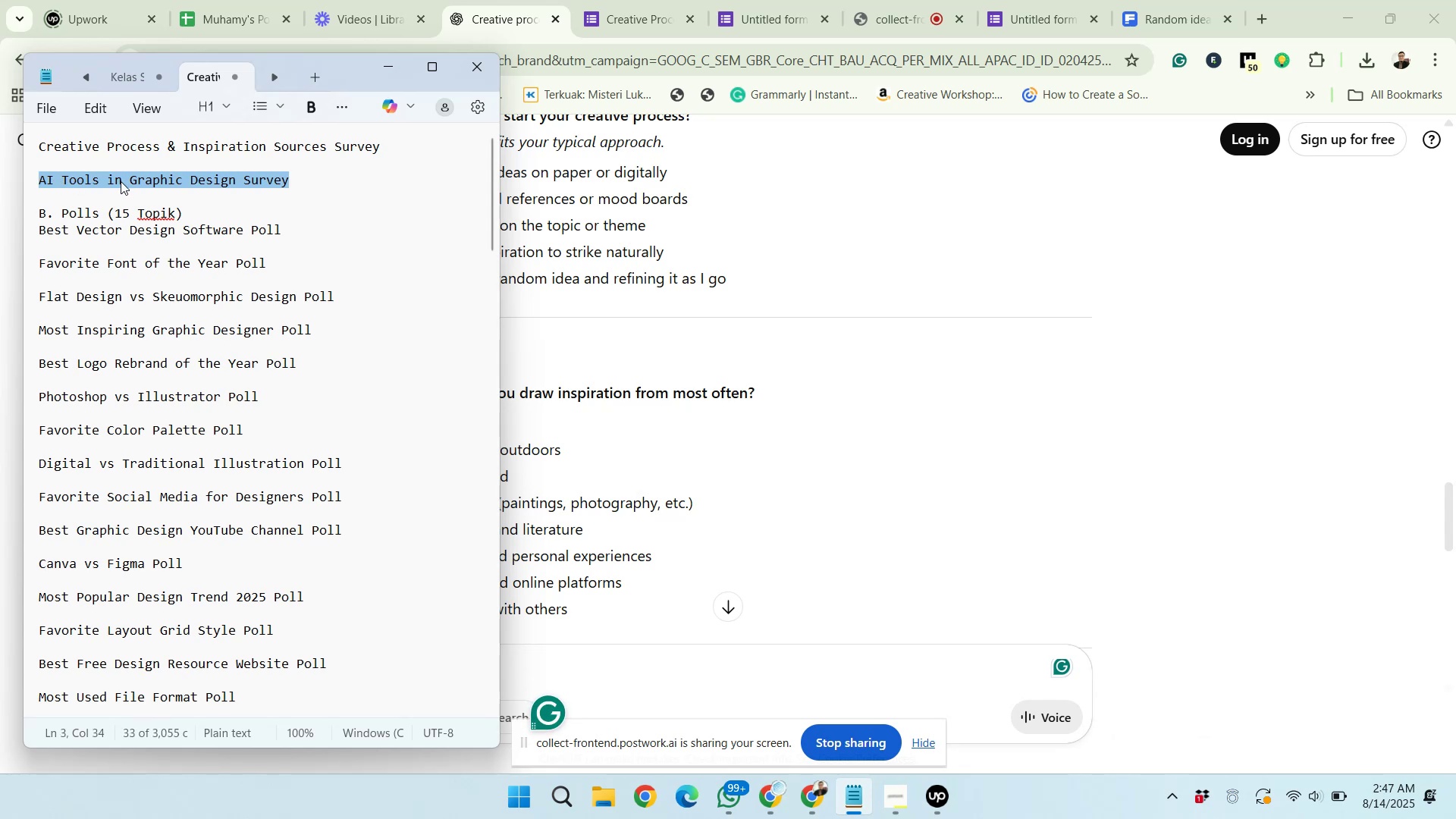 
right_click([121, 181])
 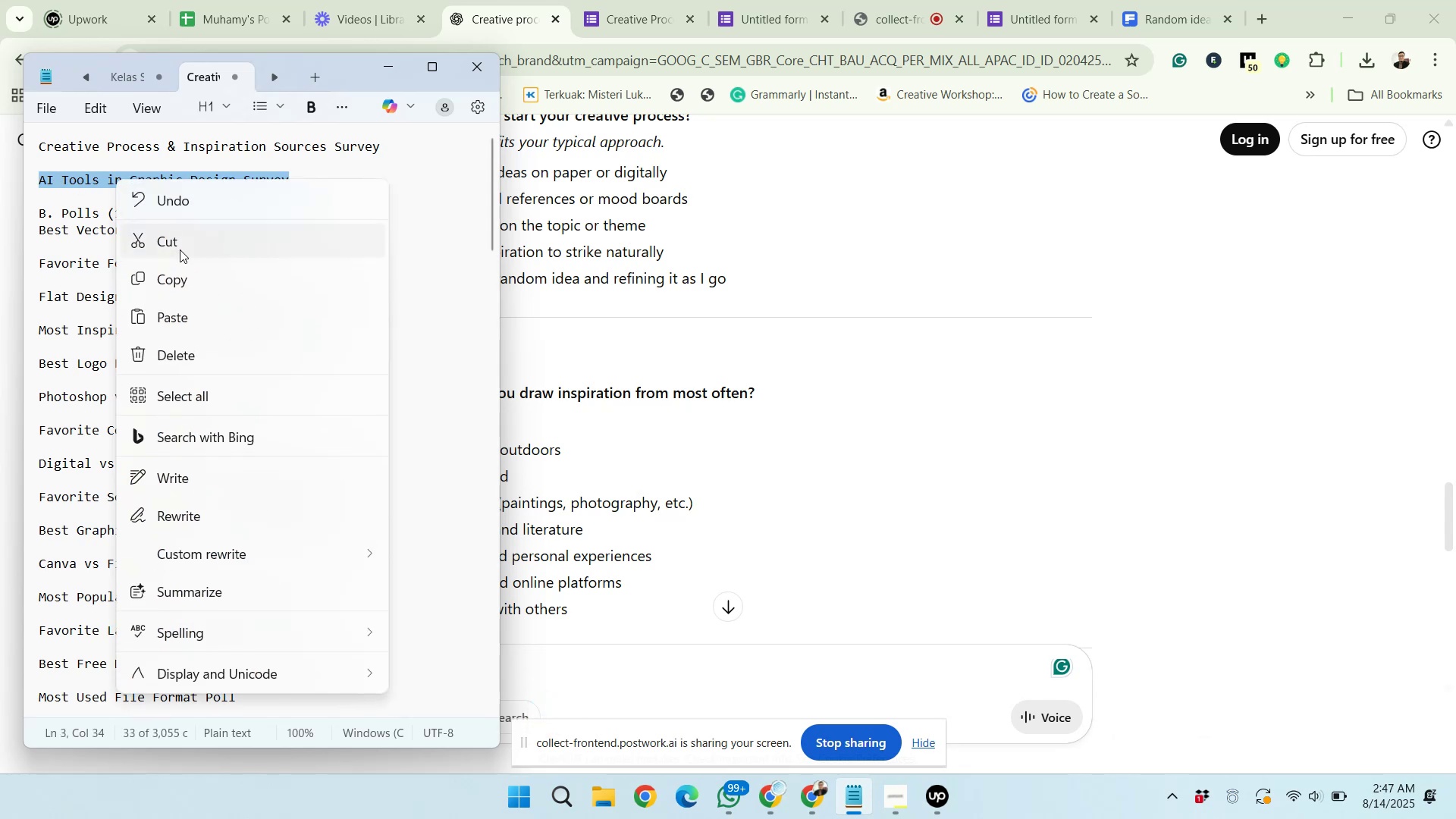 
left_click([187, 284])
 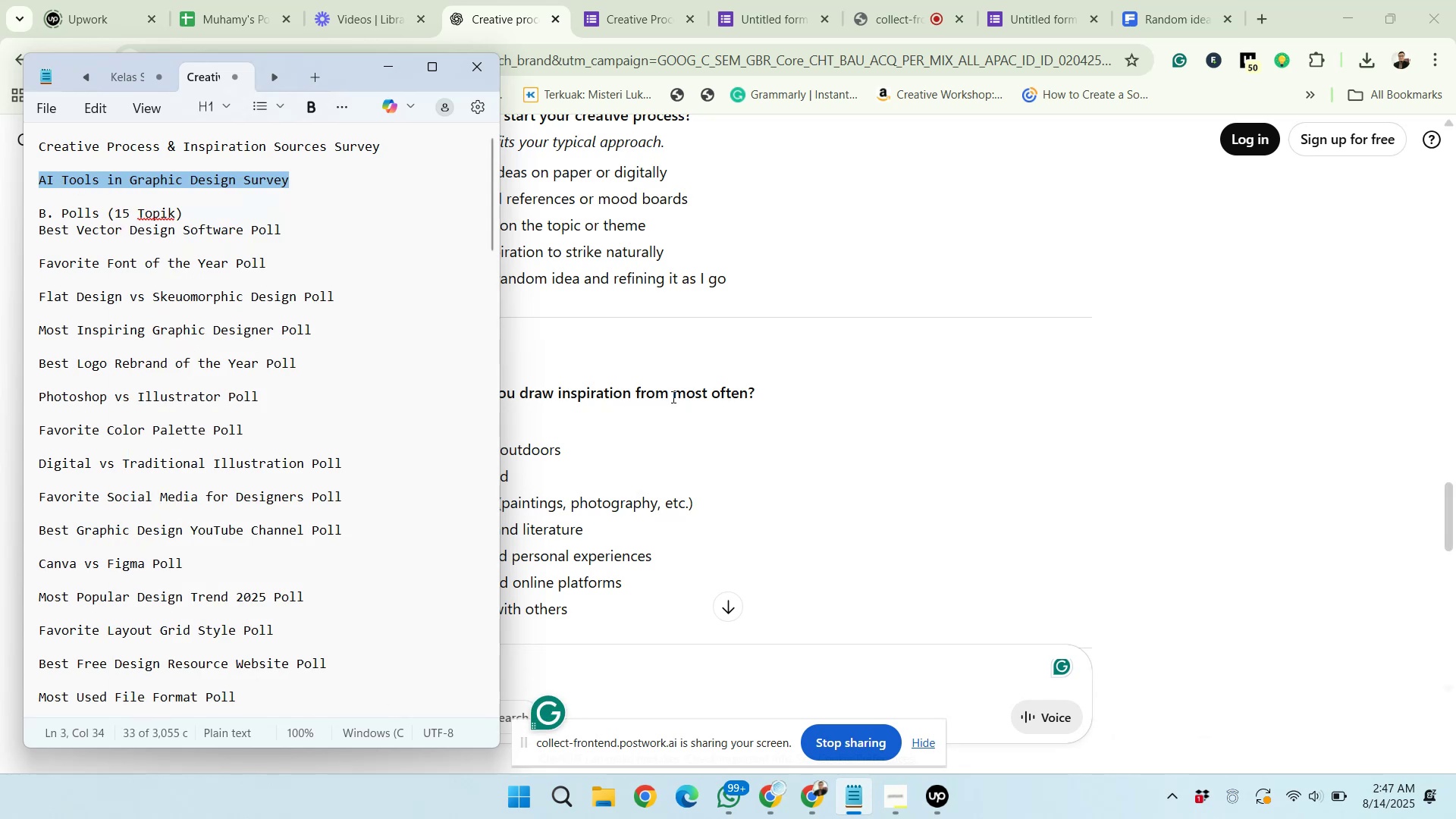 
left_click([671, 395])
 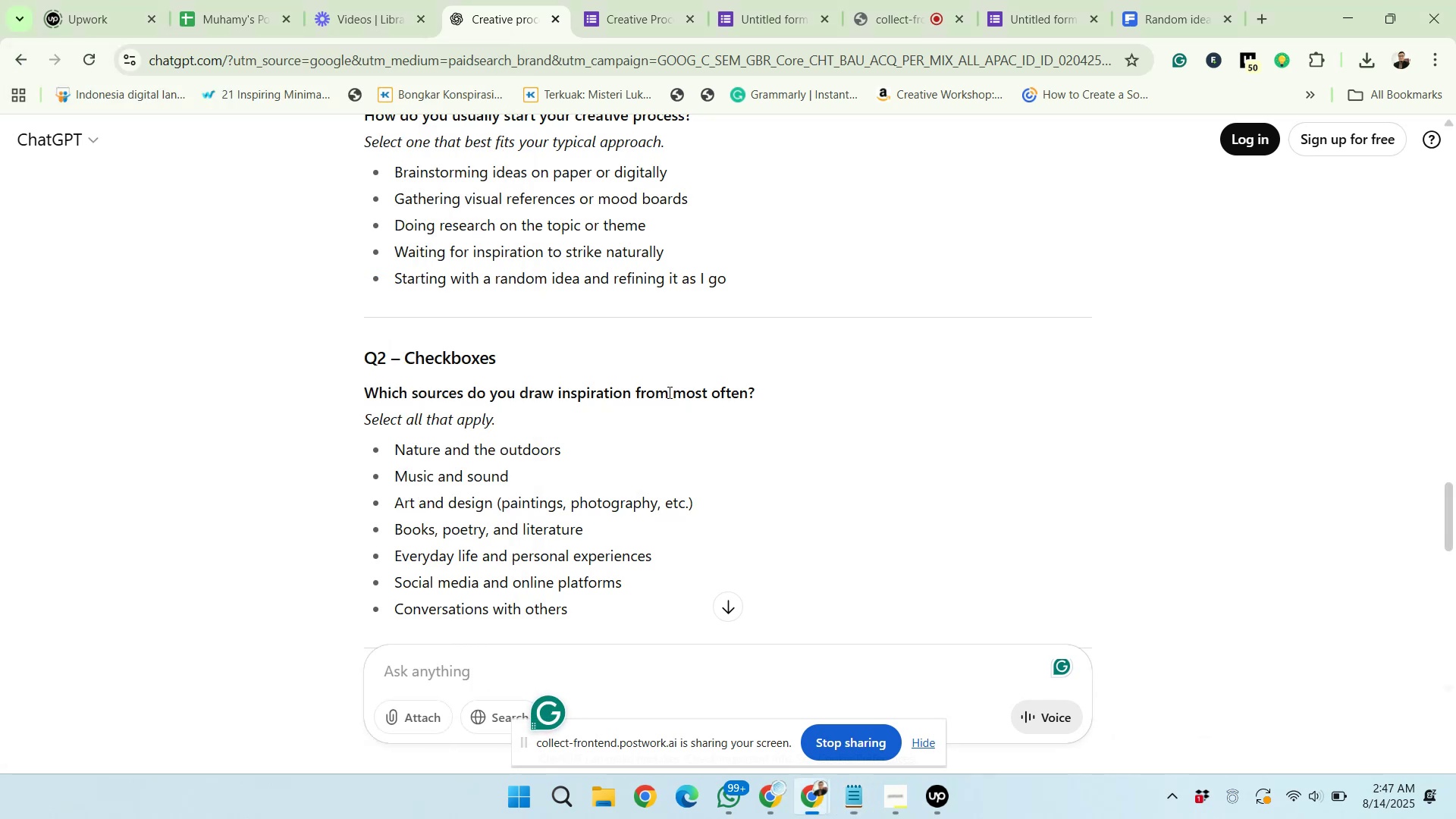 
scroll: coordinate [656, 381], scroll_direction: up, amount: 26.0
 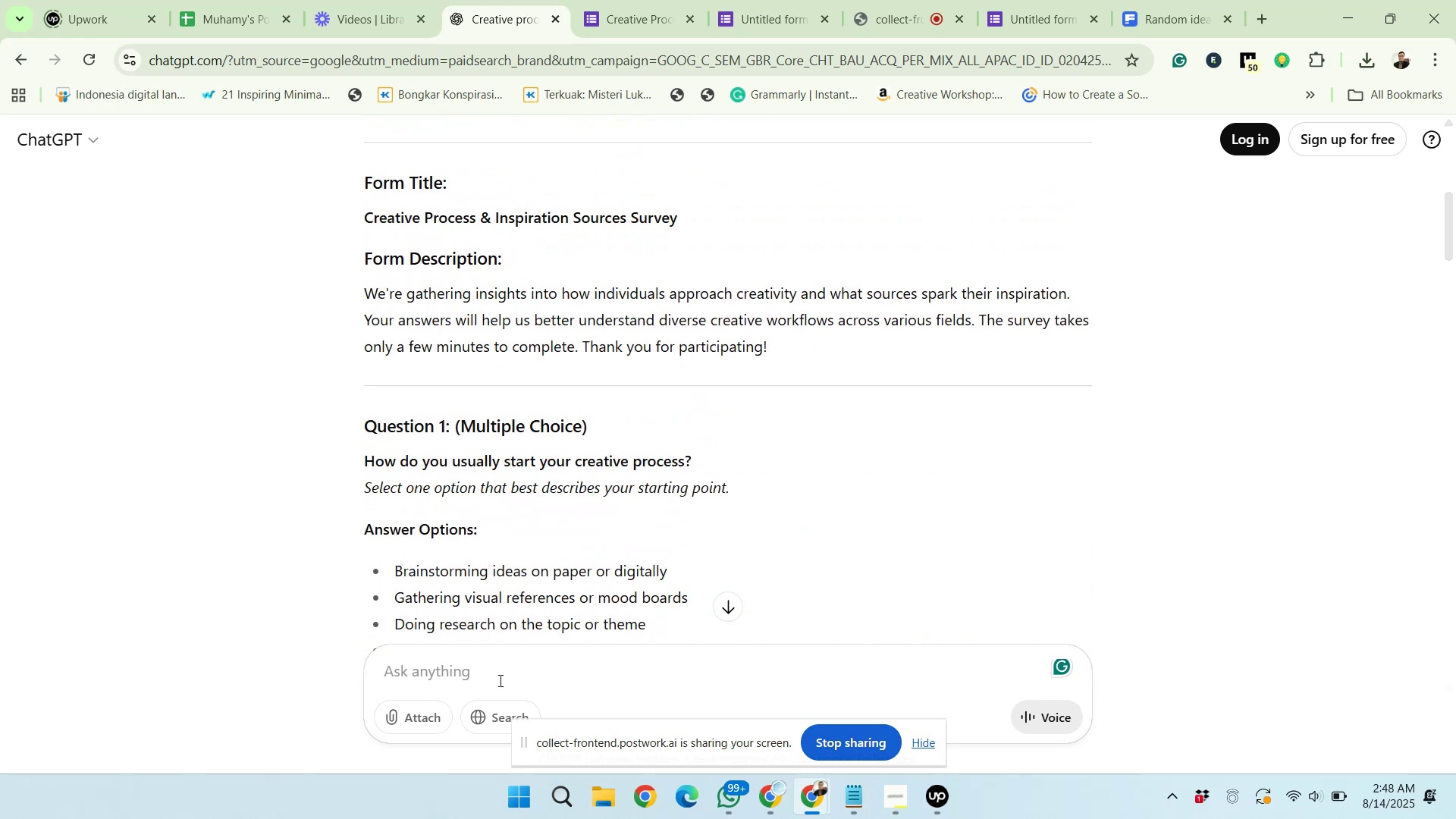 
left_click([497, 676])
 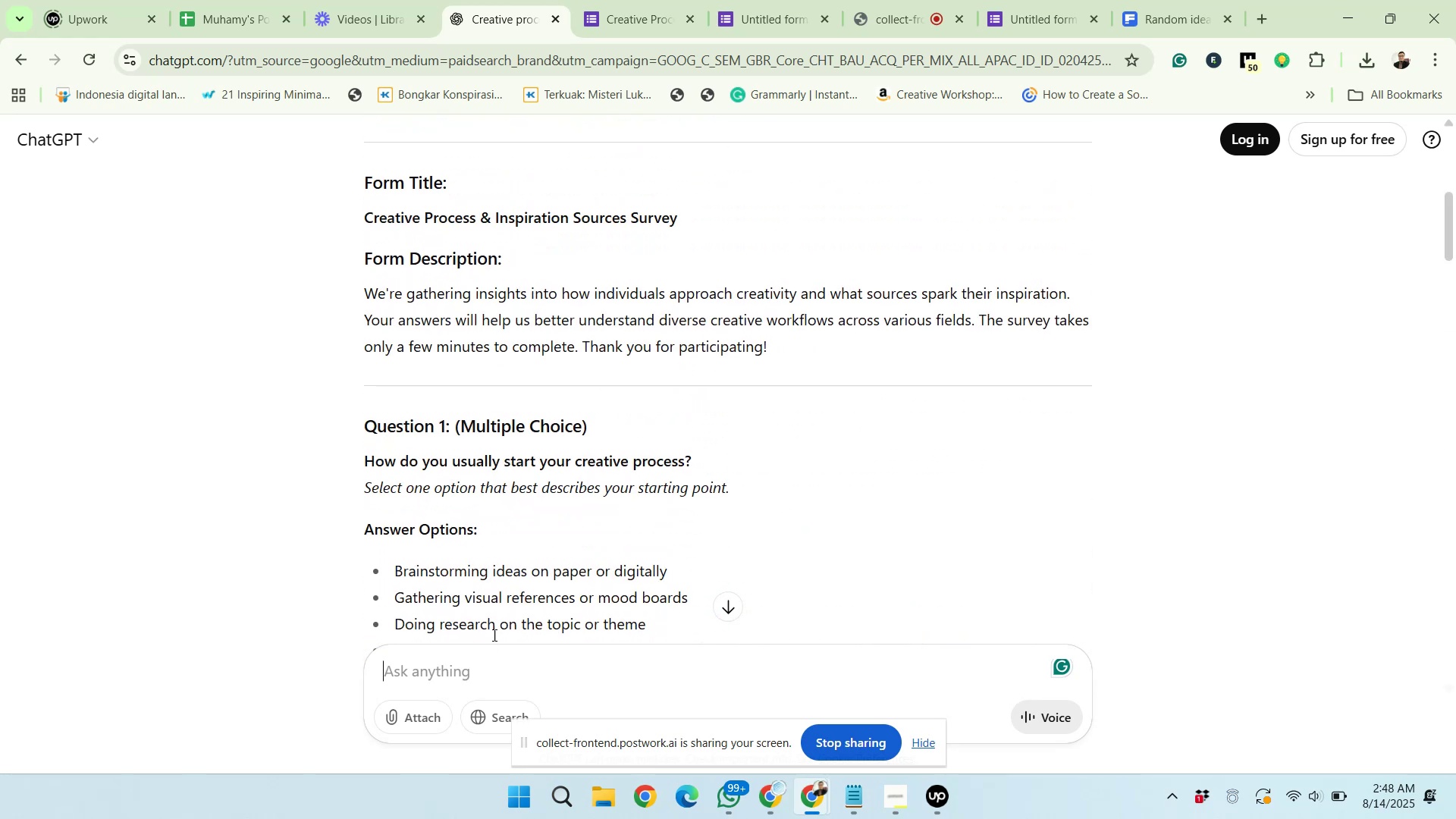 
scroll: coordinate [554, 520], scroll_direction: up, amount: 7.0
 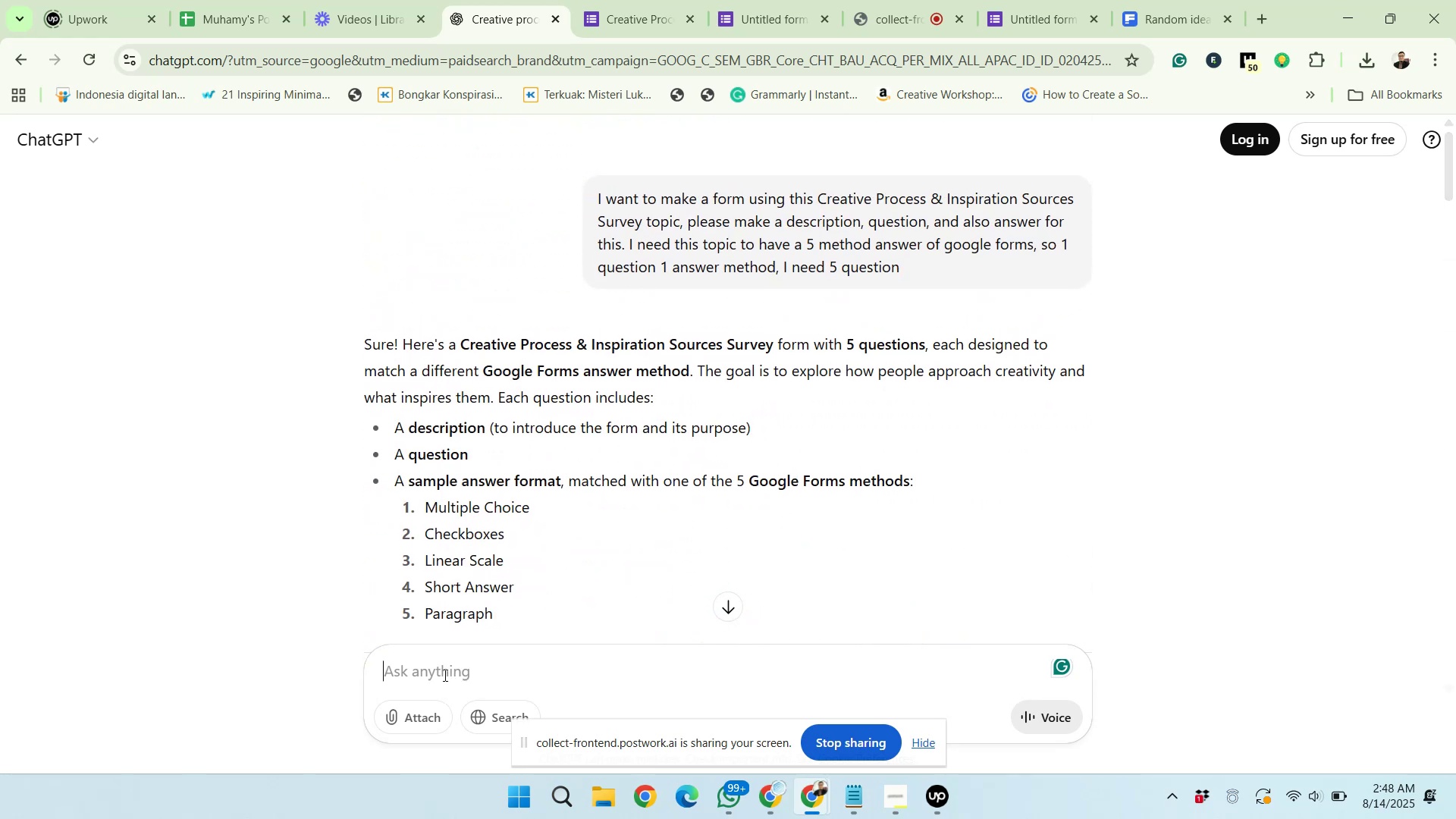 
type(now make for this topic with the same r)
key(Backspace)
type(prompt)
 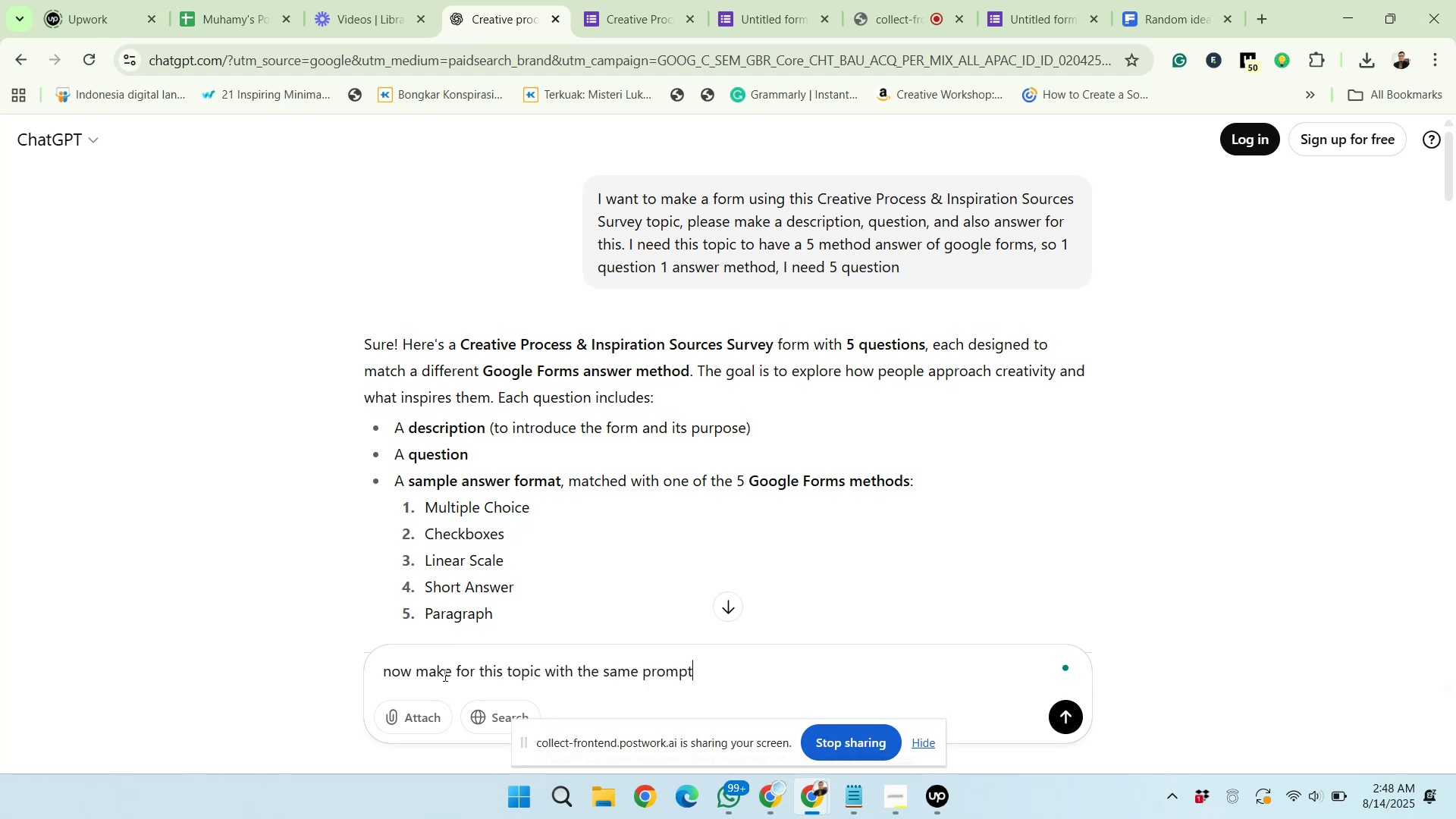 
key(Shift+Enter)
 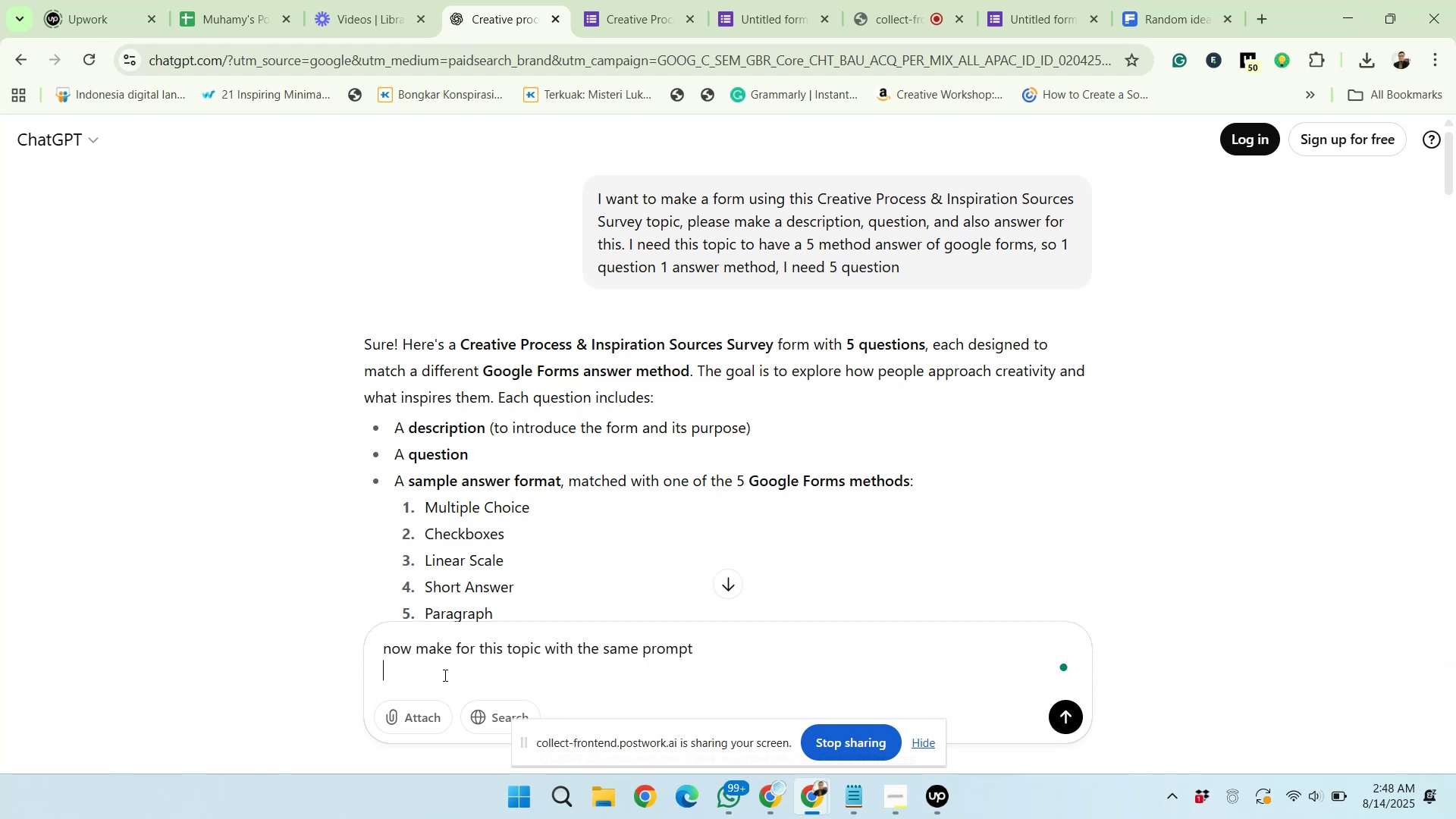 
key(Control+V)
 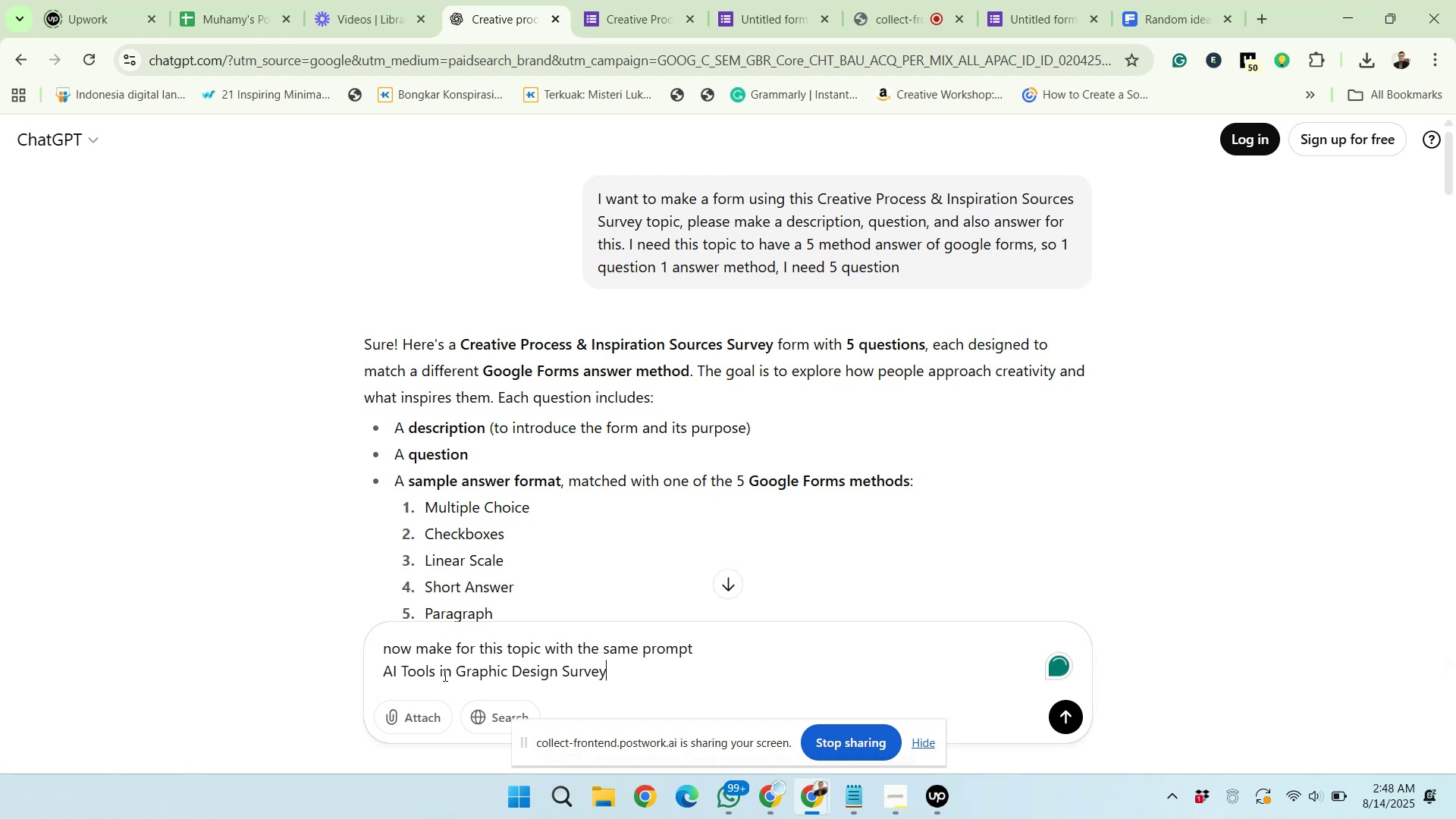 
key(Enter)
 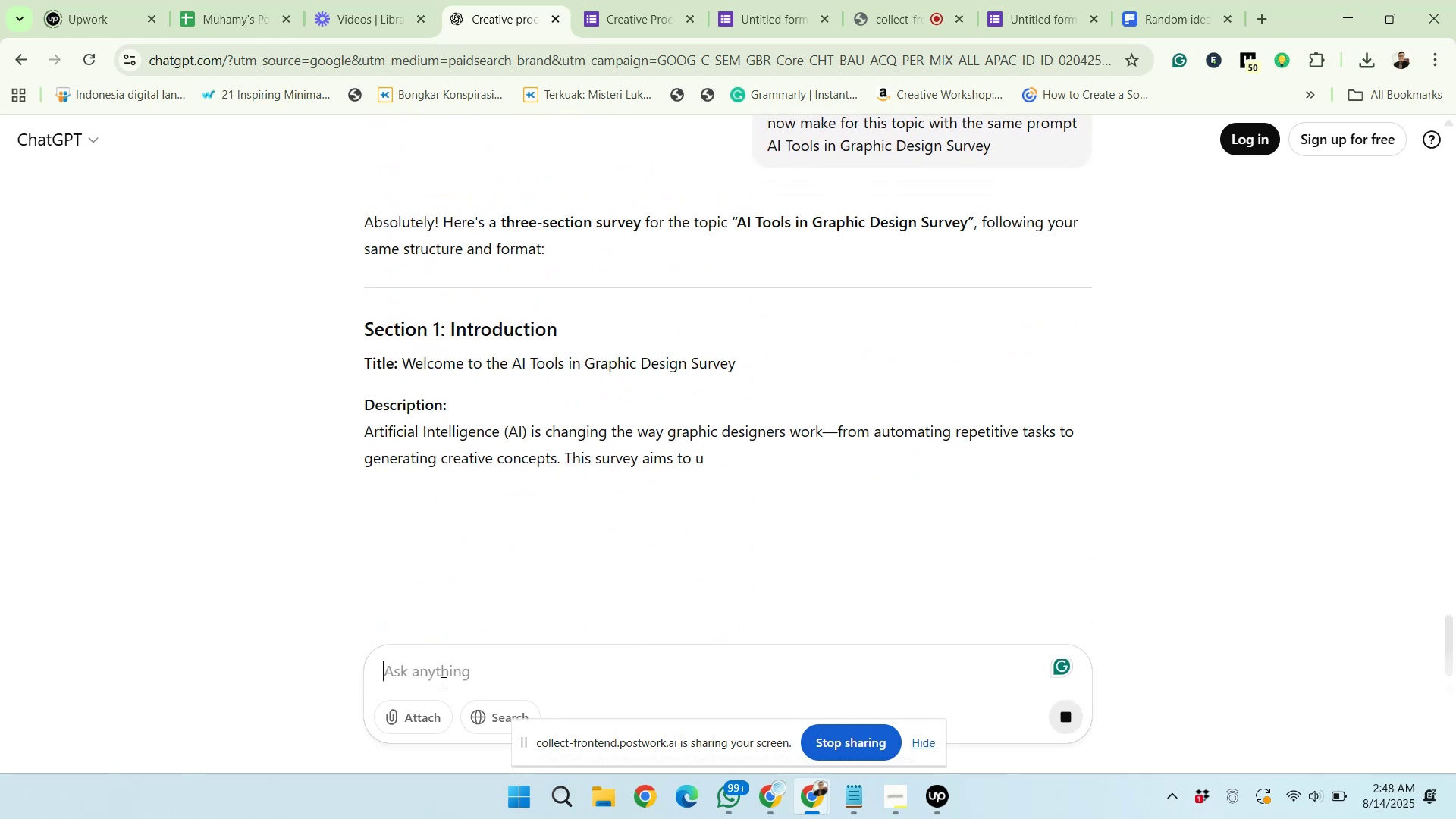 
wait(6.3)
 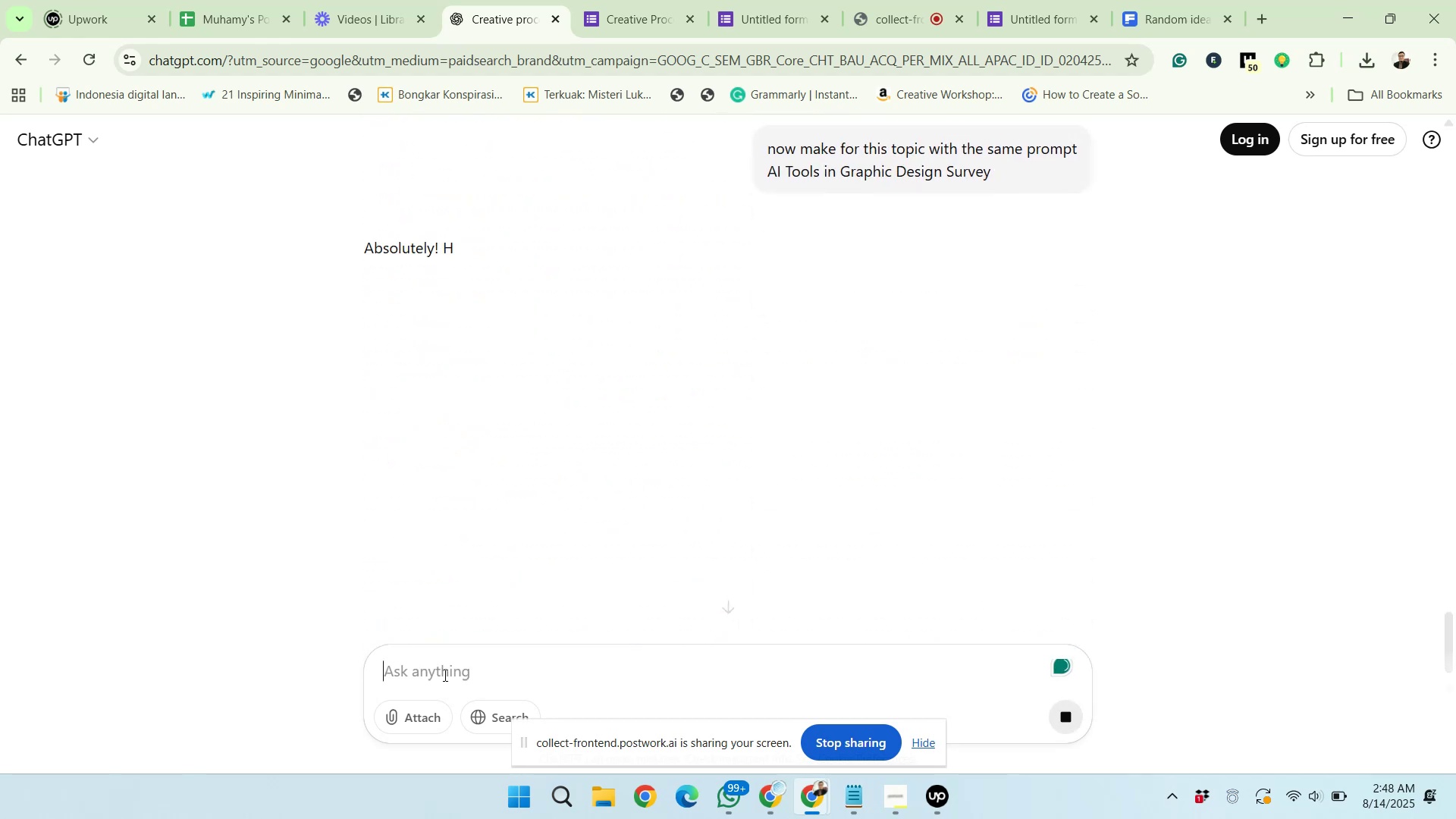 
scroll: coordinate [655, 530], scroll_direction: down, amount: 1.0
 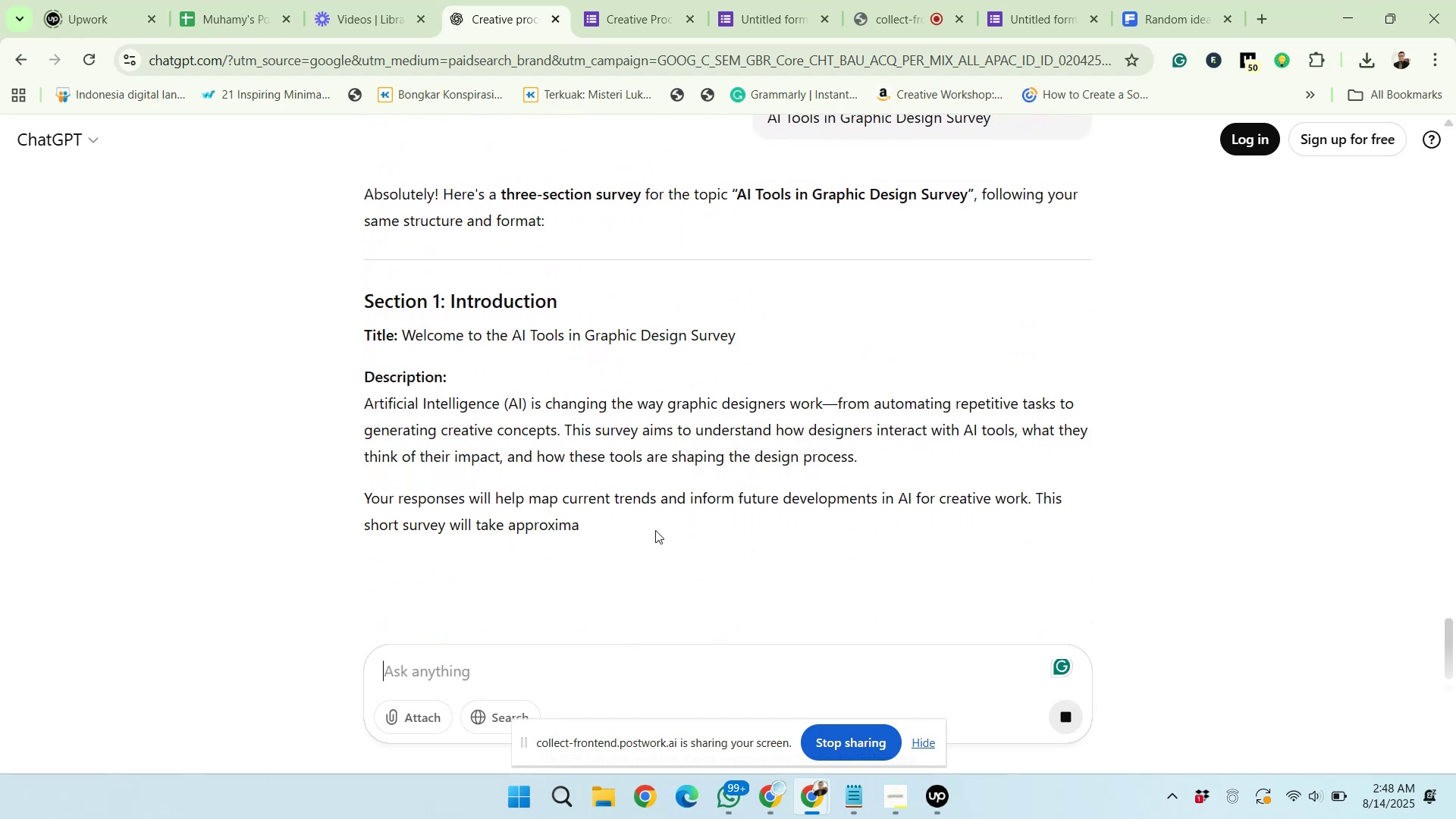 
mouse_move([759, -2])
 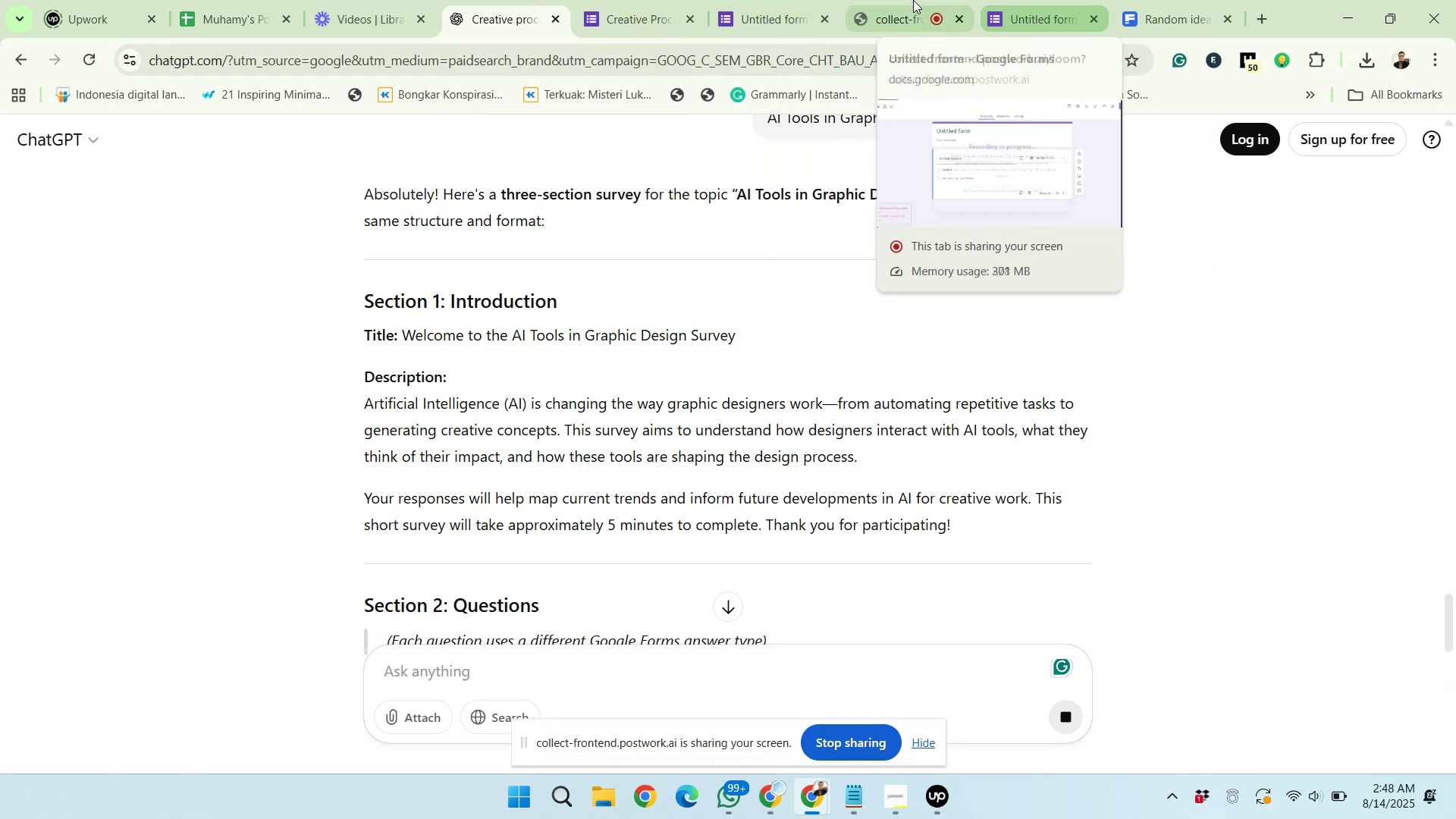 
left_click([910, 0])
 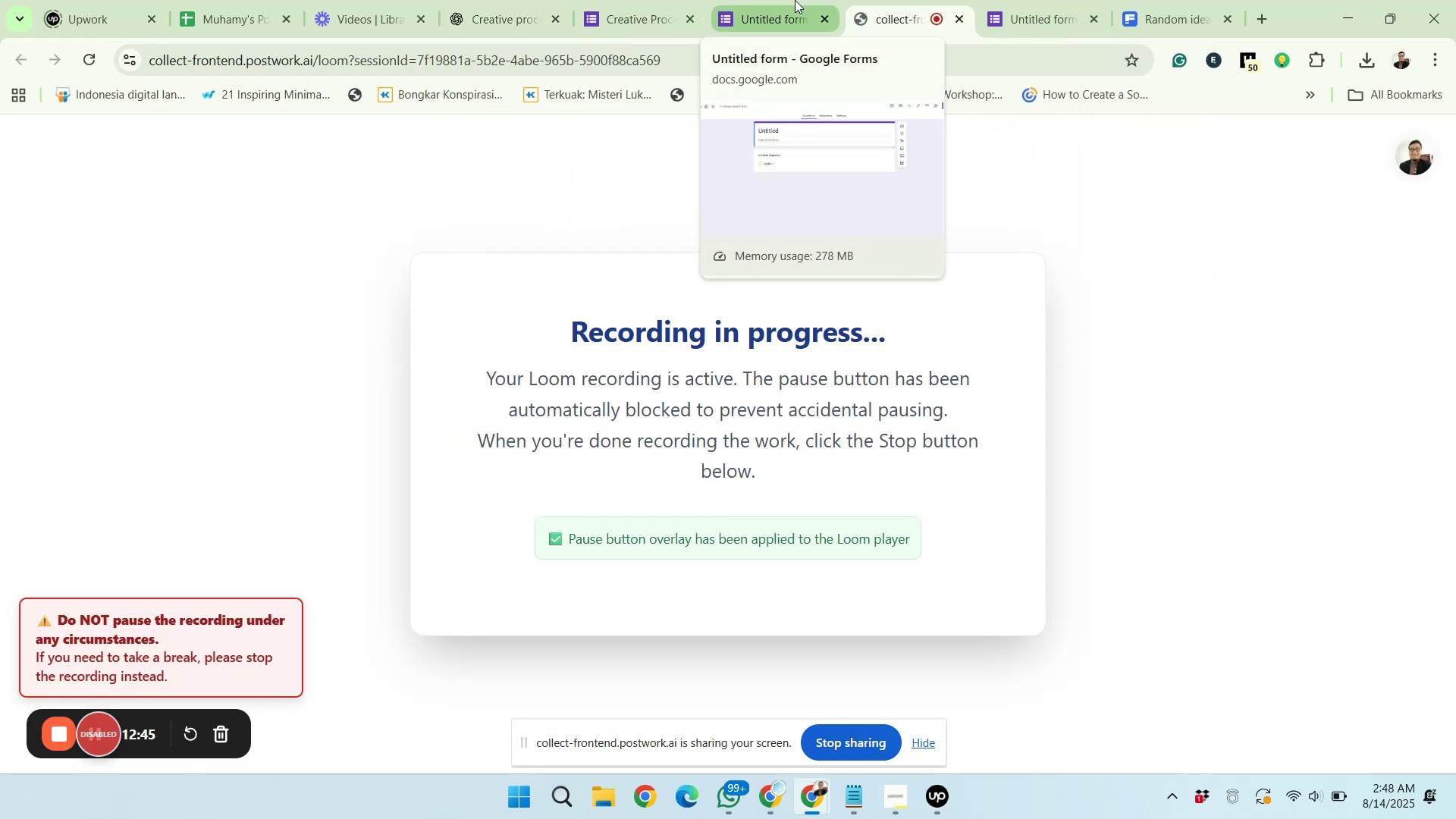 
wait(6.54)
 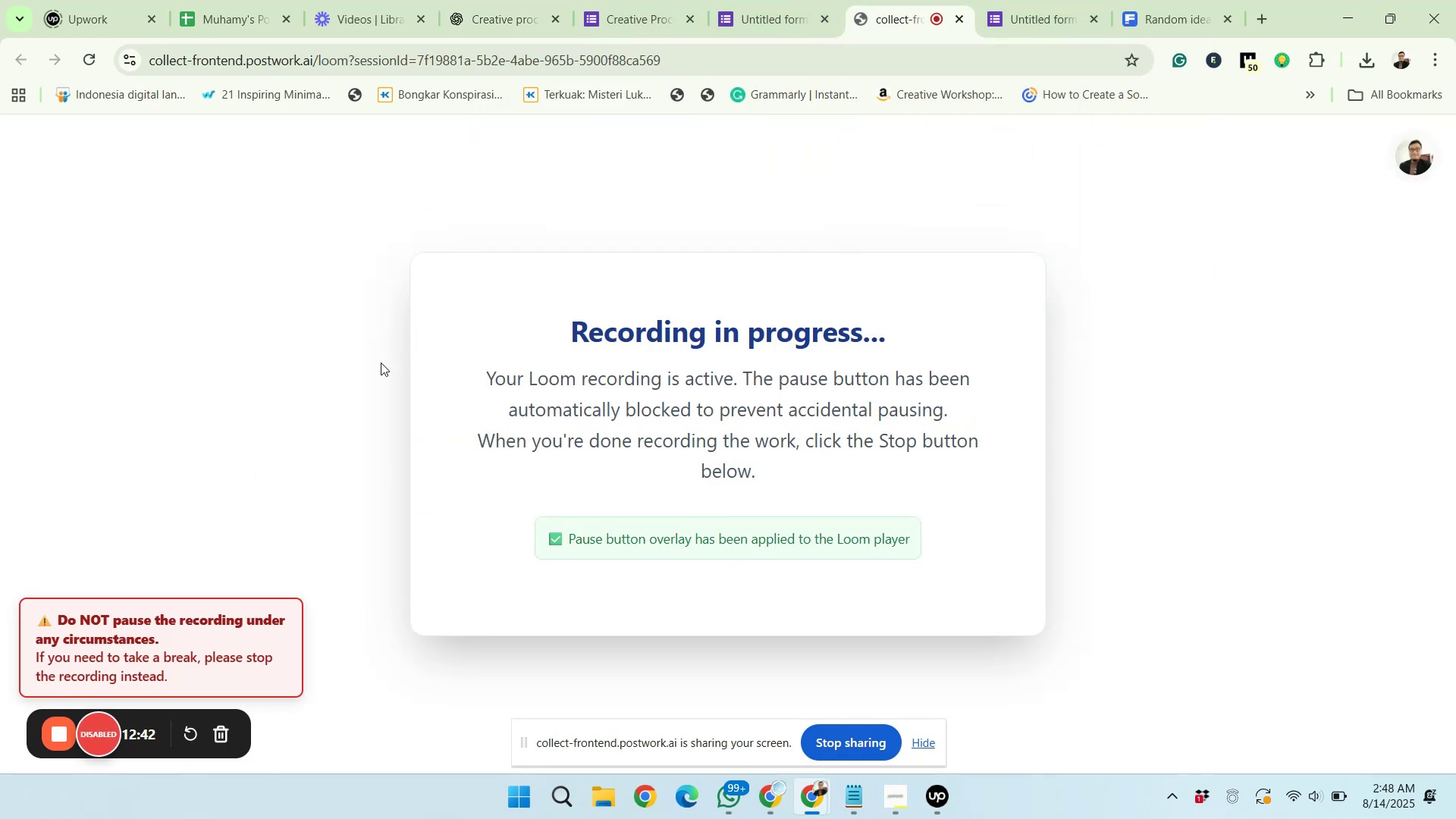 
left_click([795, 0])
 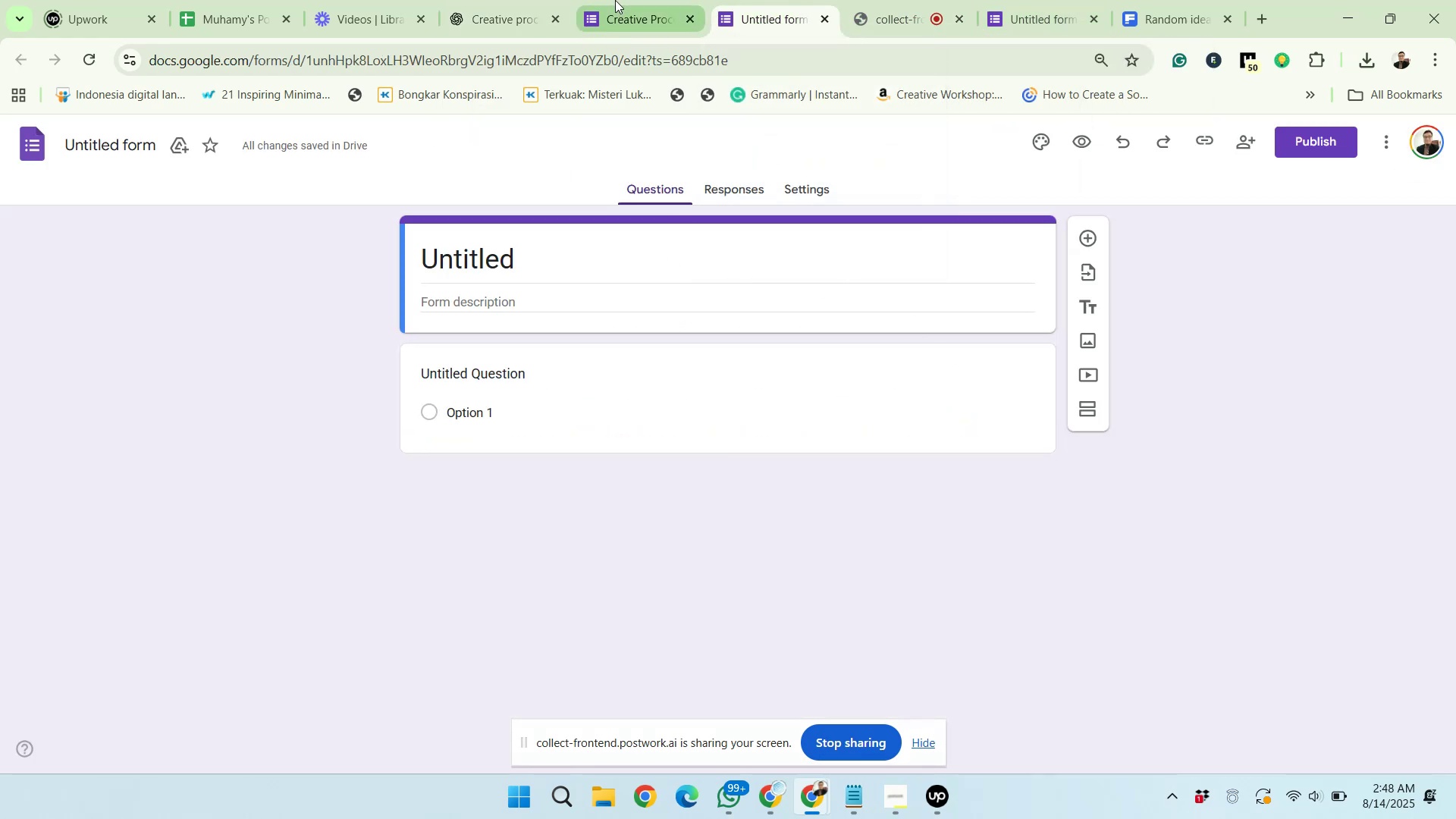 
left_click([546, 0])
 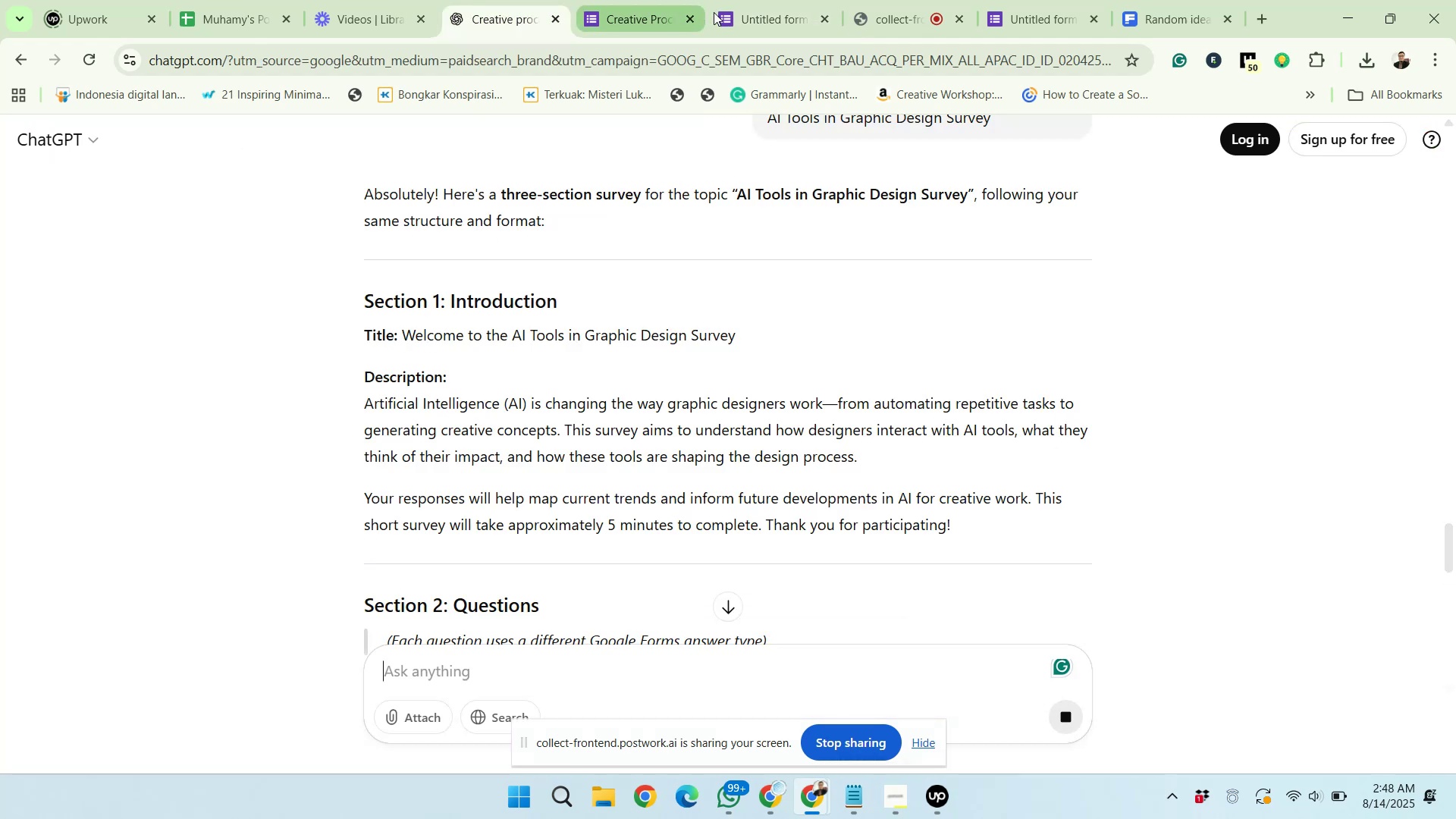 
left_click([745, 10])
 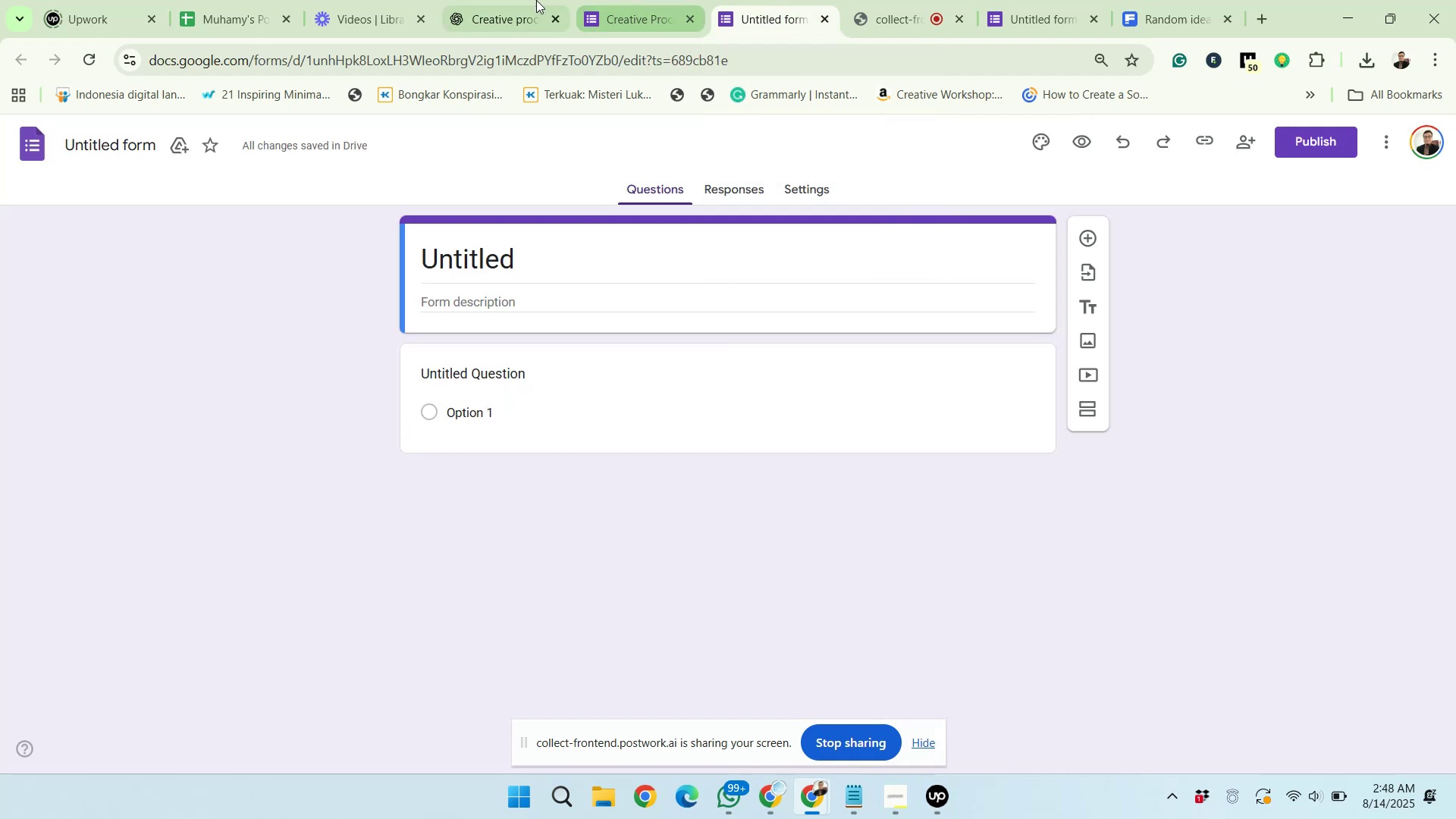 
left_click([534, 0])
 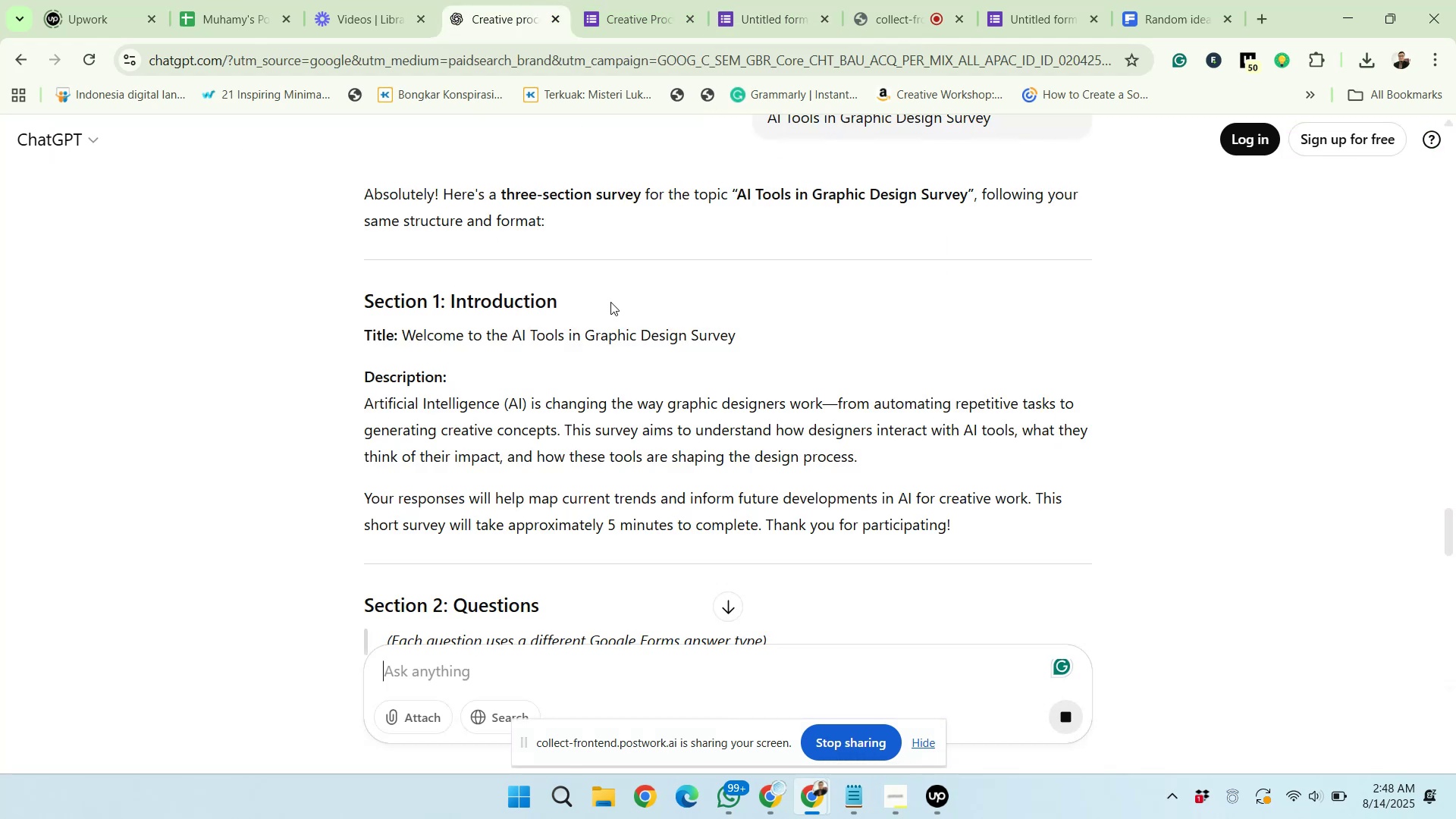 
scroll: coordinate [594, 406], scroll_direction: down, amount: 1.0
 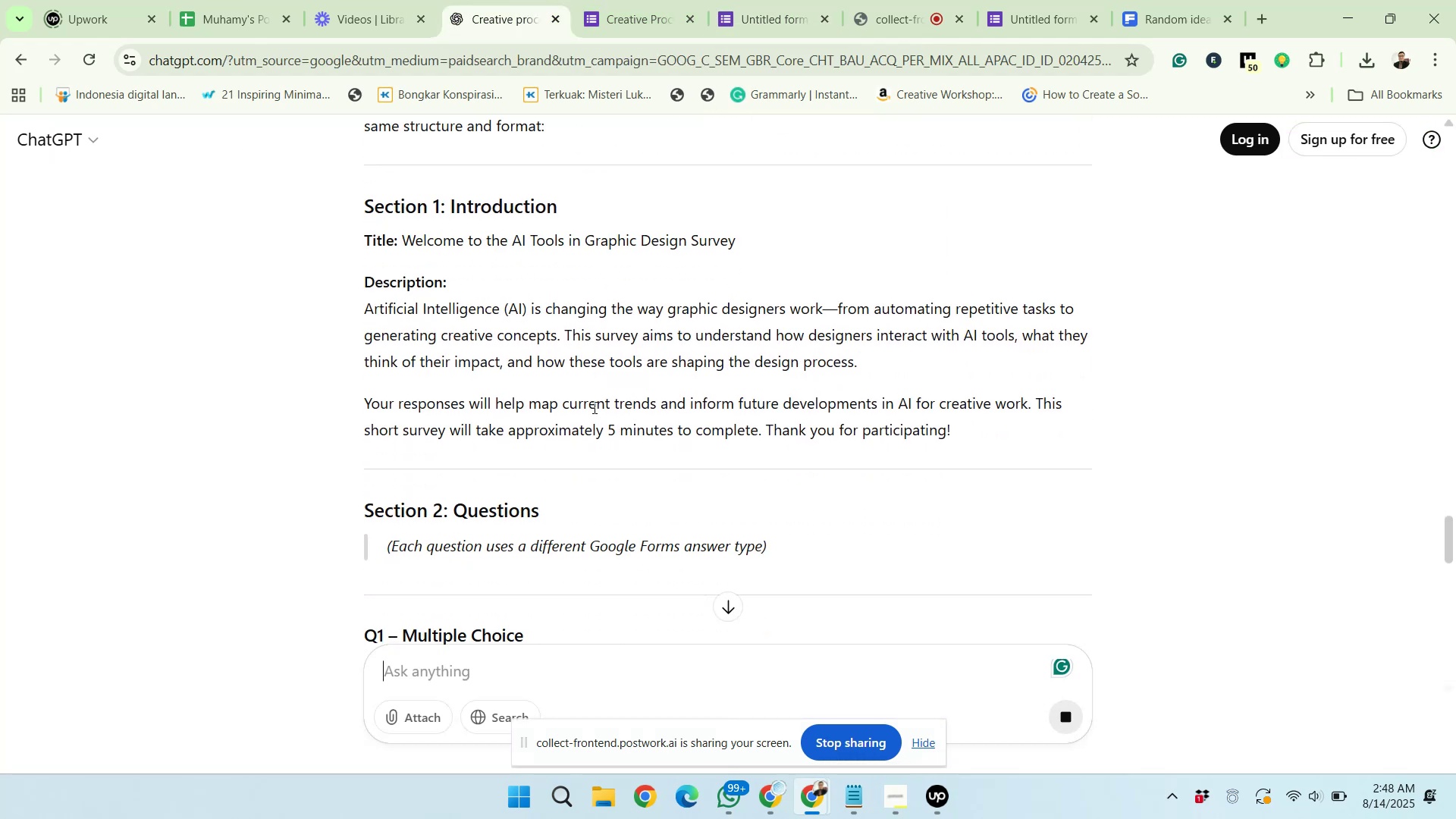 
scroll: coordinate [593, 407], scroll_direction: up, amount: 1.0
 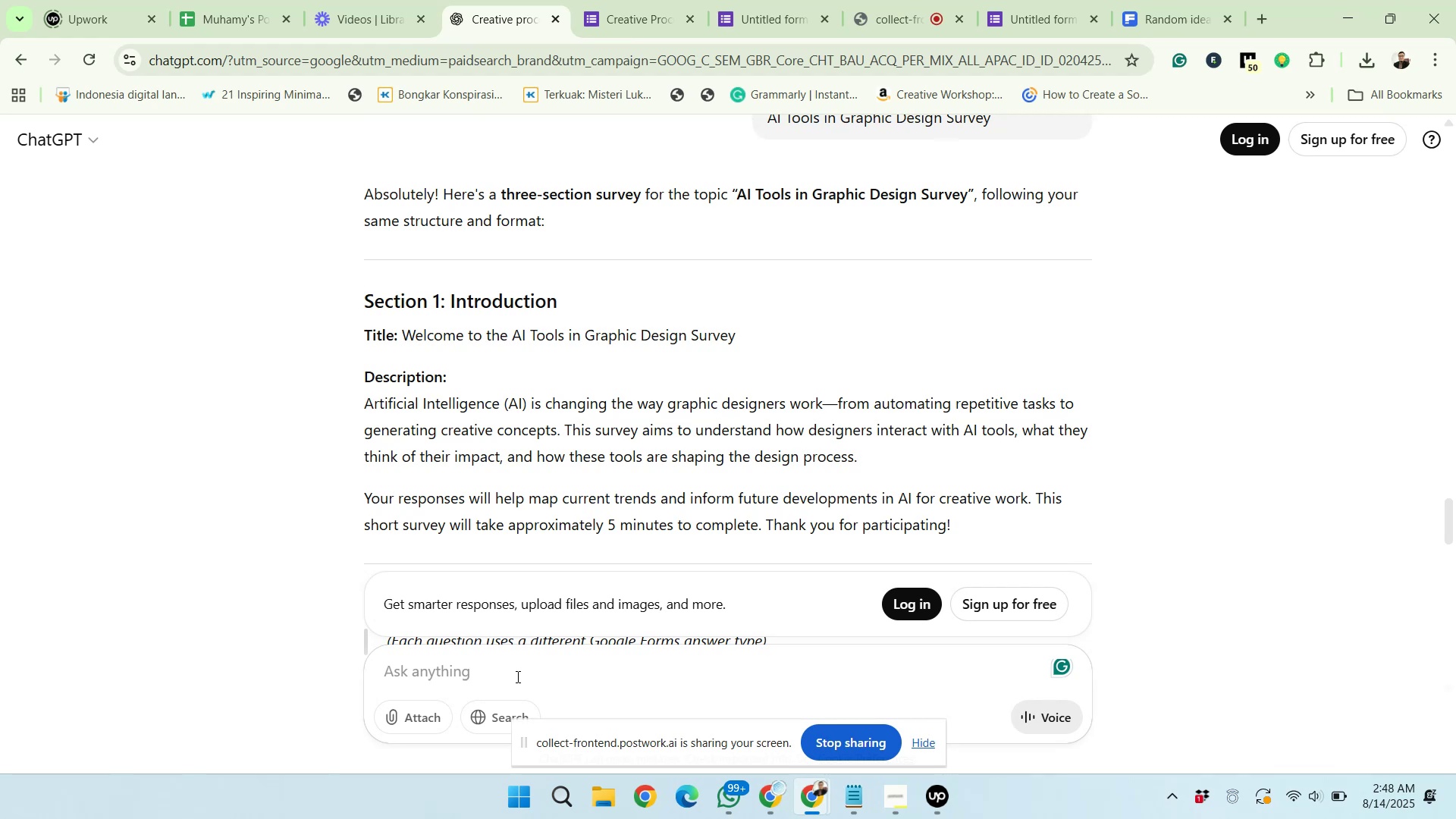 
wait(5.69)
 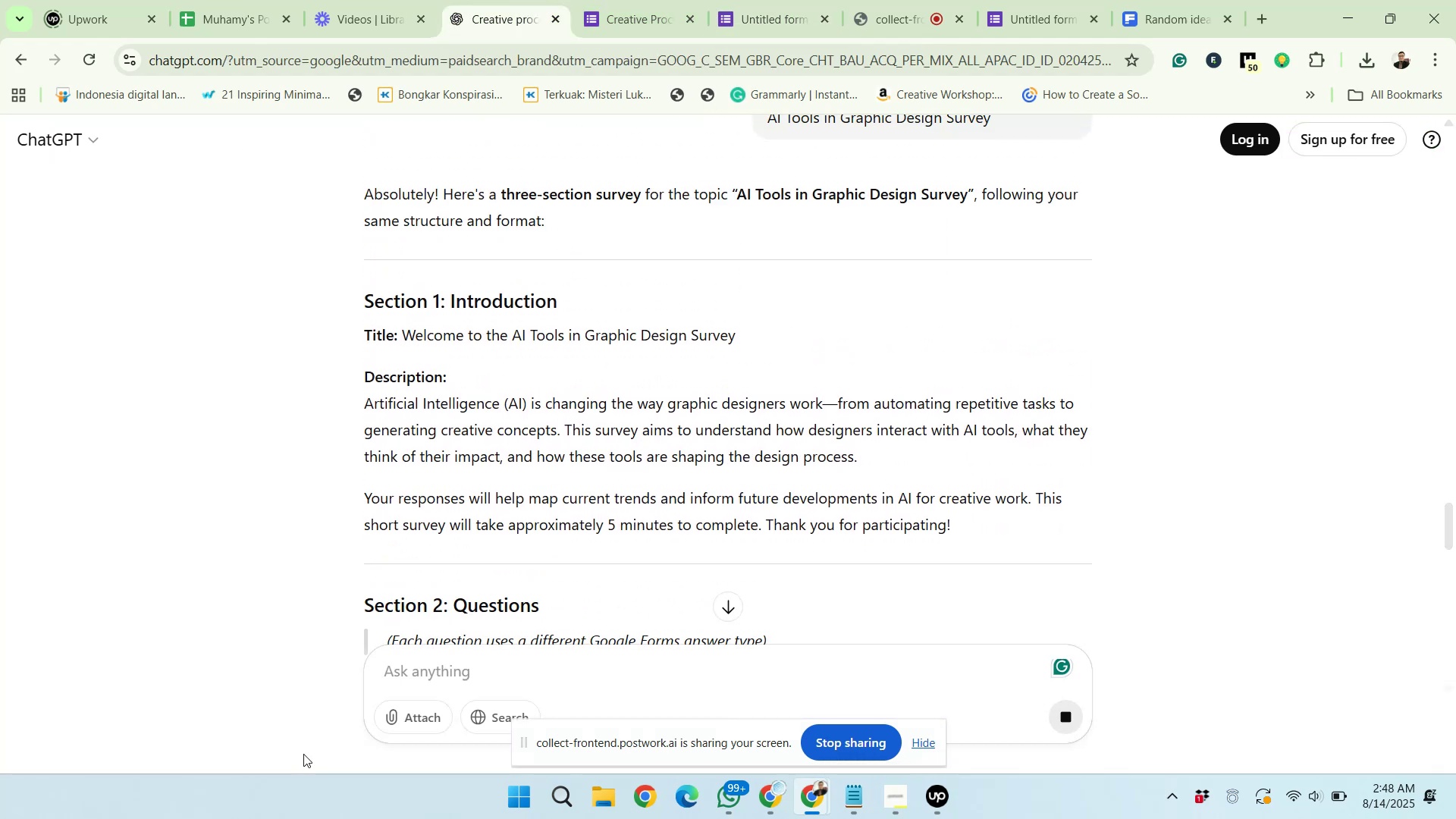 
type(revise that, for introduction give a)
 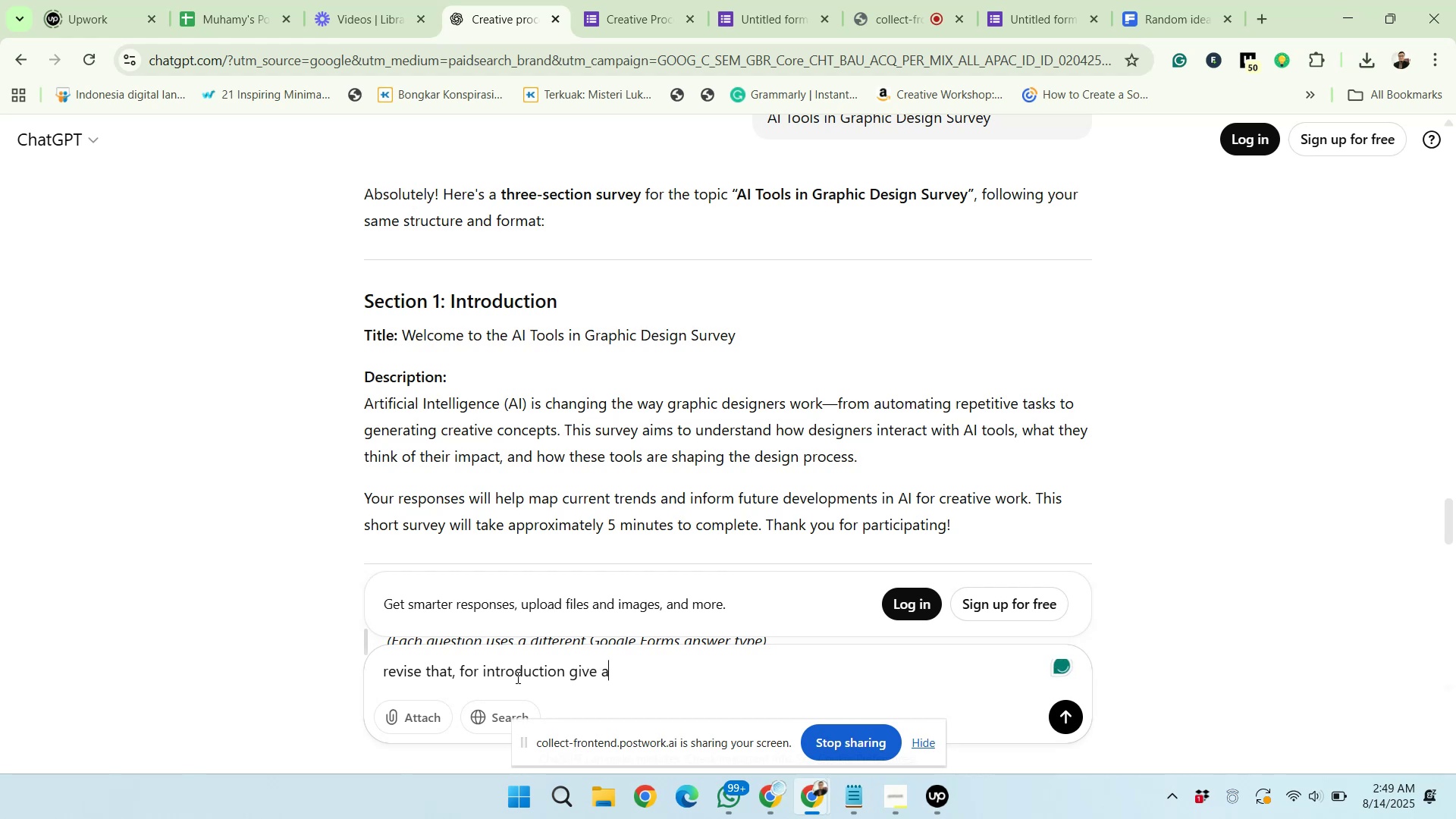 
type( description just more shorter and to the point)
 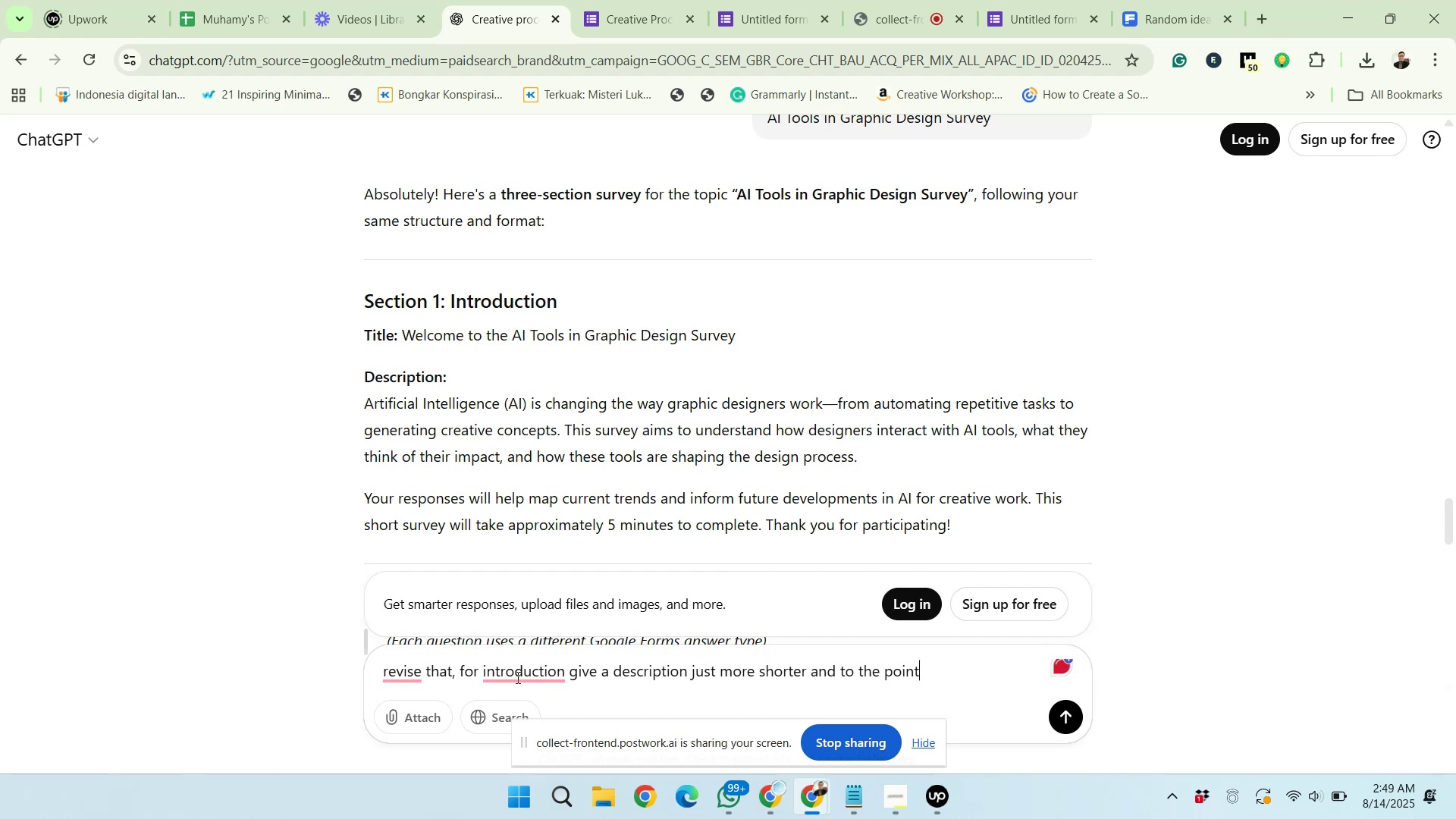 
key(Enter)
 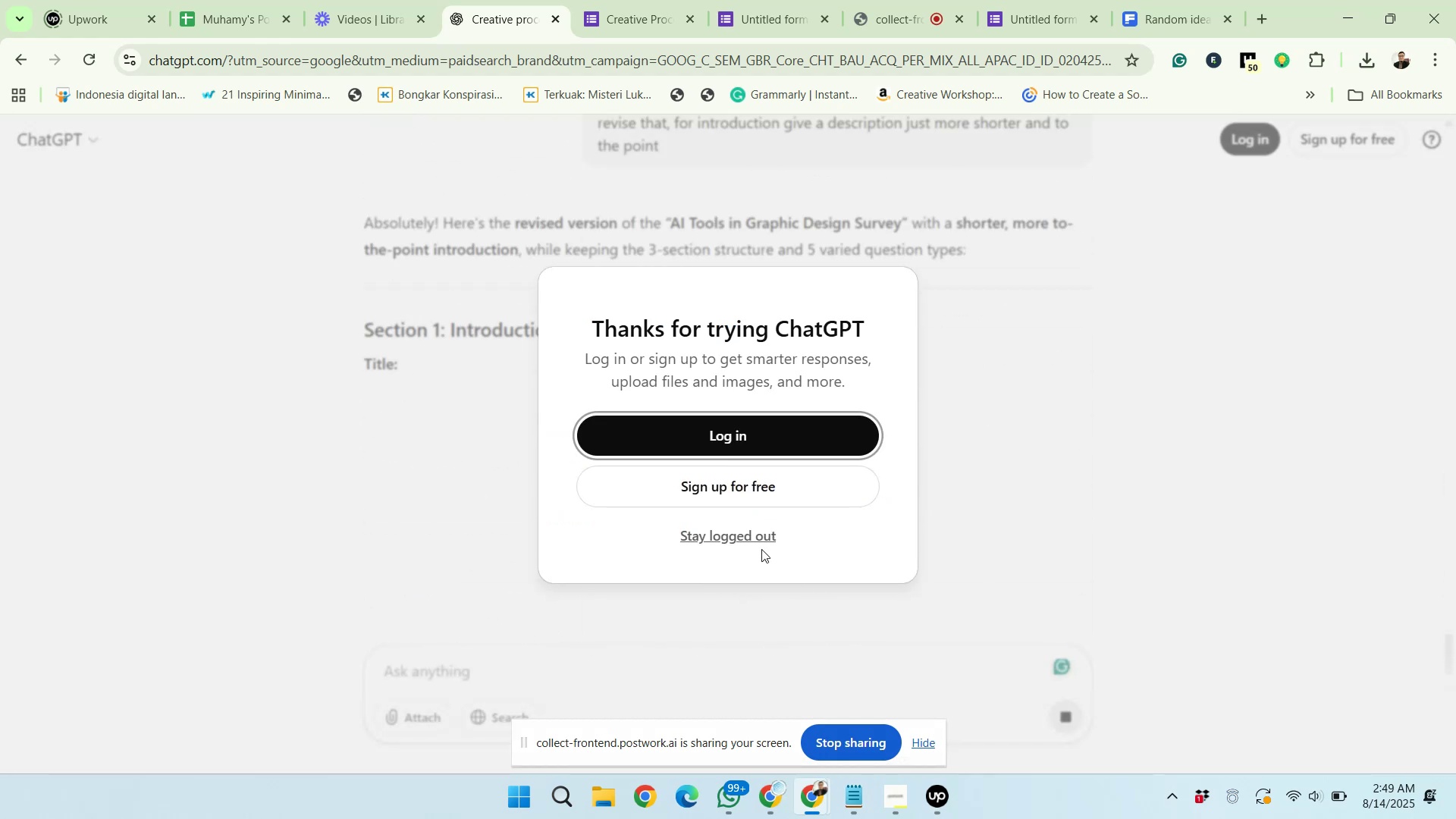 
wait(6.01)
 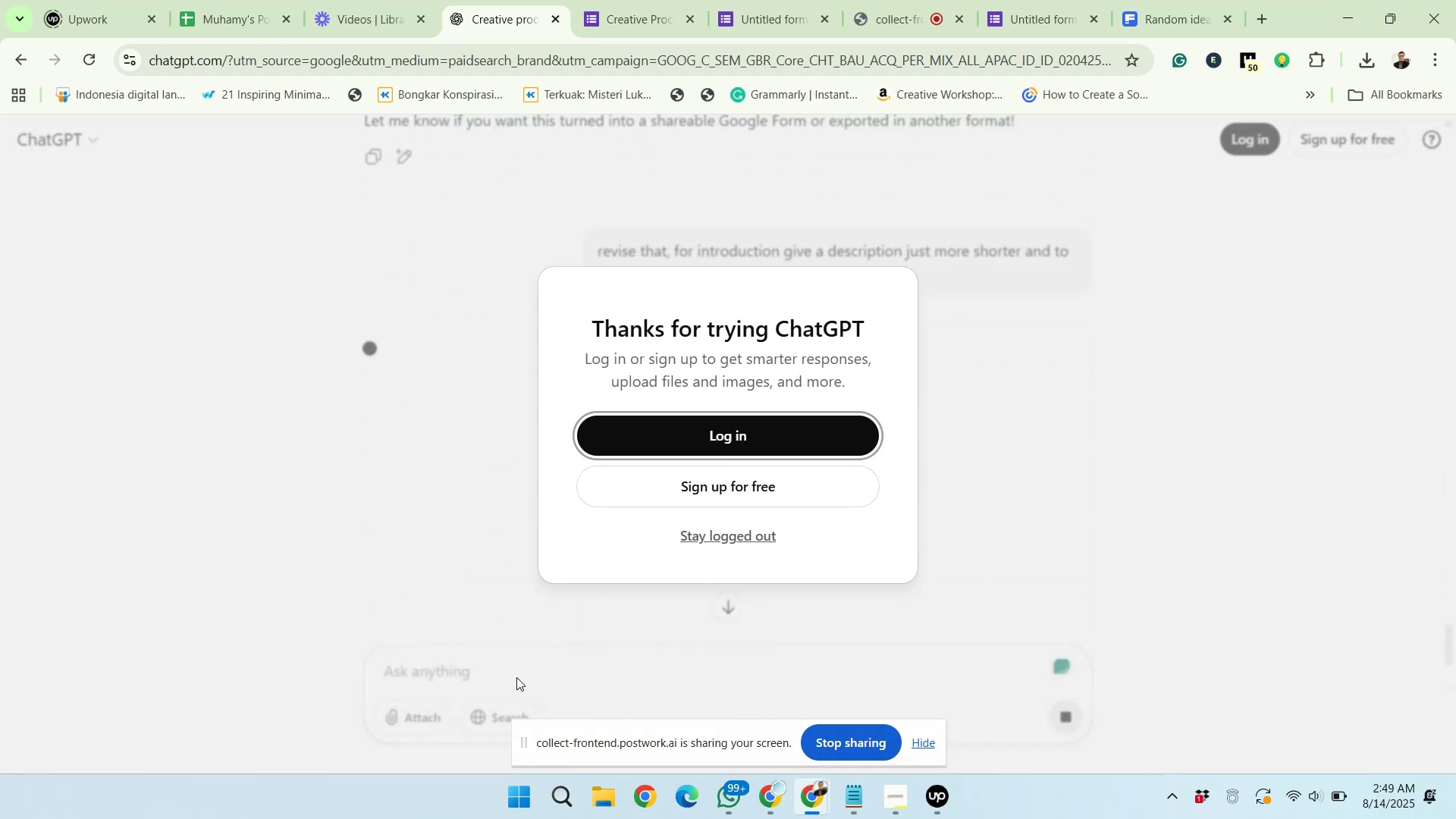 
left_click([749, 533])
 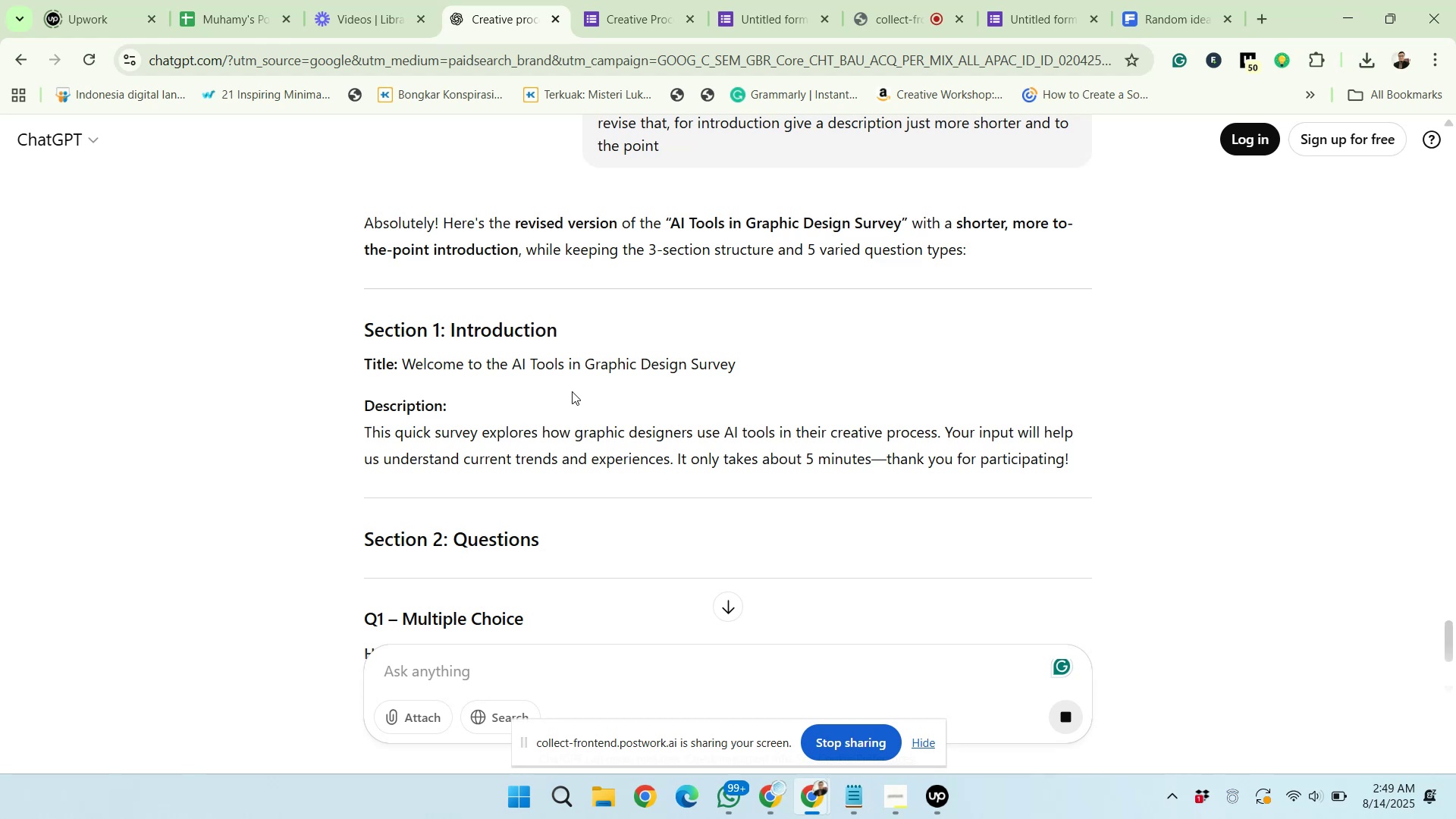 
wait(5.11)
 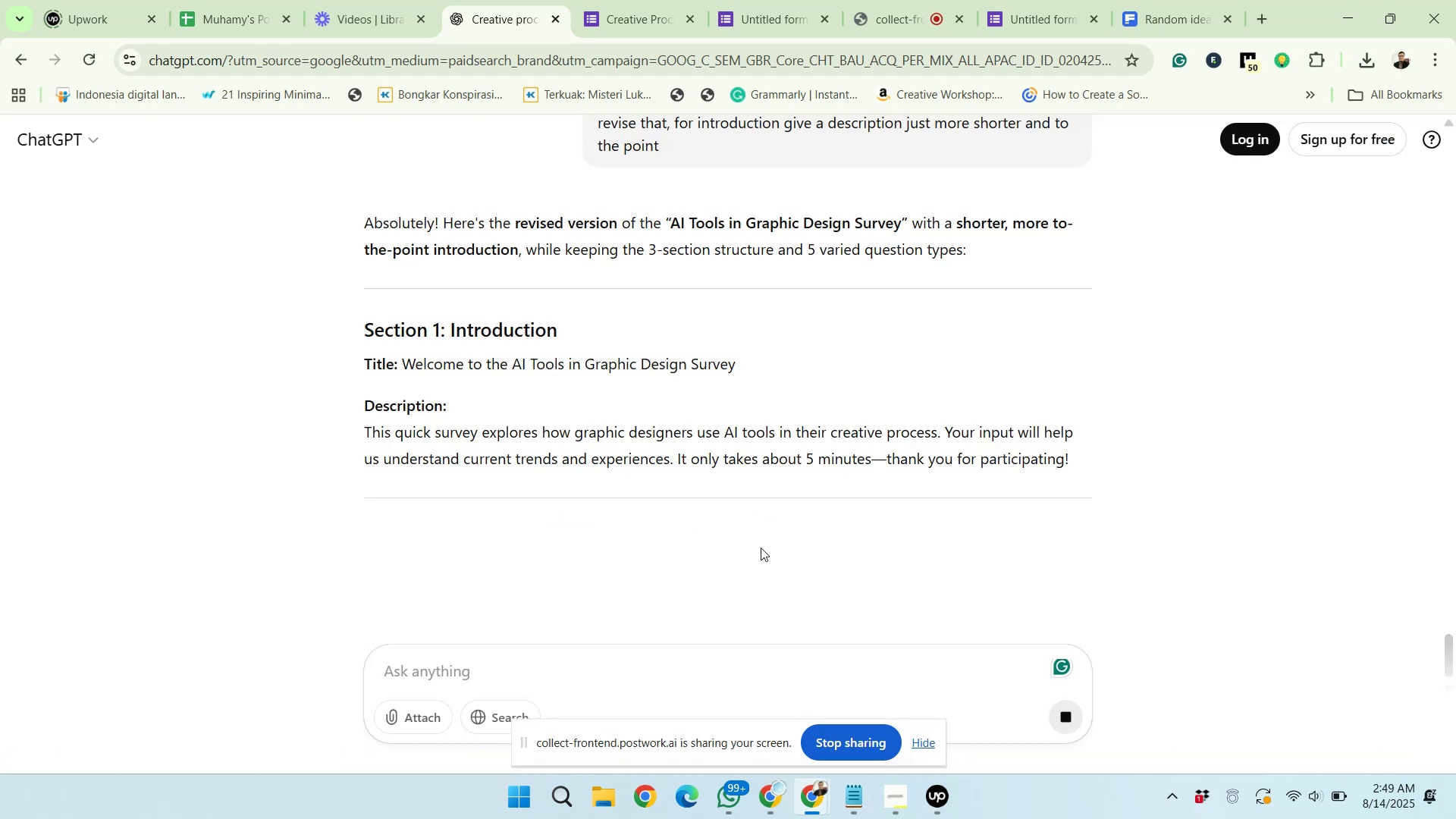 
left_click_drag(start_coordinate=[513, 359], to_coordinate=[739, 357])
 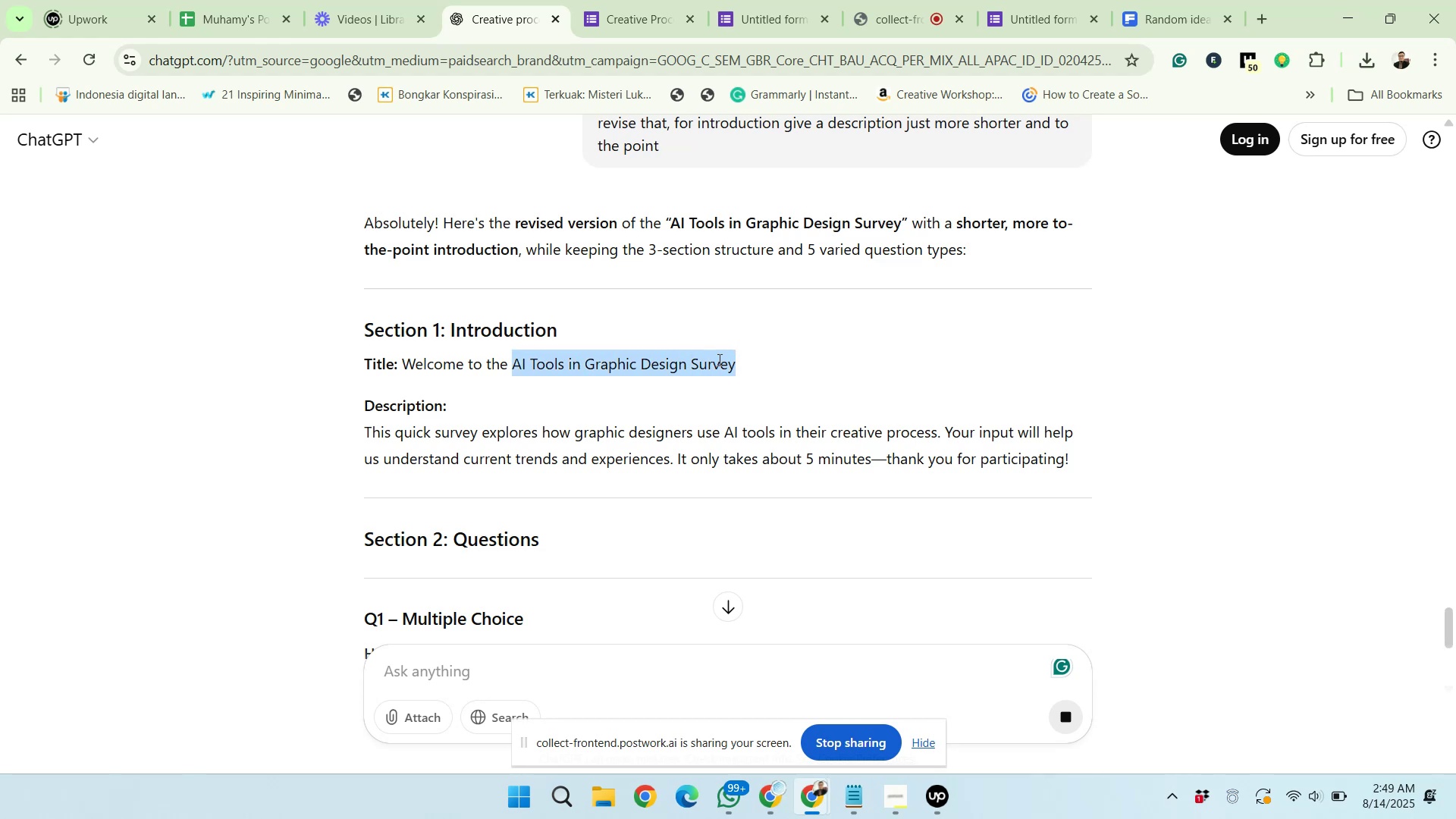 
right_click([718, 359])
 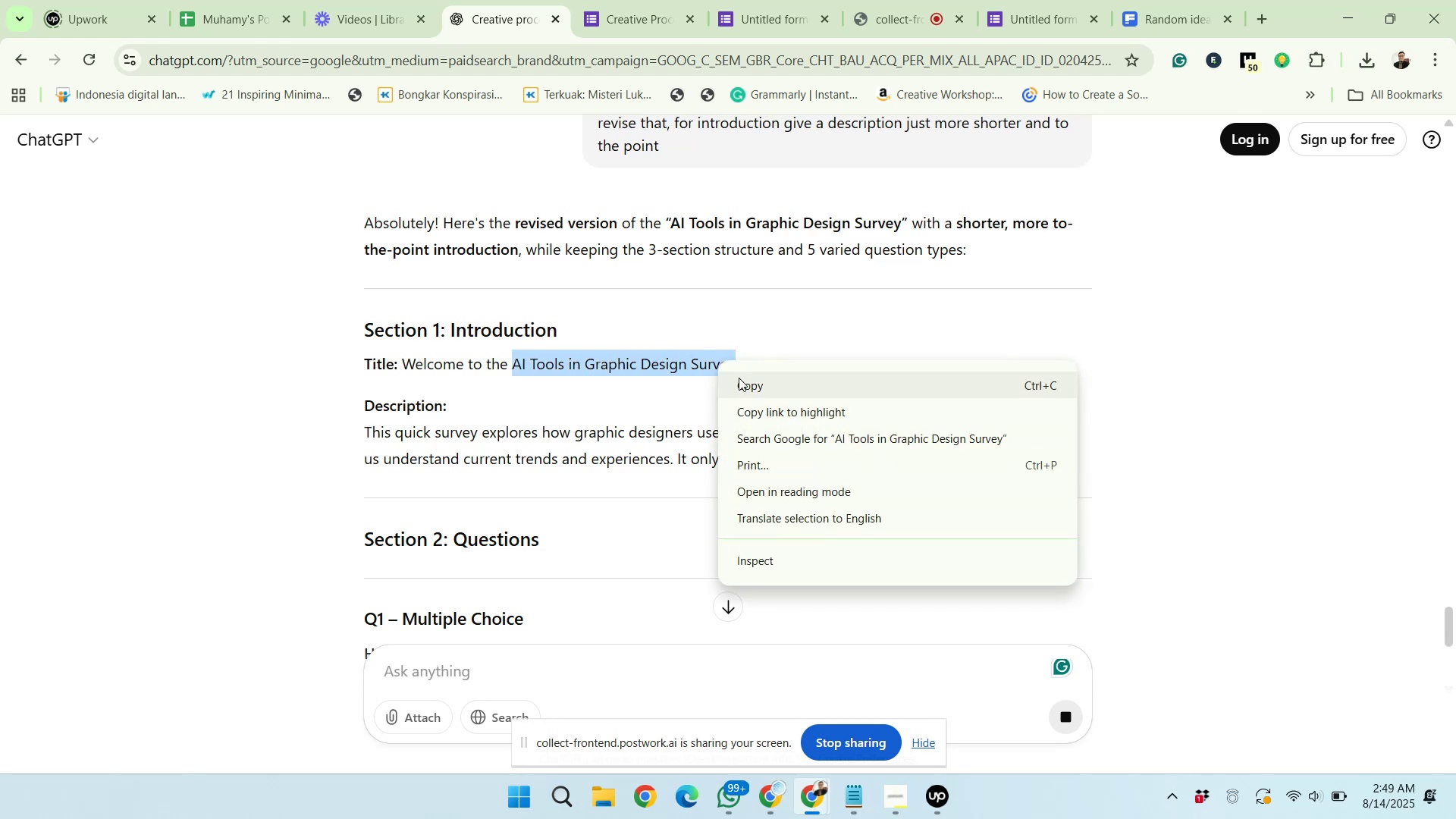 
left_click([744, 384])
 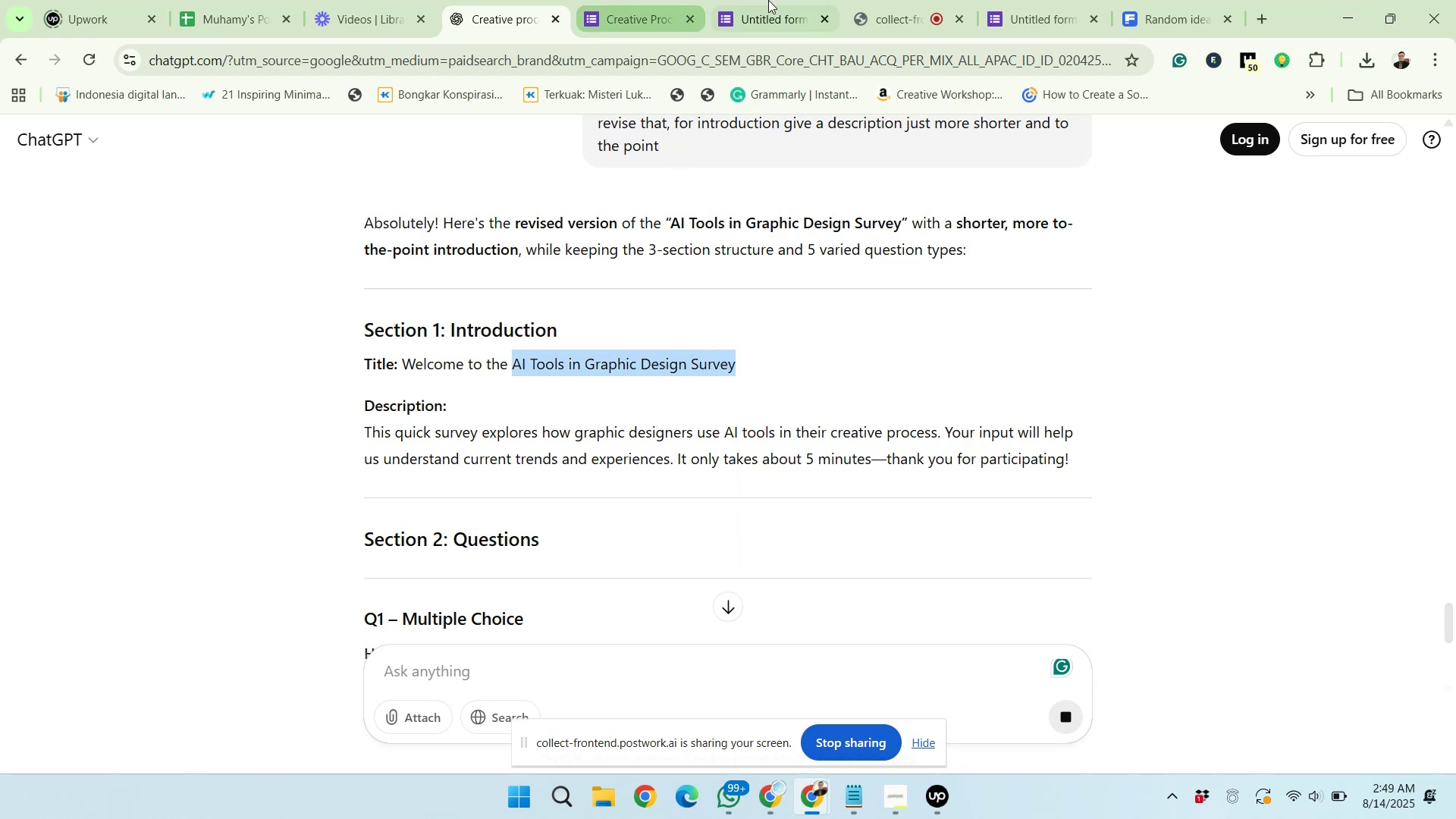 
left_click([769, 0])
 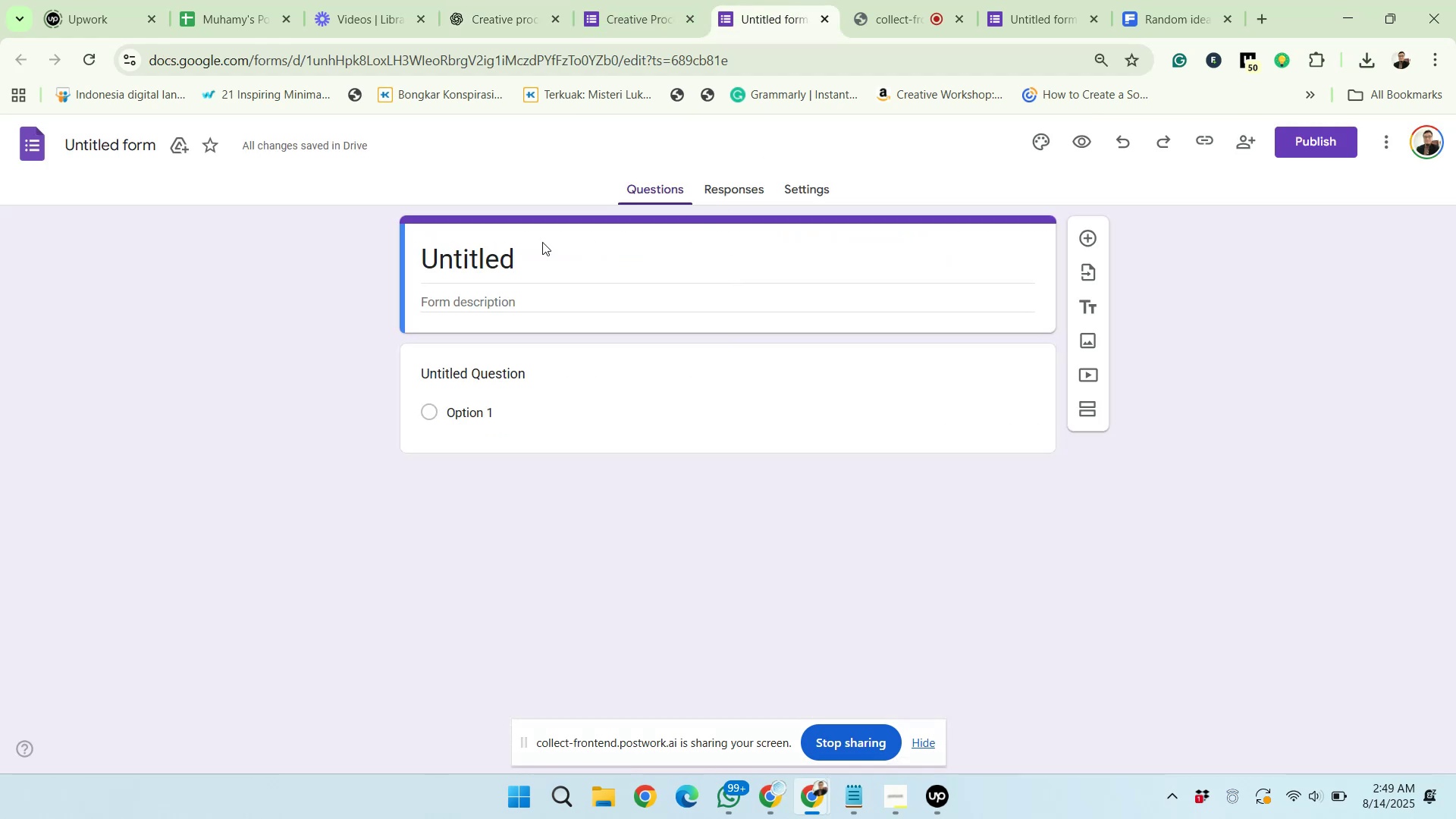 
left_click([518, 249])
 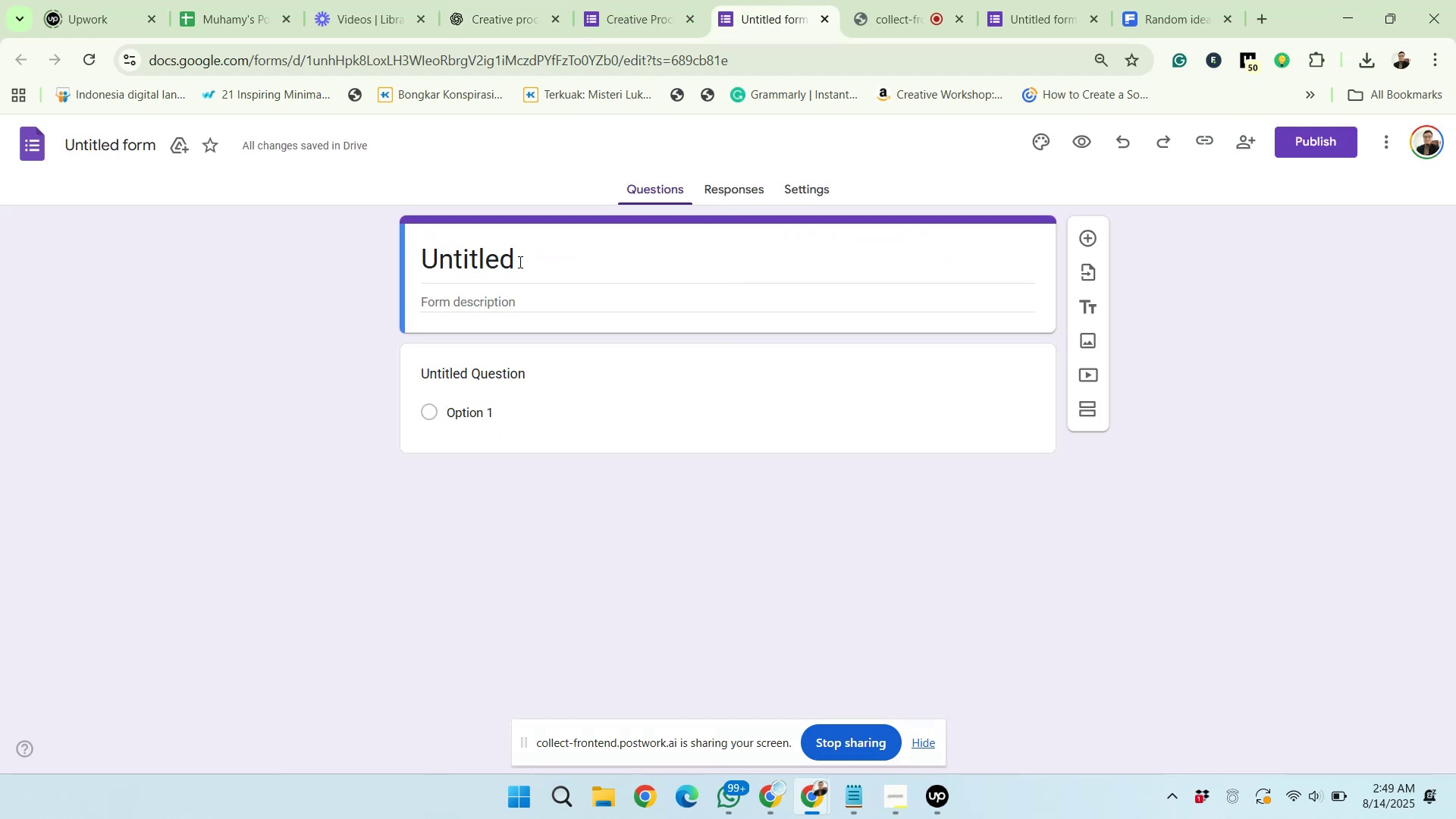 
left_click_drag(start_coordinate=[519, 262], to_coordinate=[381, 277])
 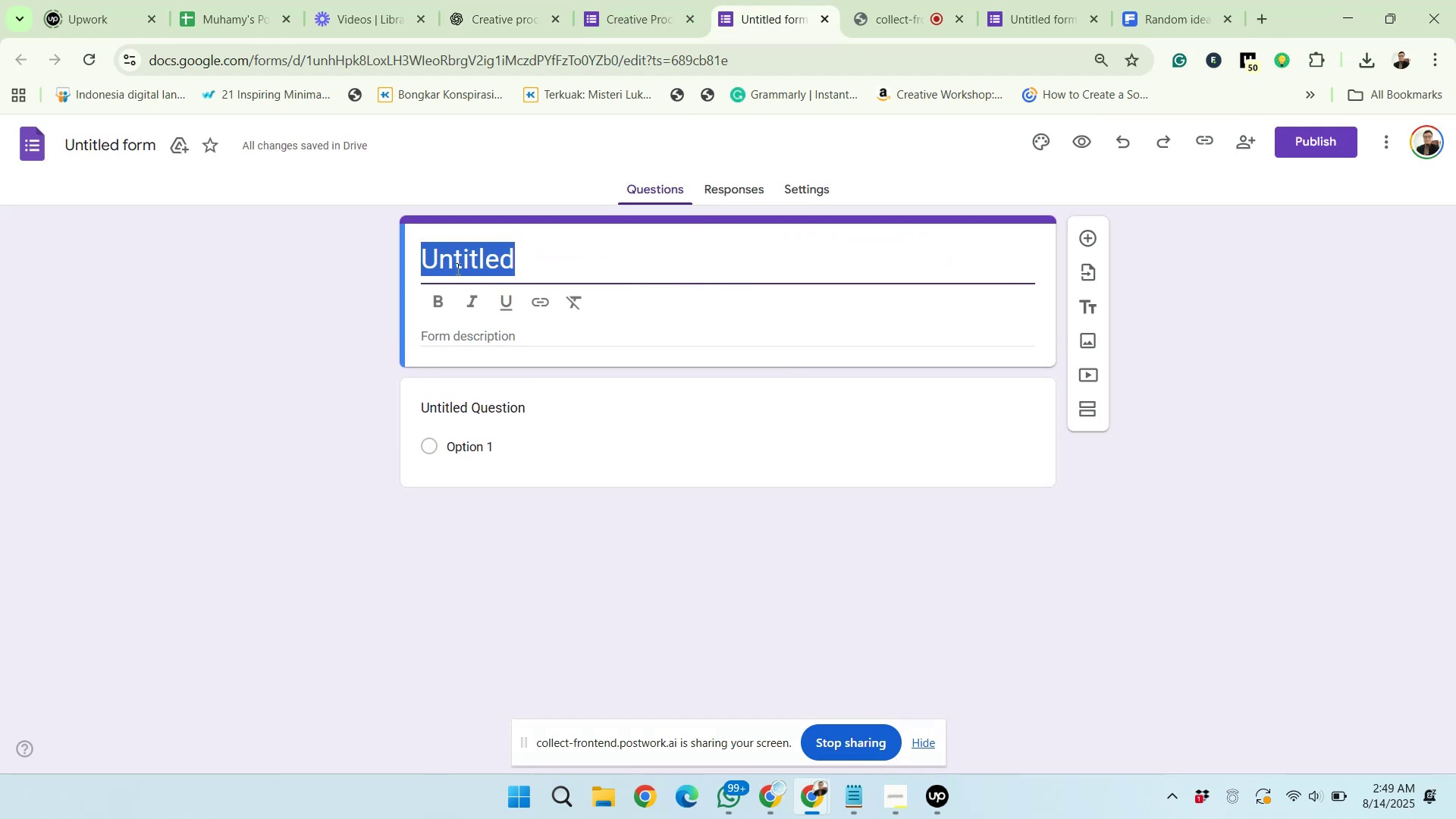 
right_click([457, 268])
 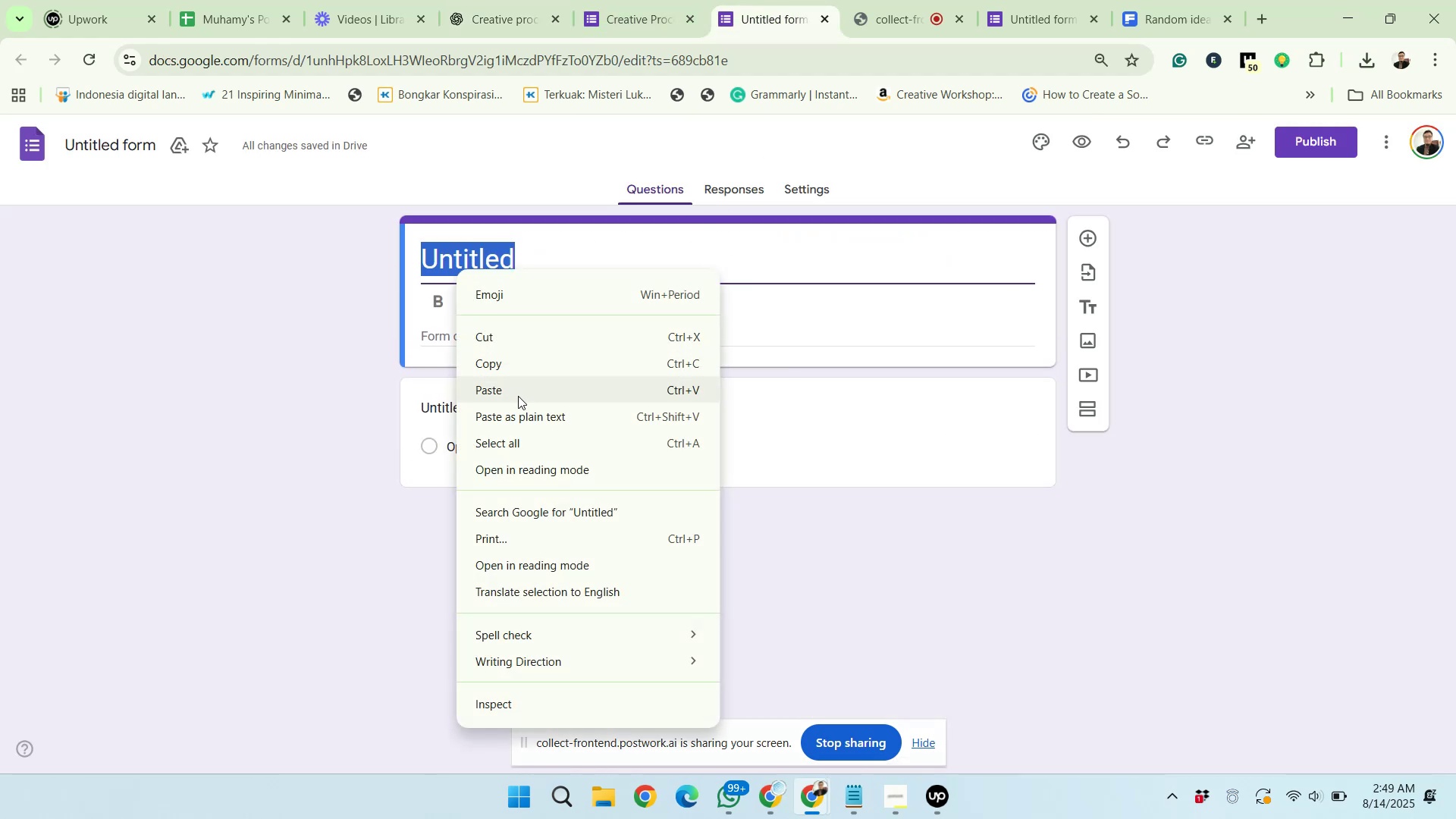 
left_click([513, 386])
 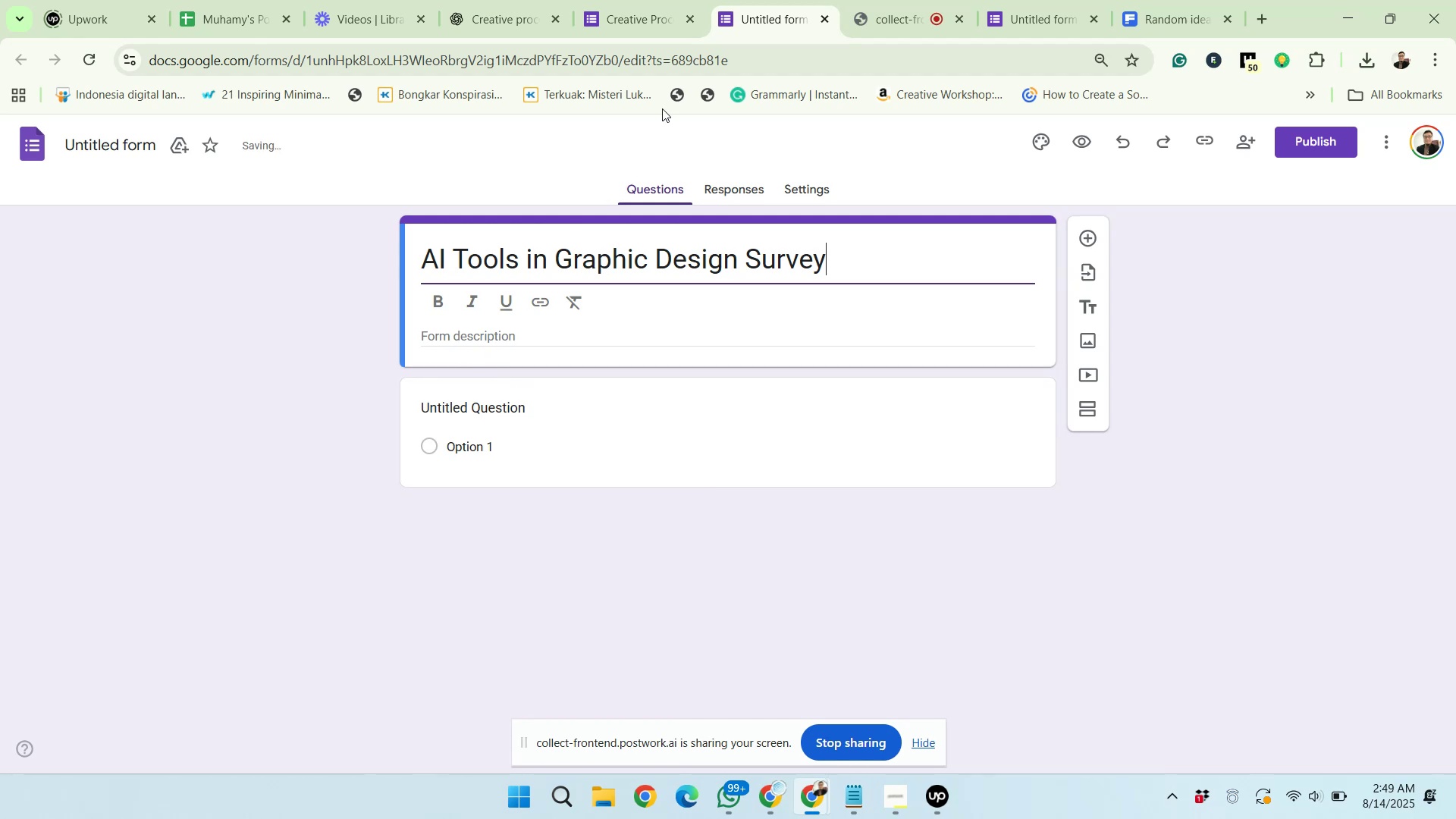 
left_click([522, 0])
 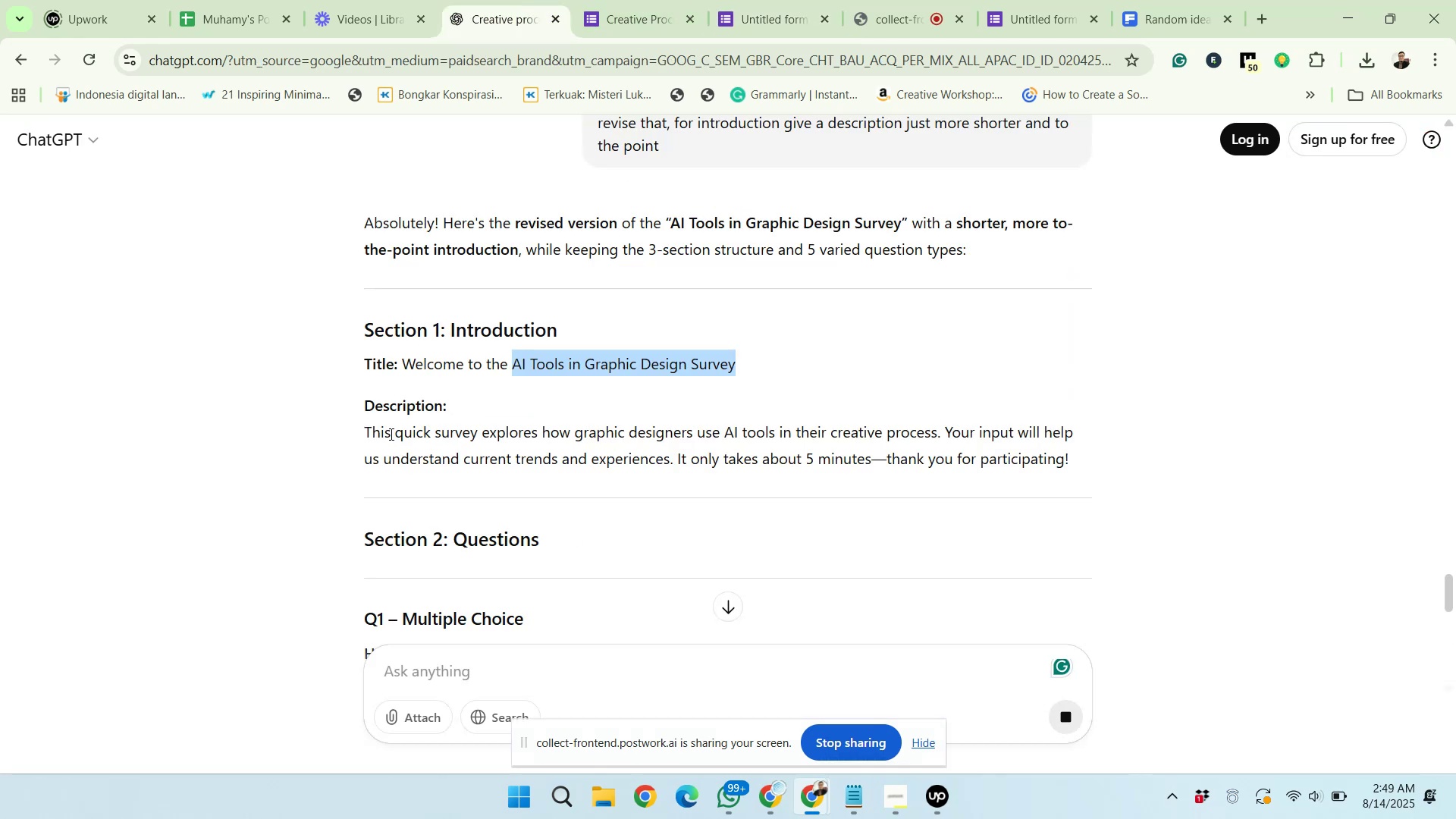 
left_click_drag(start_coordinate=[363, 432], to_coordinate=[673, 458])
 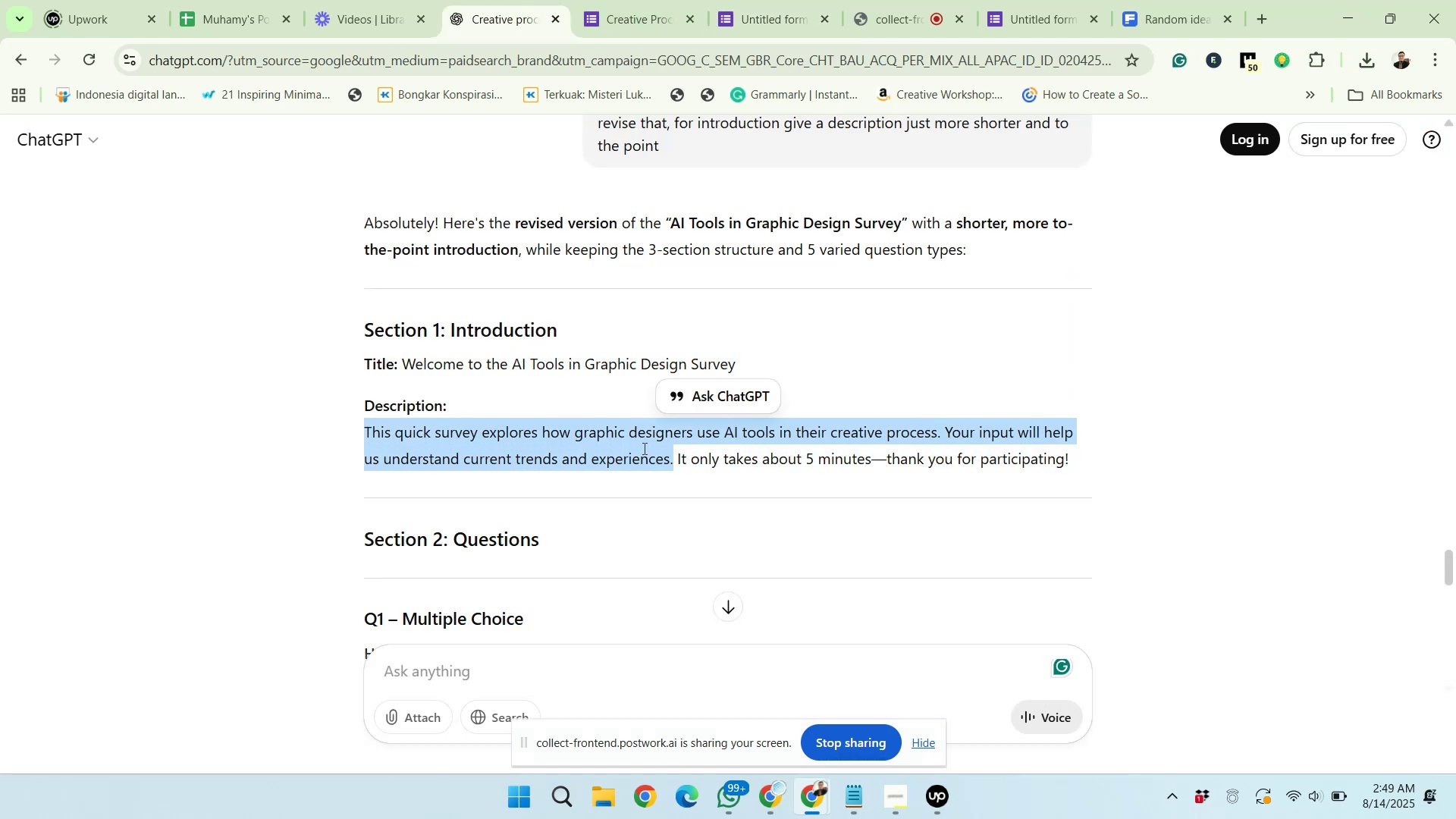 
right_click([643, 448])
 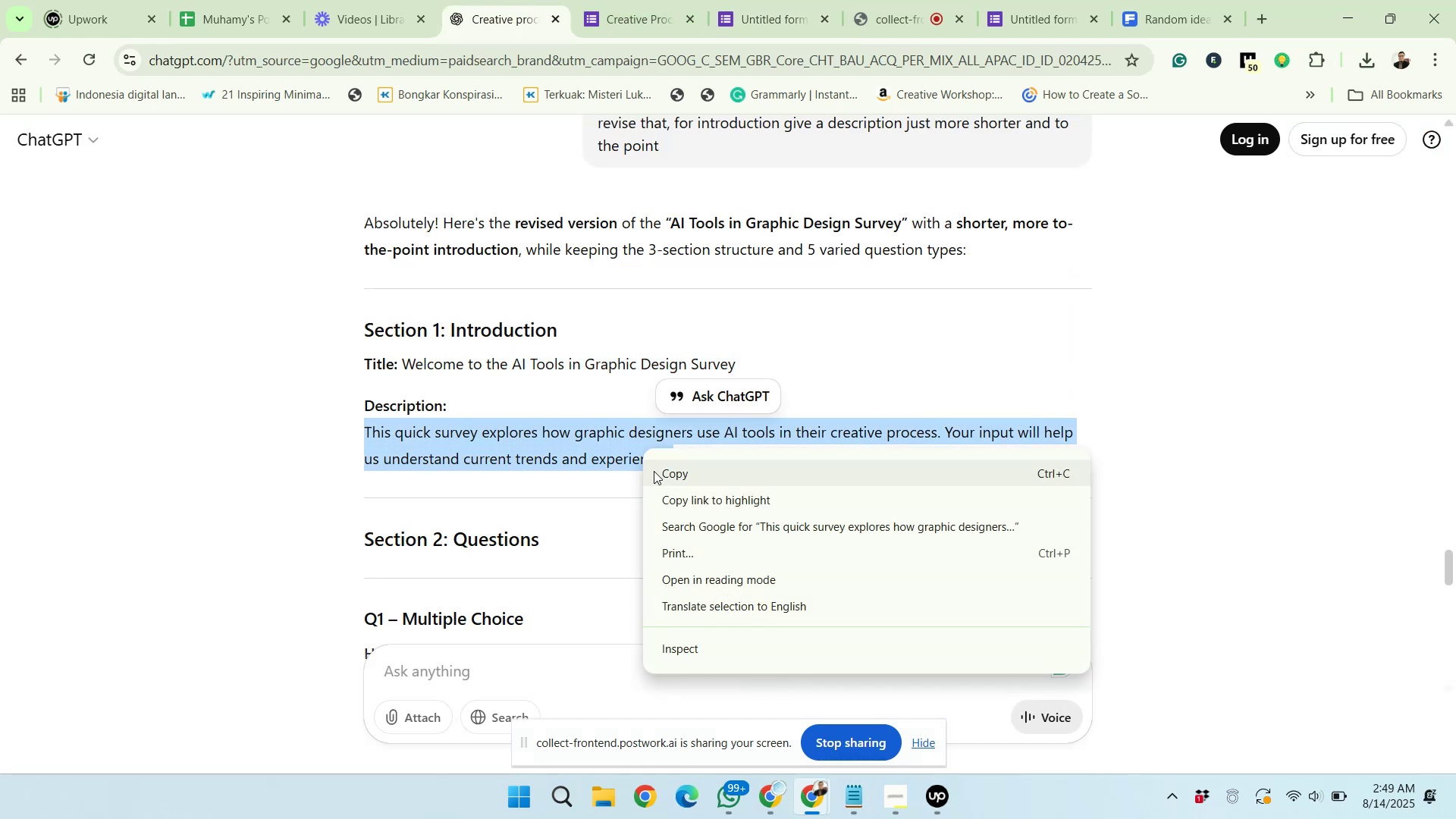 
left_click([654, 471])
 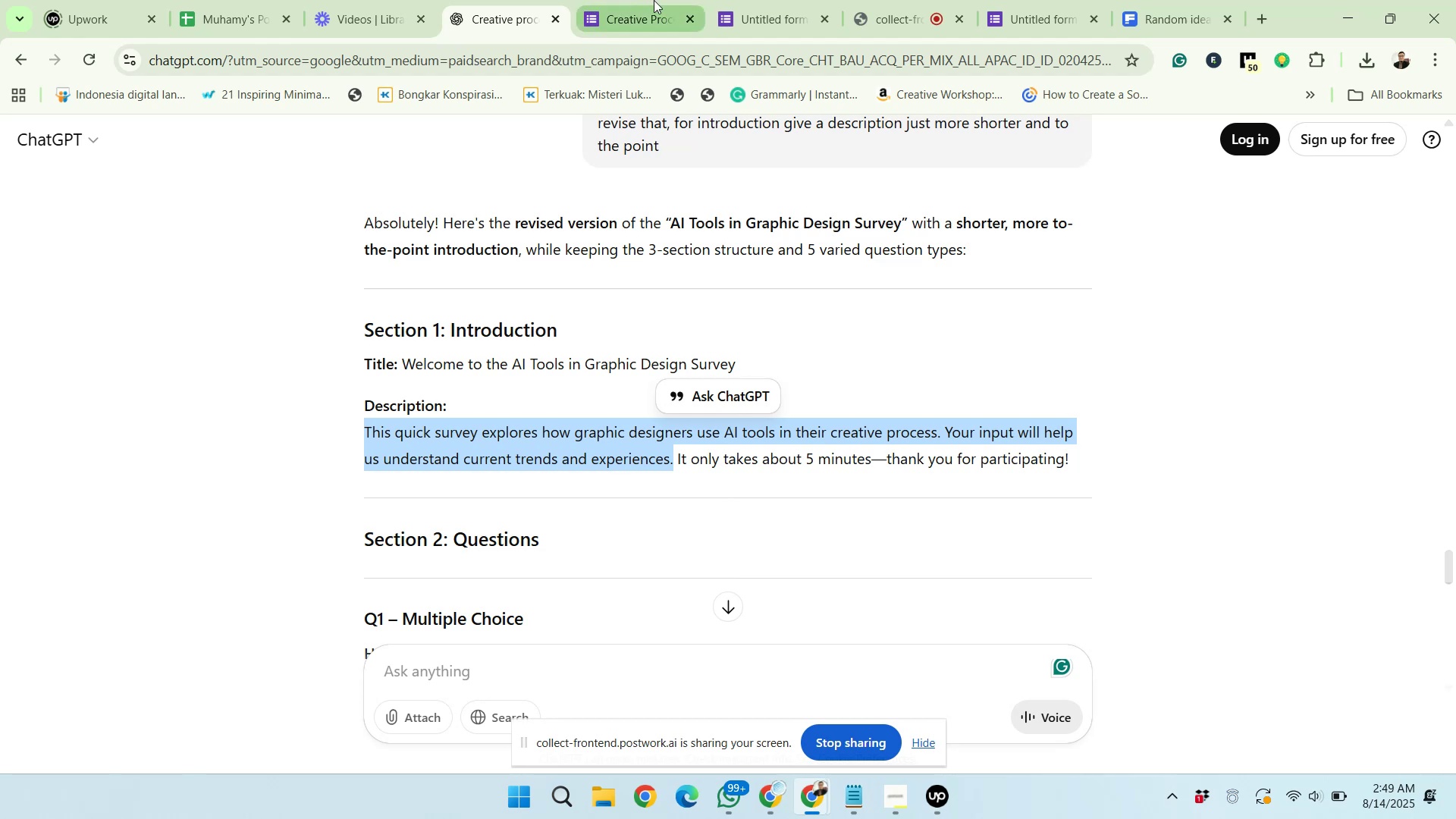 
left_click([817, 0])
 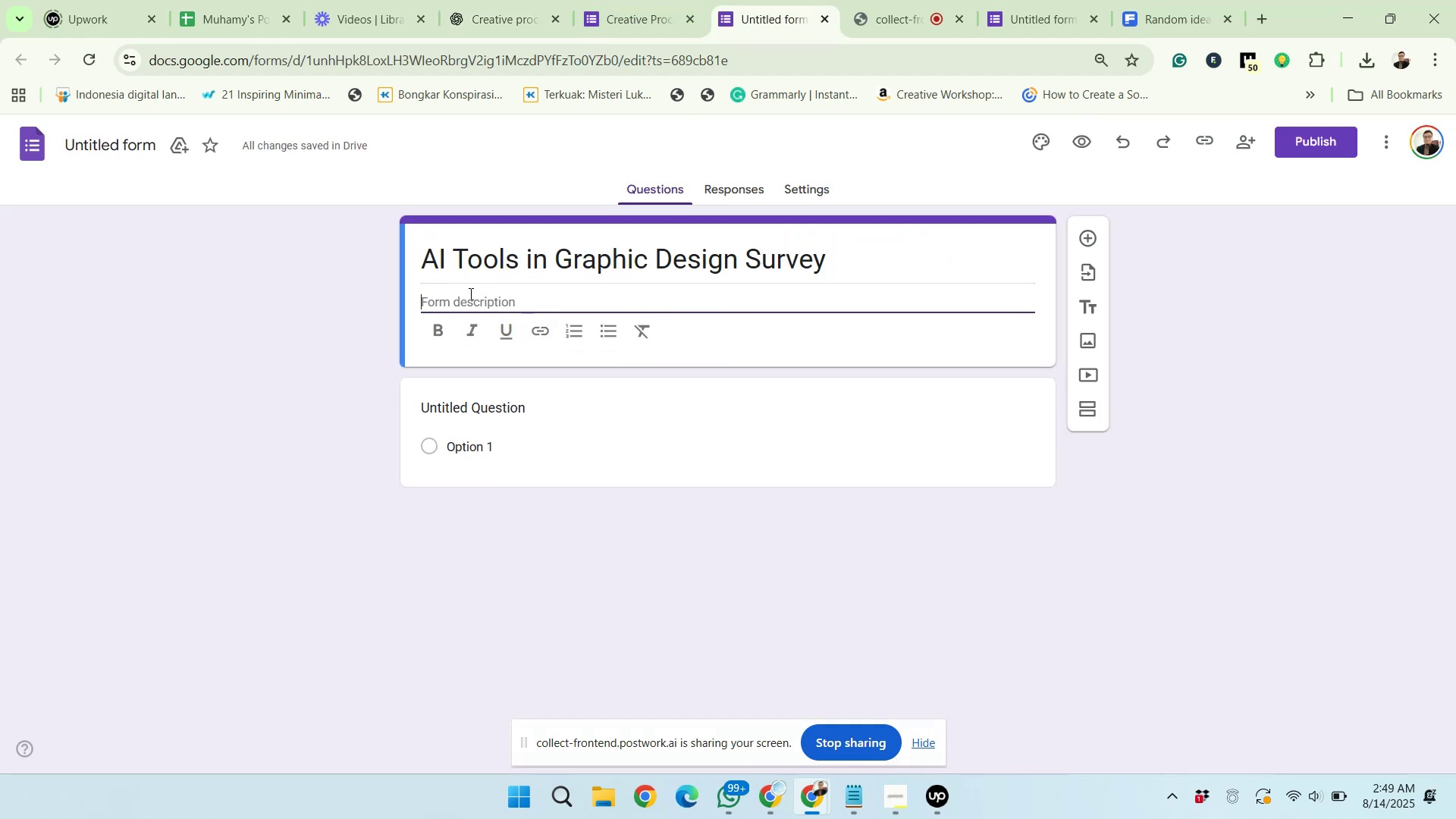 
right_click([463, 300])
 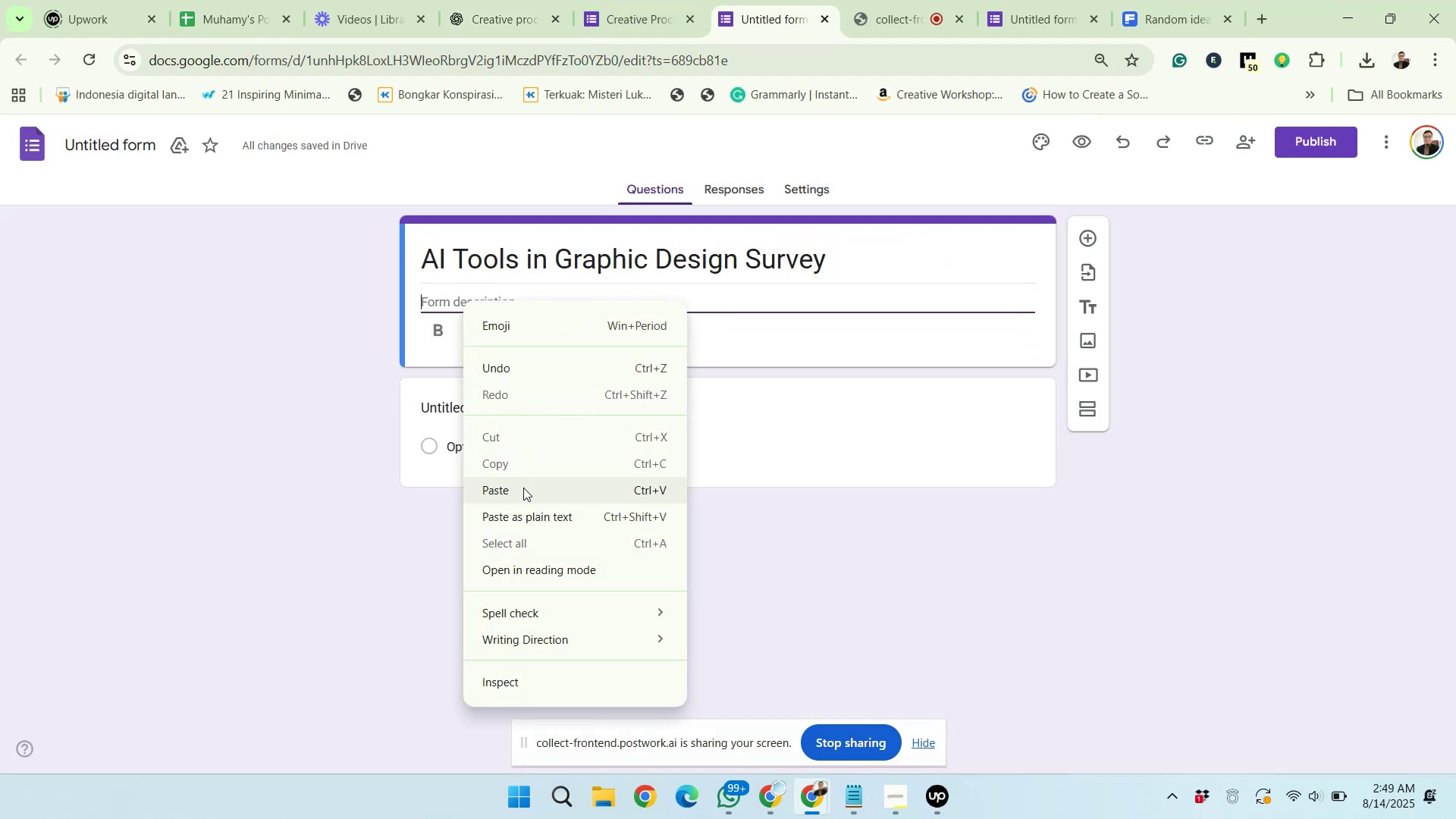 
left_click([522, 495])
 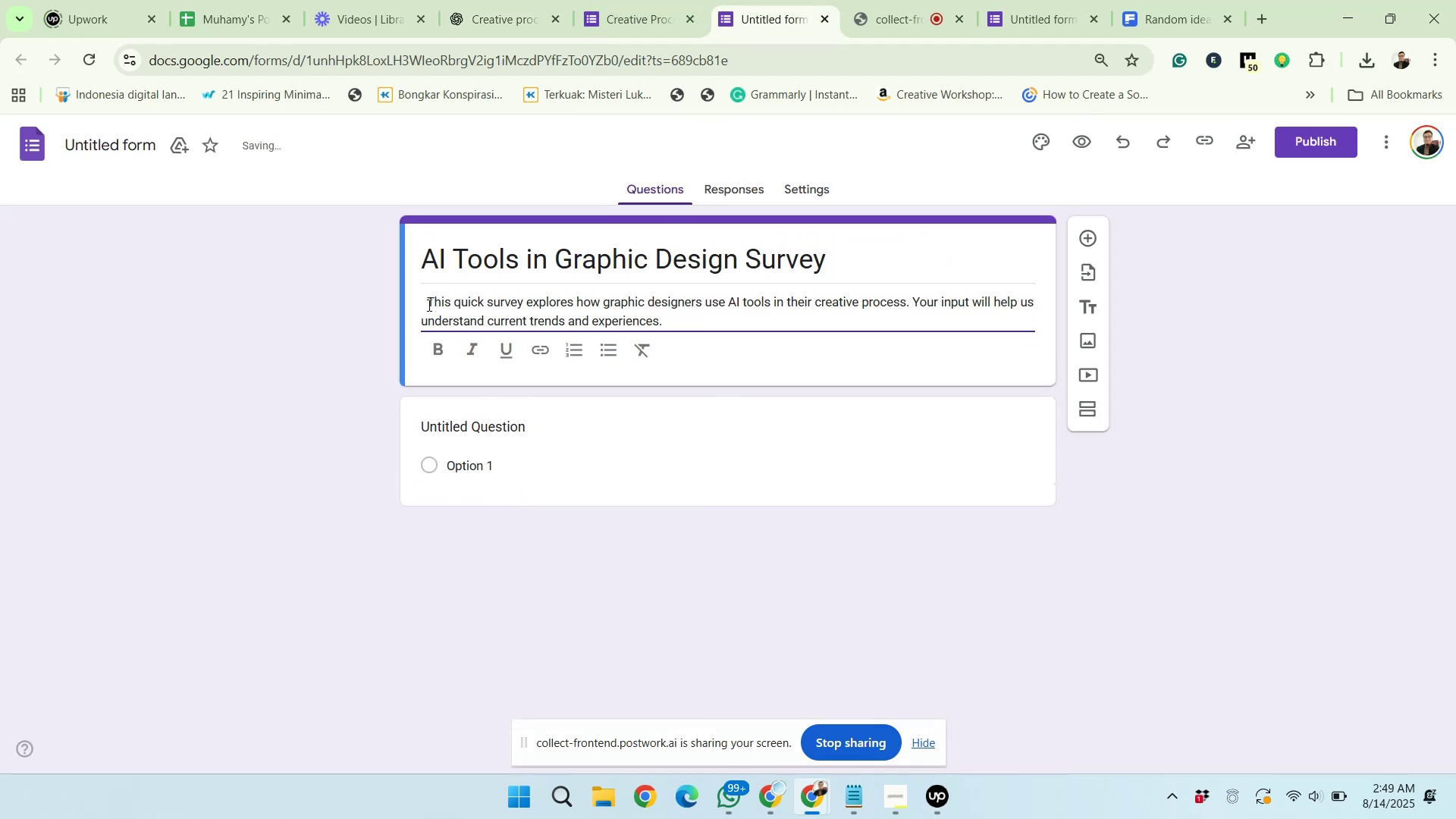 
left_click_drag(start_coordinate=[429, 304], to_coordinate=[416, 300])
 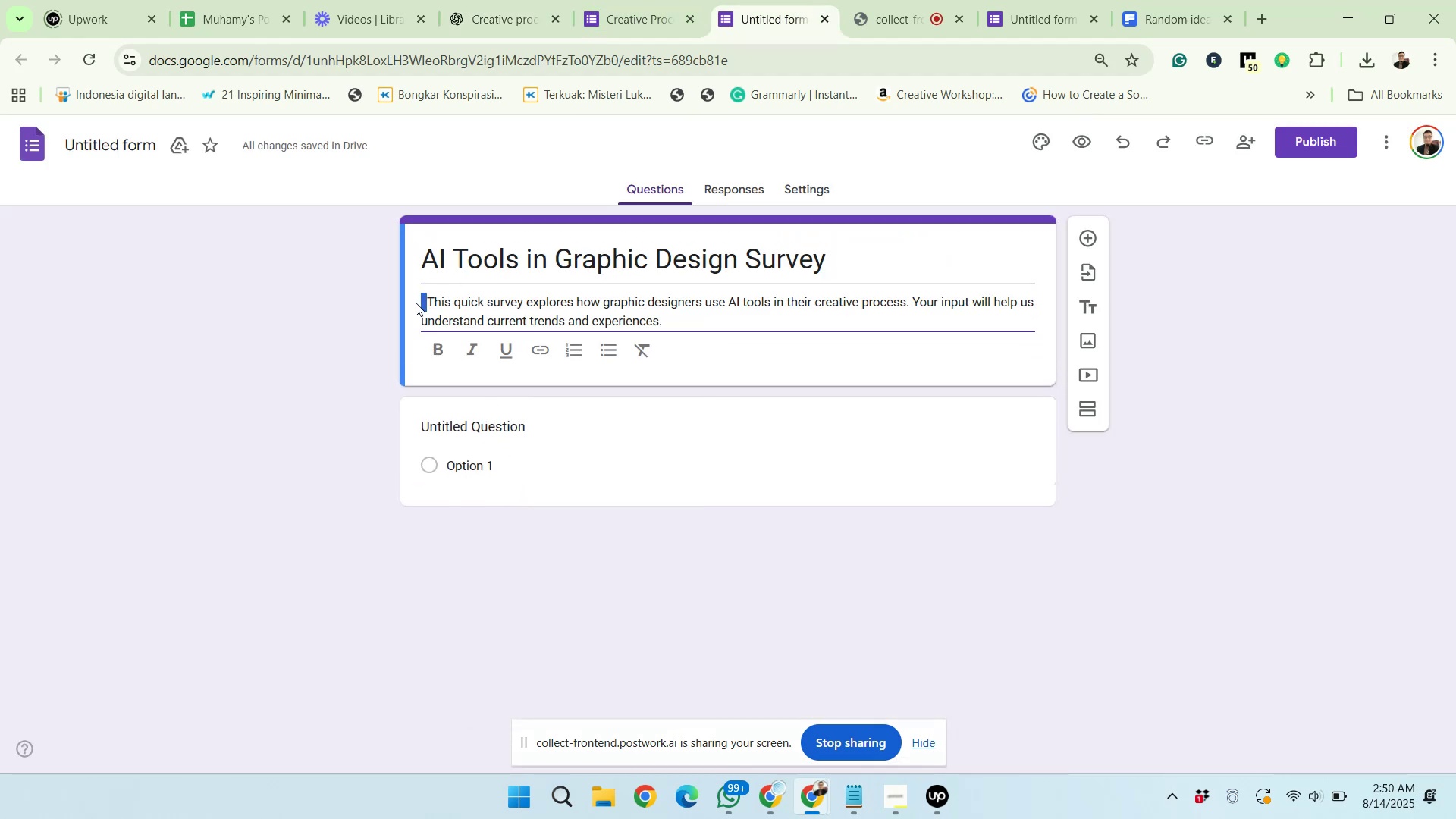 
key(Backspace)
 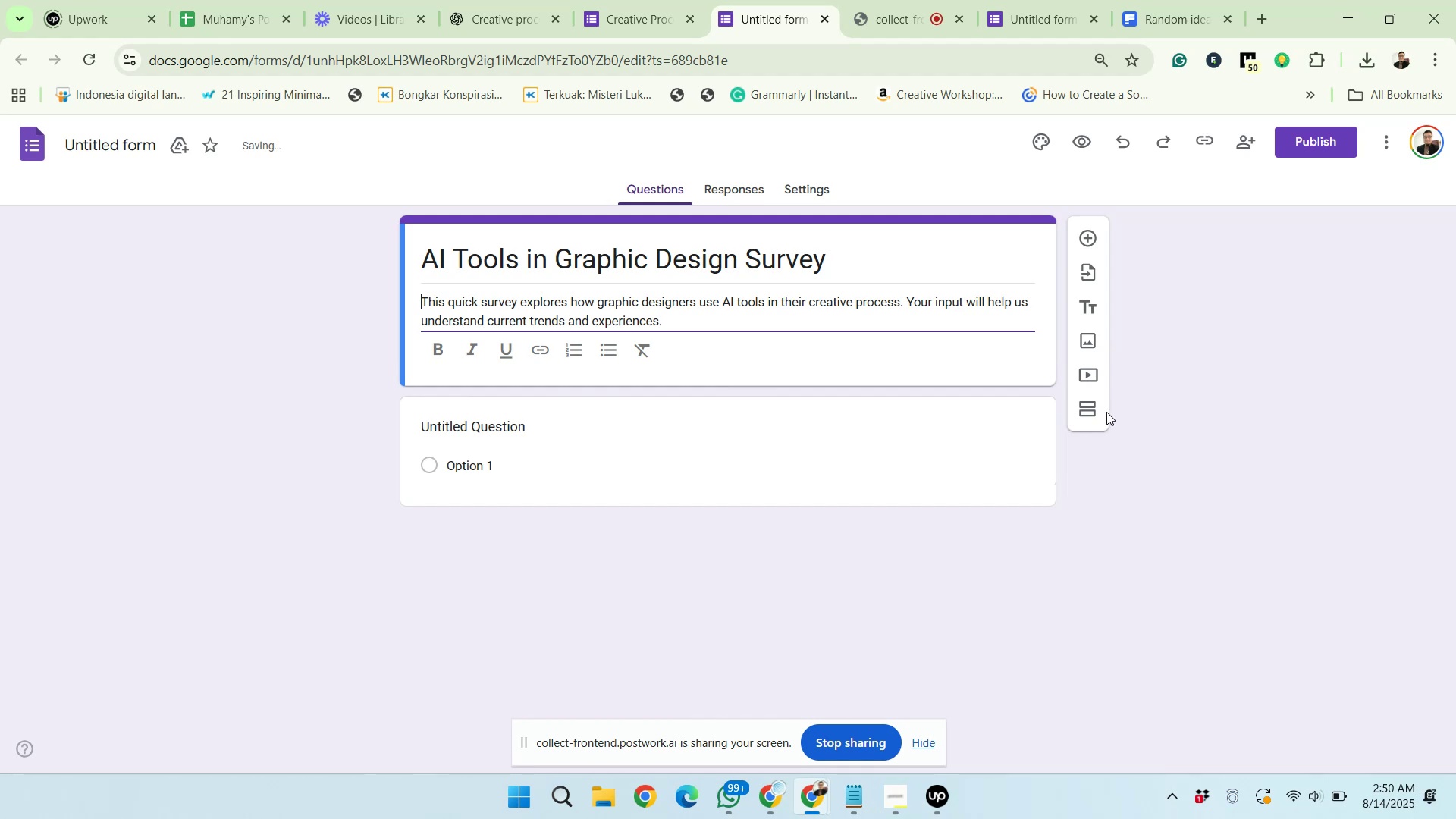 
left_click([1098, 411])
 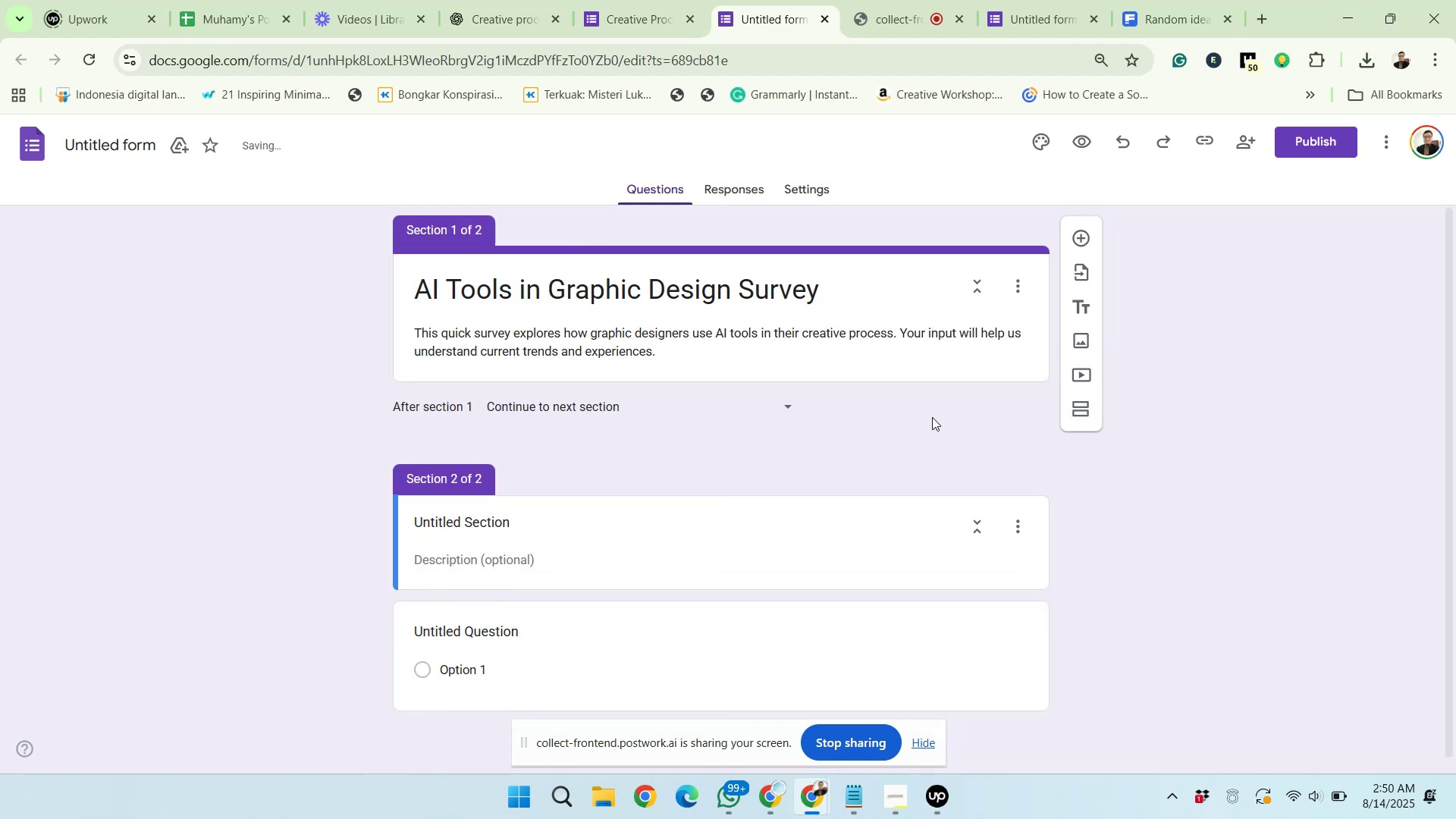 
scroll: coordinate [466, 474], scroll_direction: down, amount: 2.0
 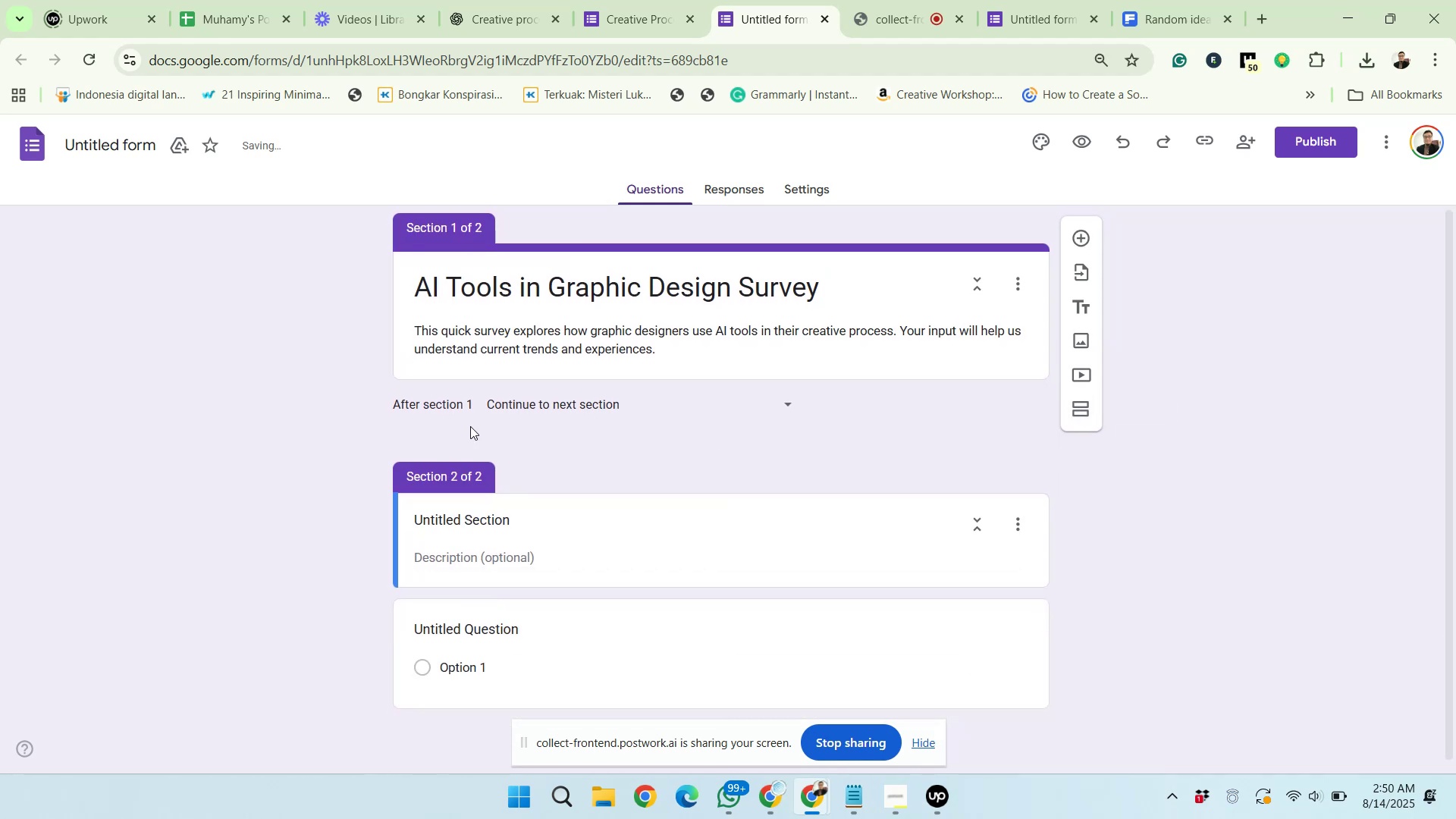 
mouse_move([616, -2])
 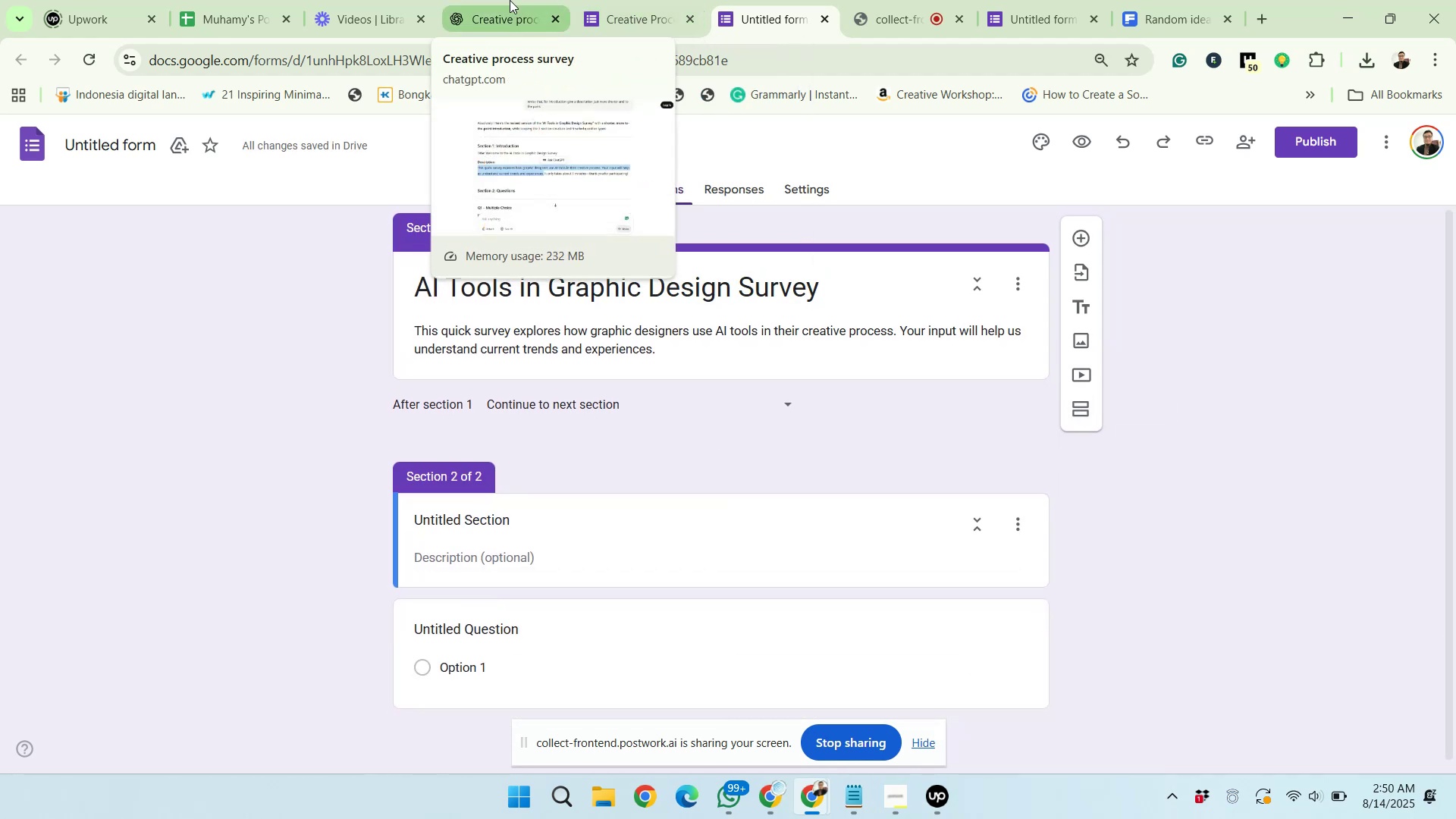 
left_click([510, 0])
 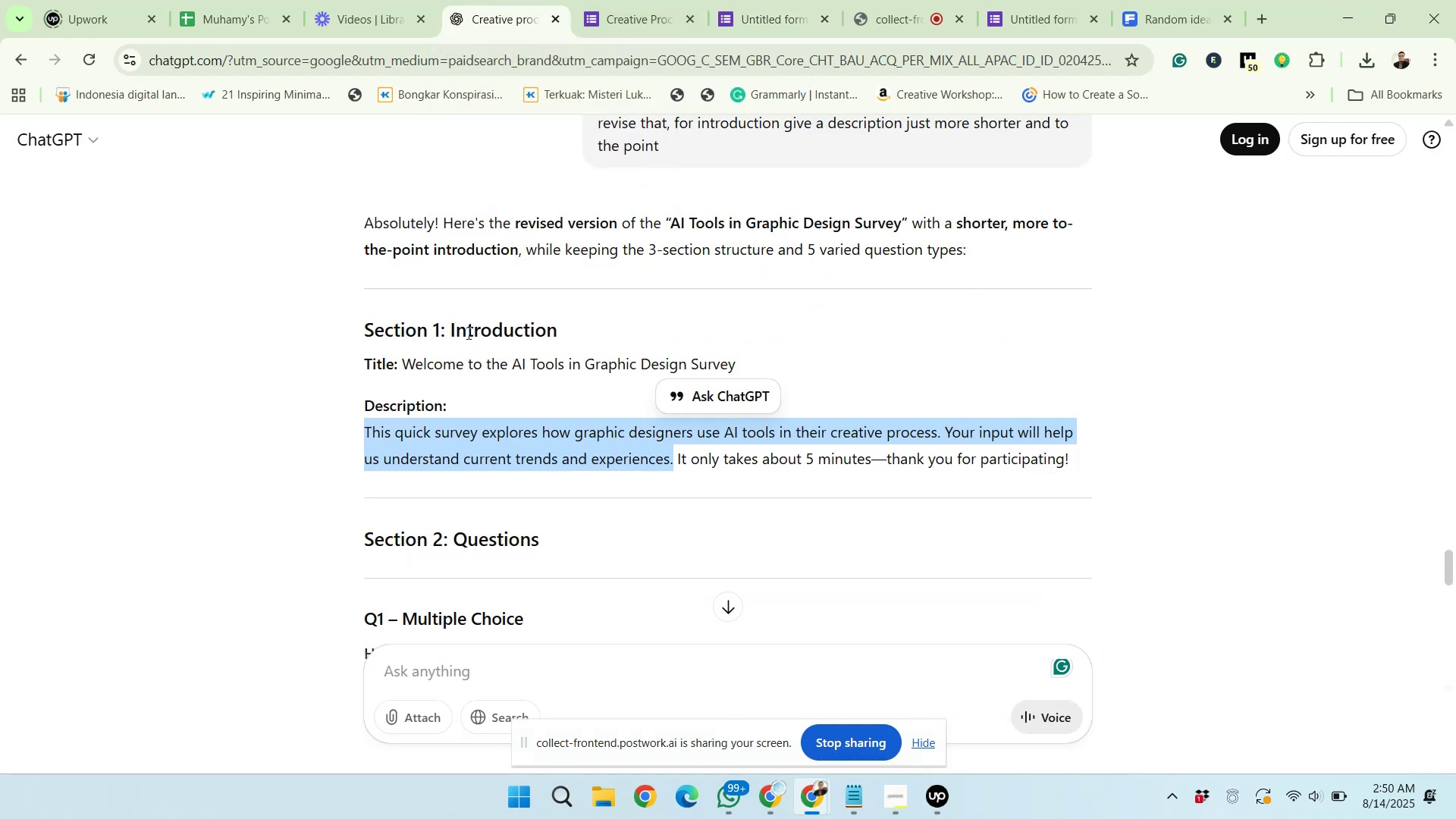 
scroll: coordinate [434, 502], scroll_direction: down, amount: 1.0
 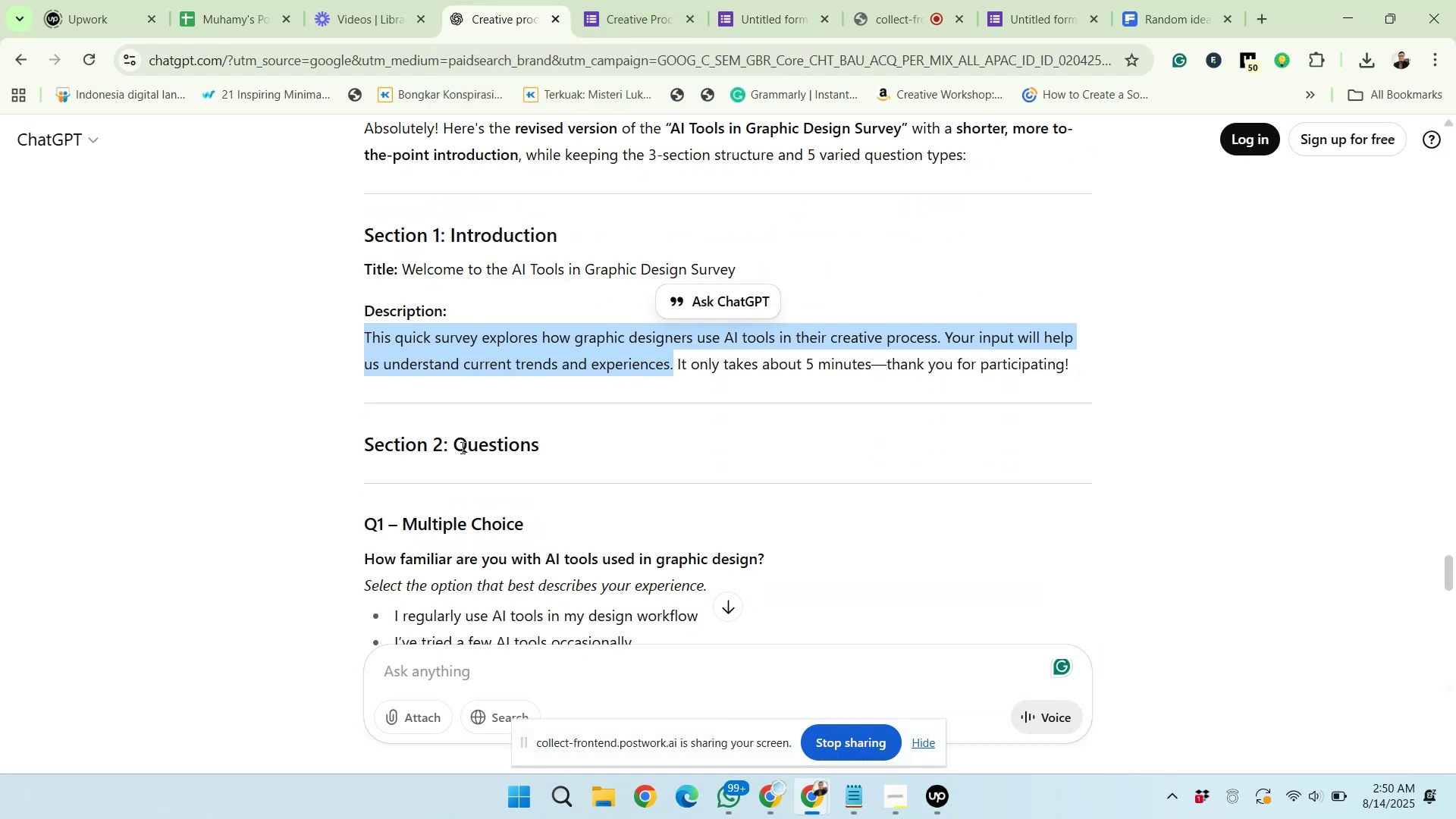 
left_click_drag(start_coordinate=[457, 444], to_coordinate=[572, 454])
 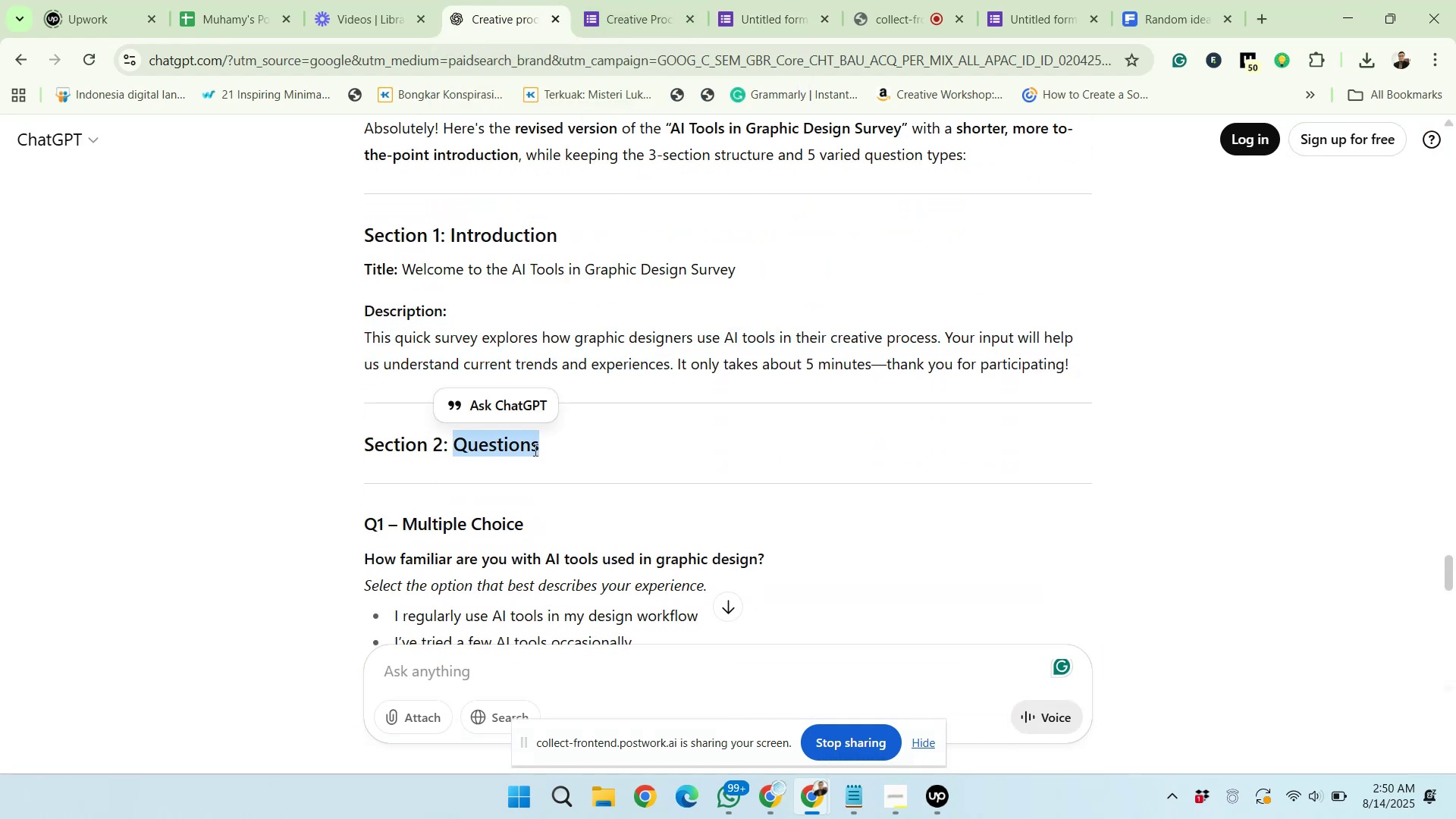 
right_click([534, 450])
 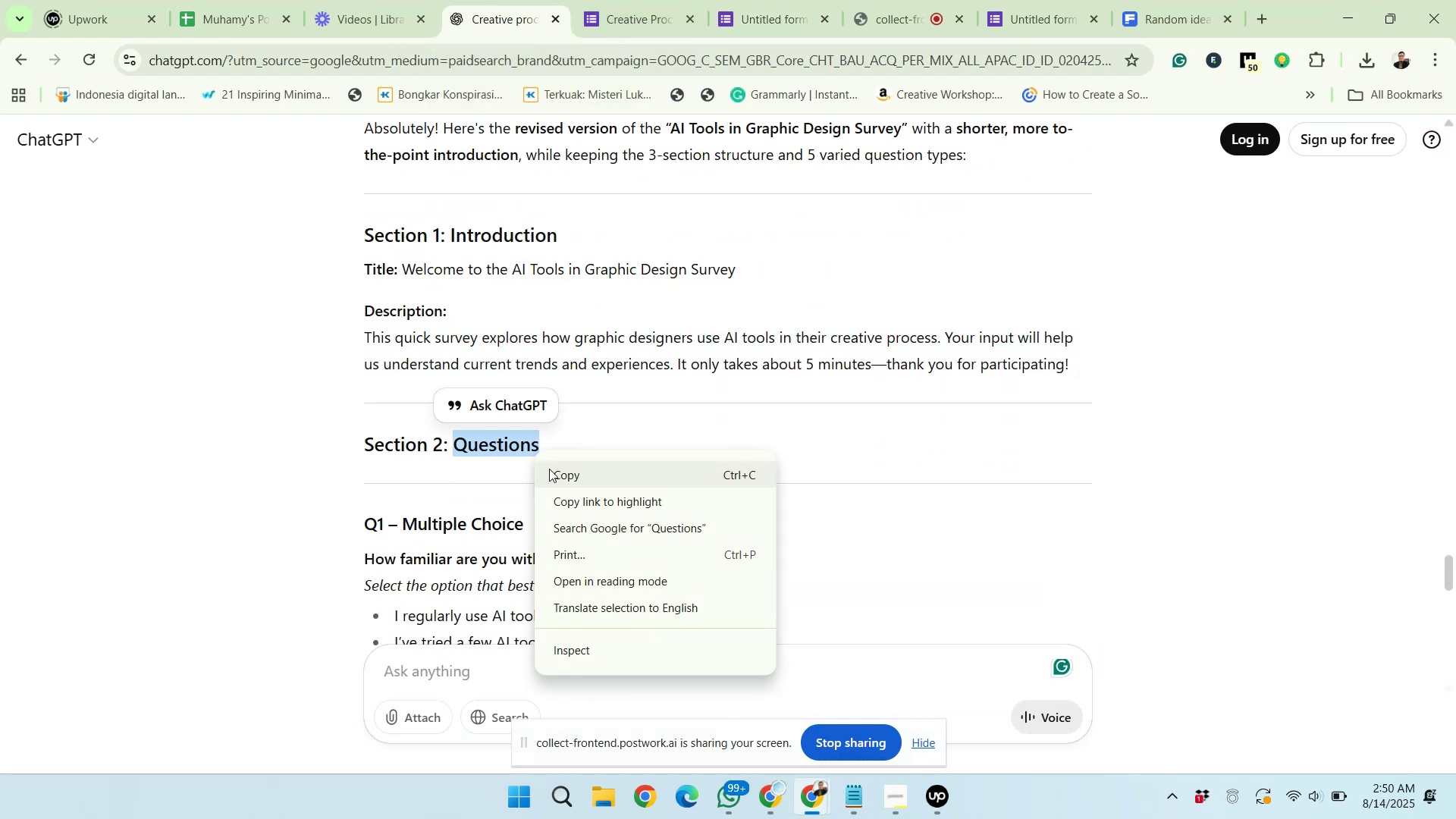 
left_click([549, 469])
 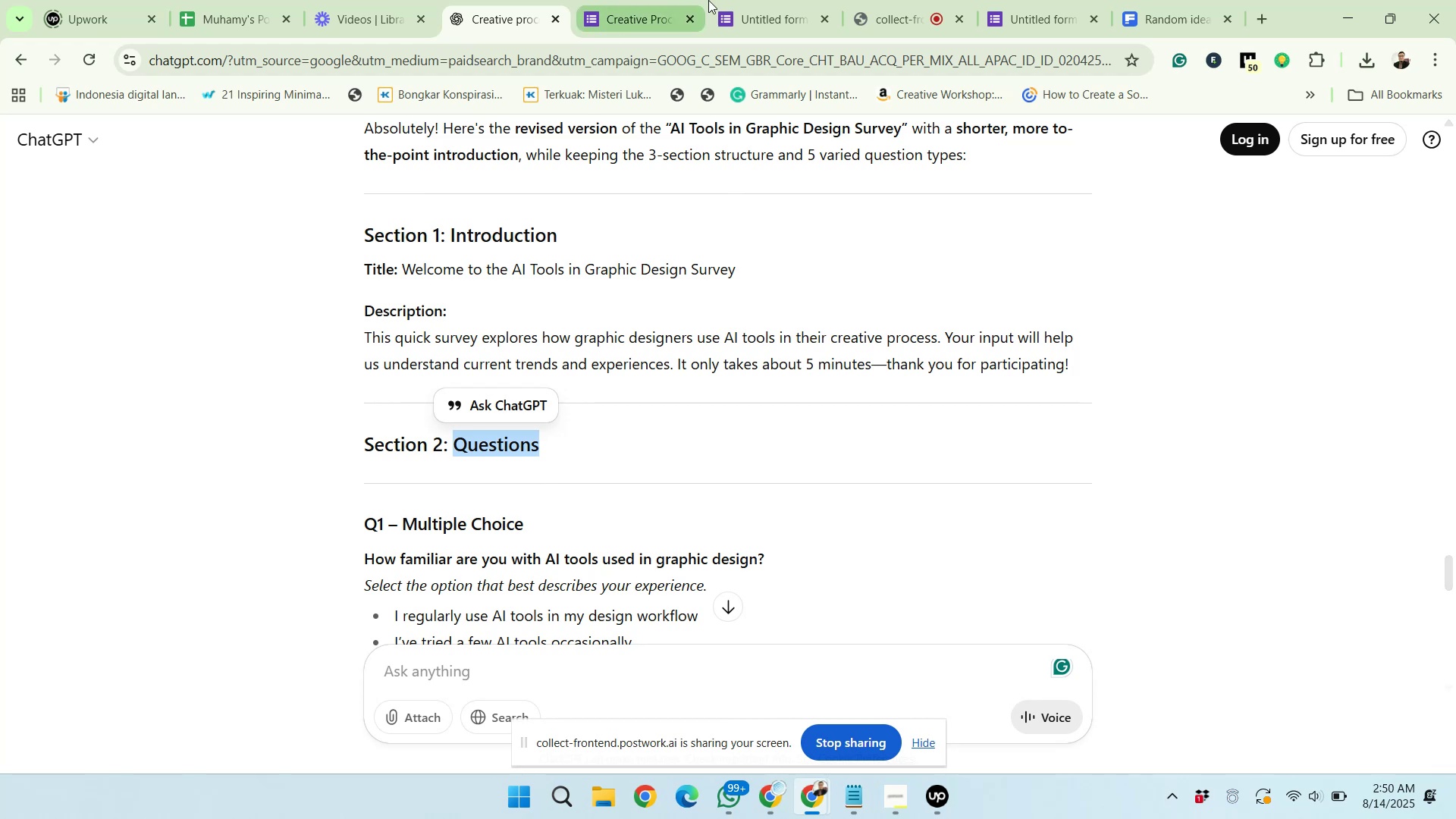 
left_click([731, 0])
 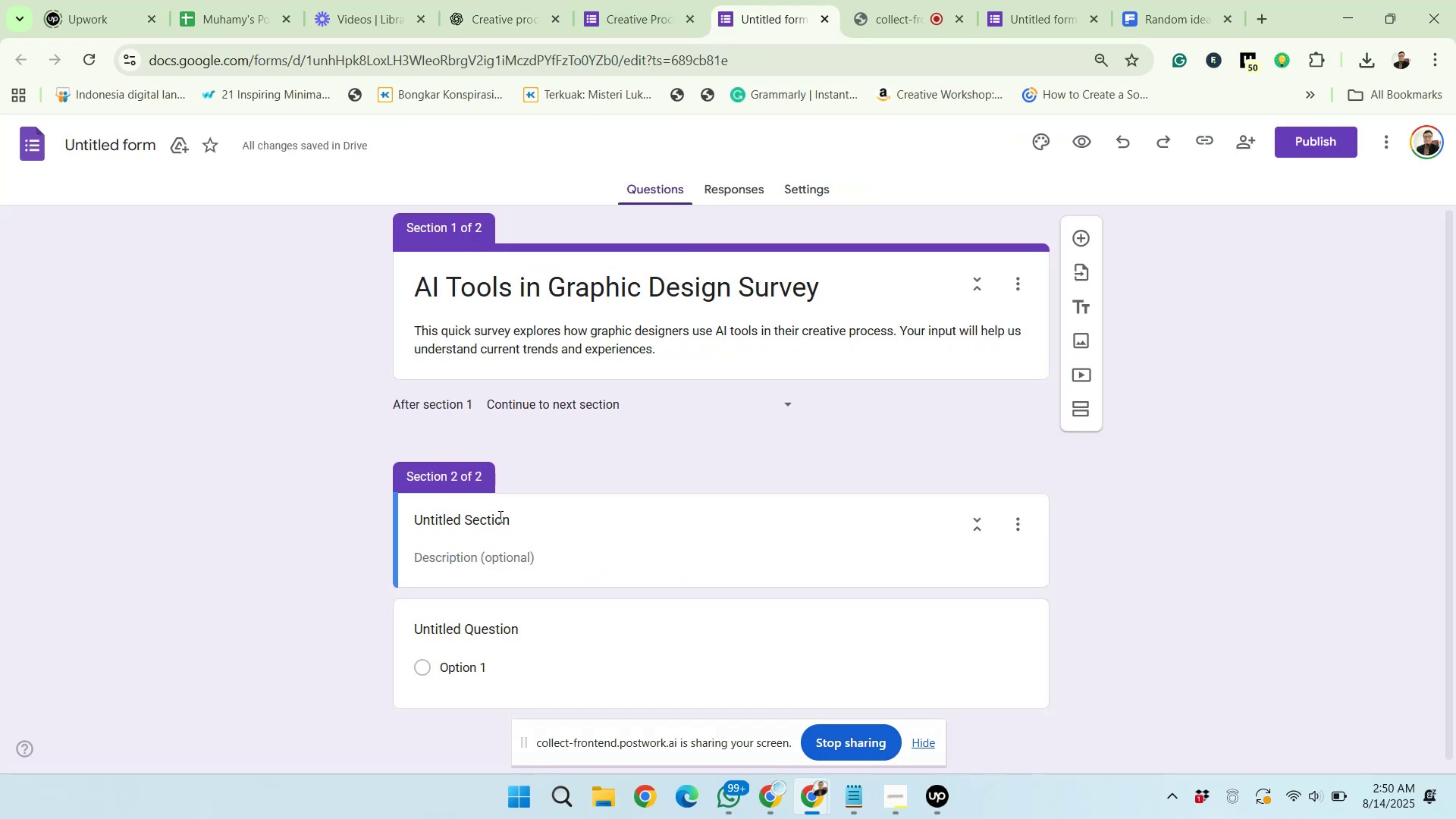 
left_click_drag(start_coordinate=[516, 519], to_coordinate=[411, 517])
 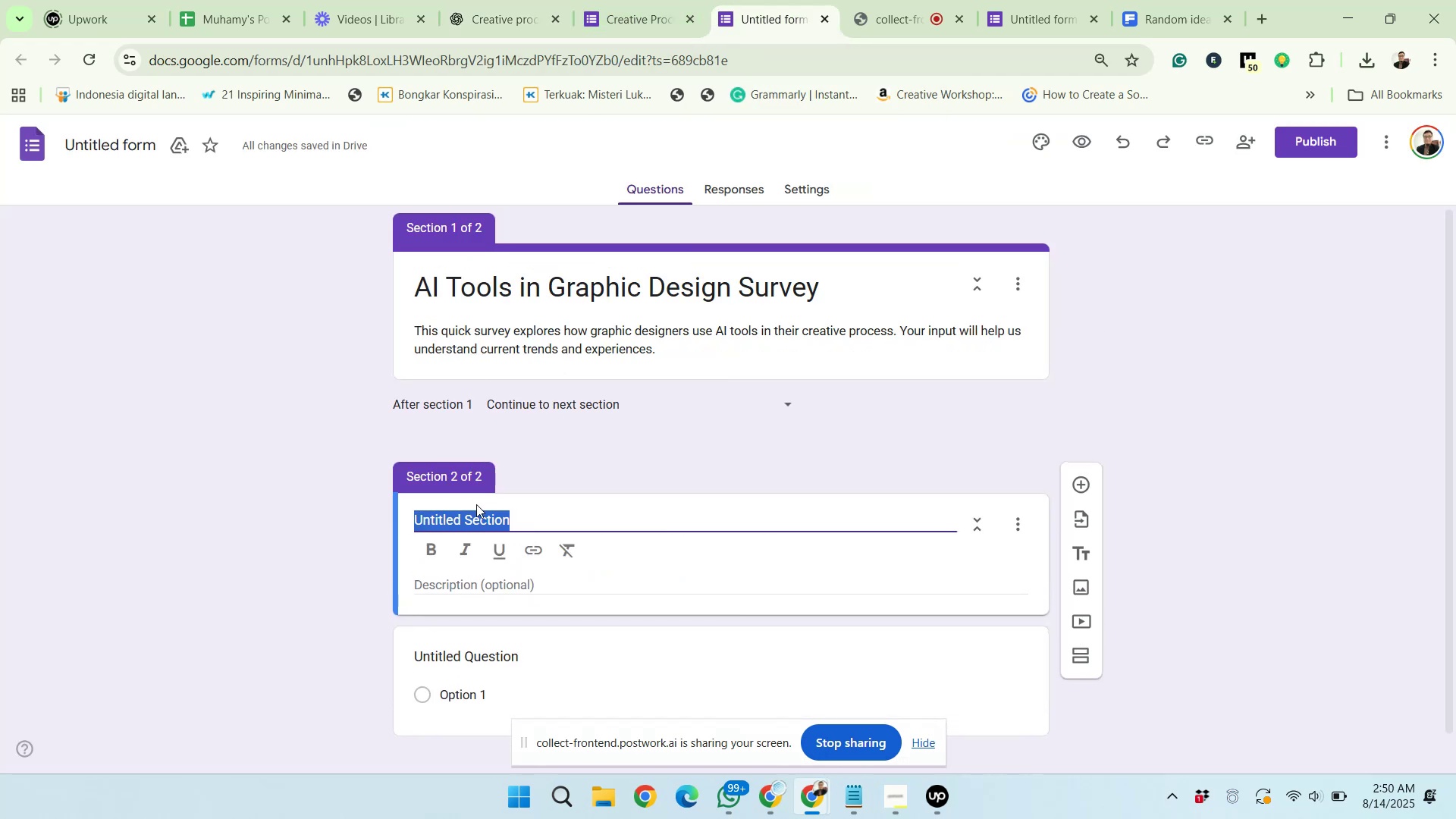 
right_click([467, 514])
 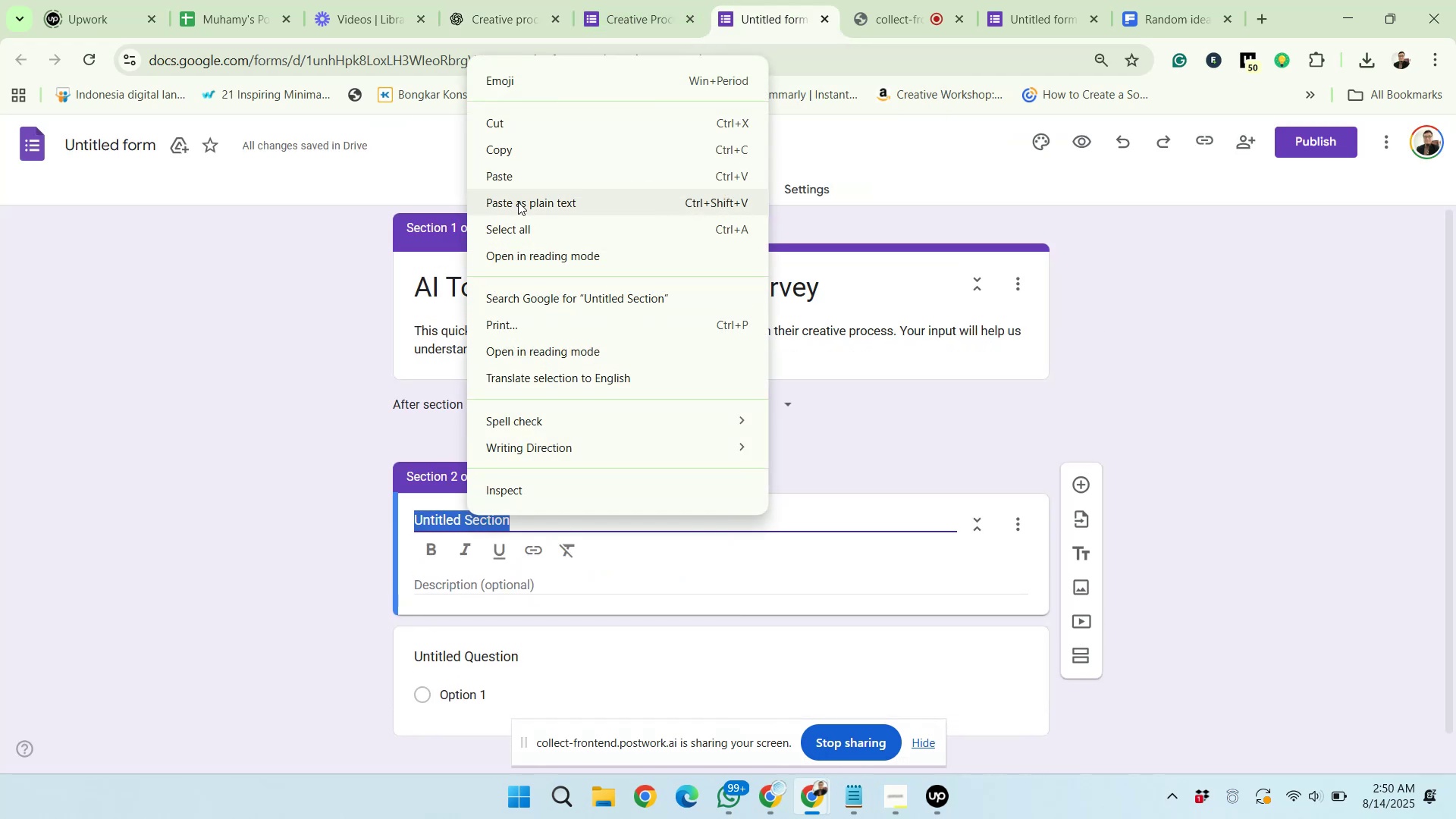 
left_click([519, 187])
 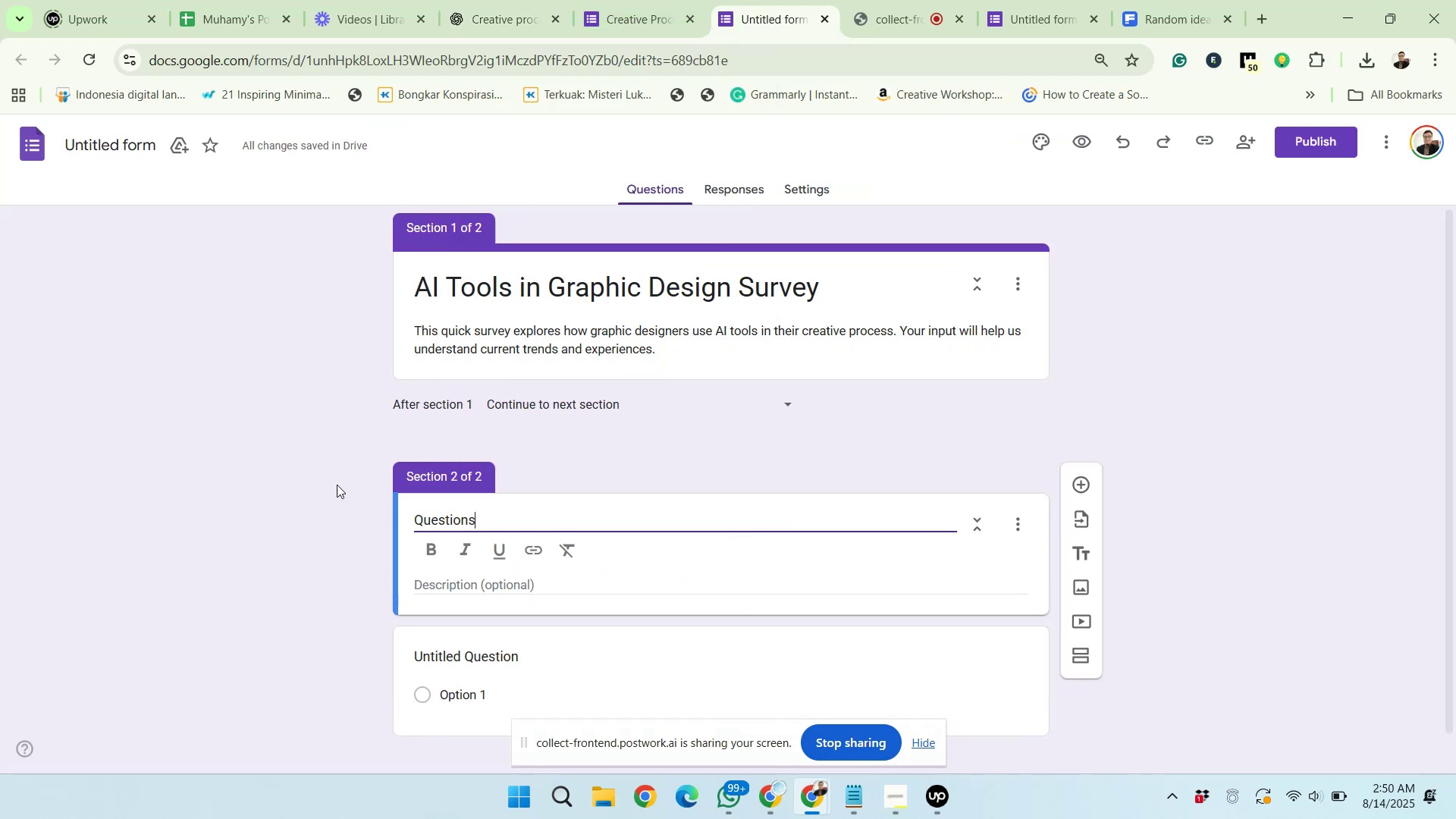 
left_click([337, 485])
 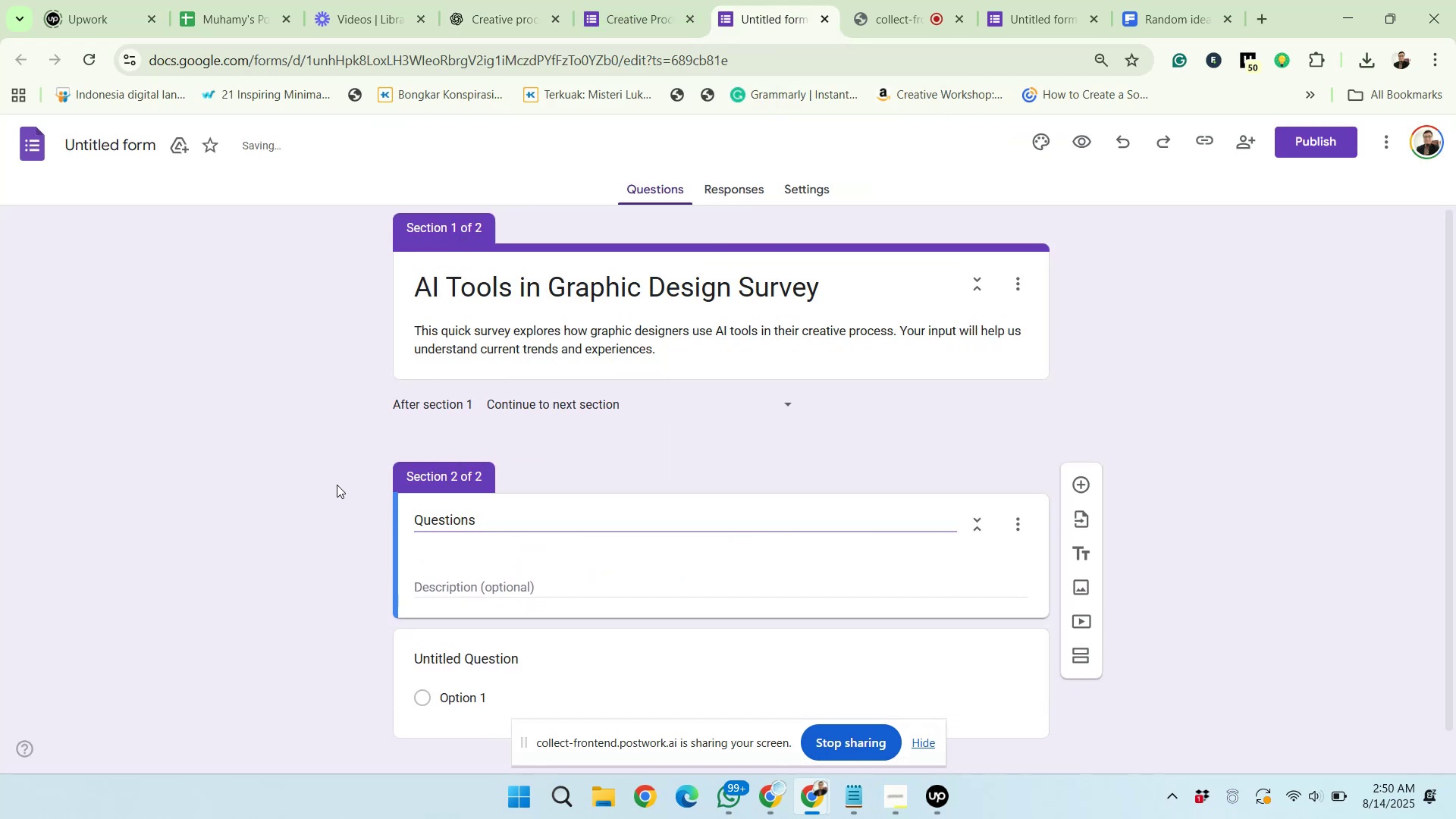 
scroll: coordinate [337, 485], scroll_direction: down, amount: 2.0
 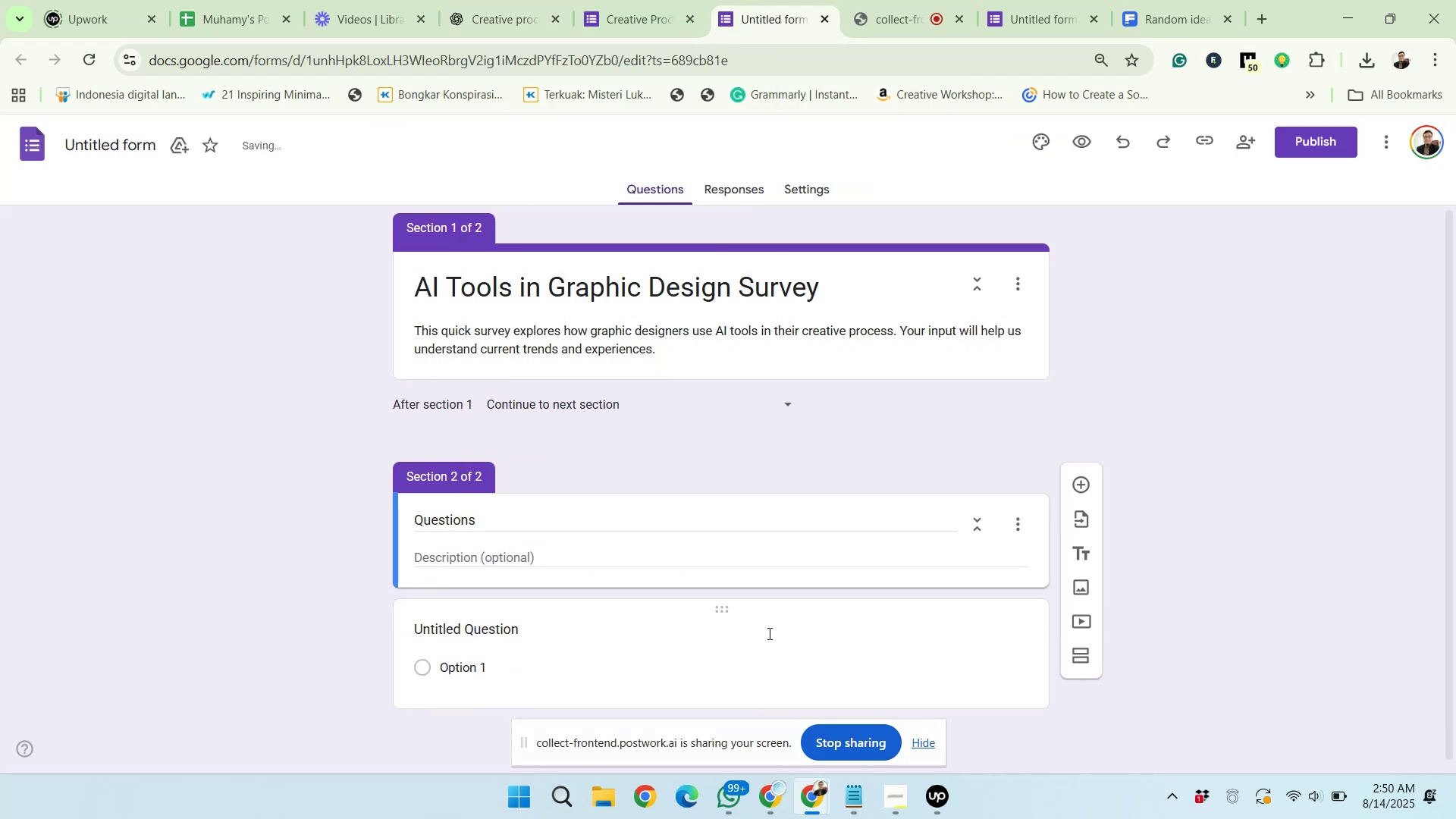 
left_click([768, 633])
 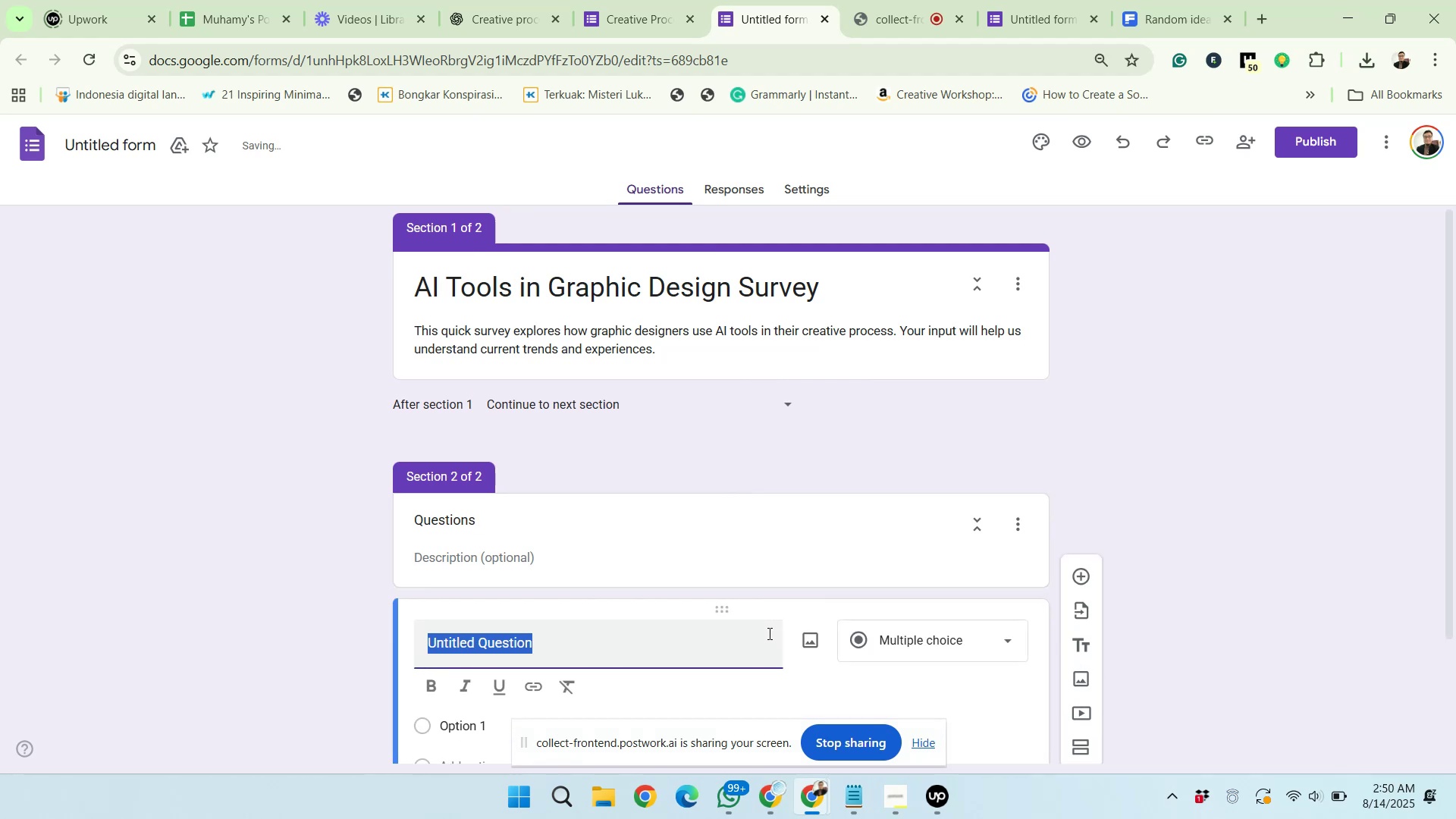 
scroll: coordinate [768, 633], scroll_direction: down, amount: 6.0
 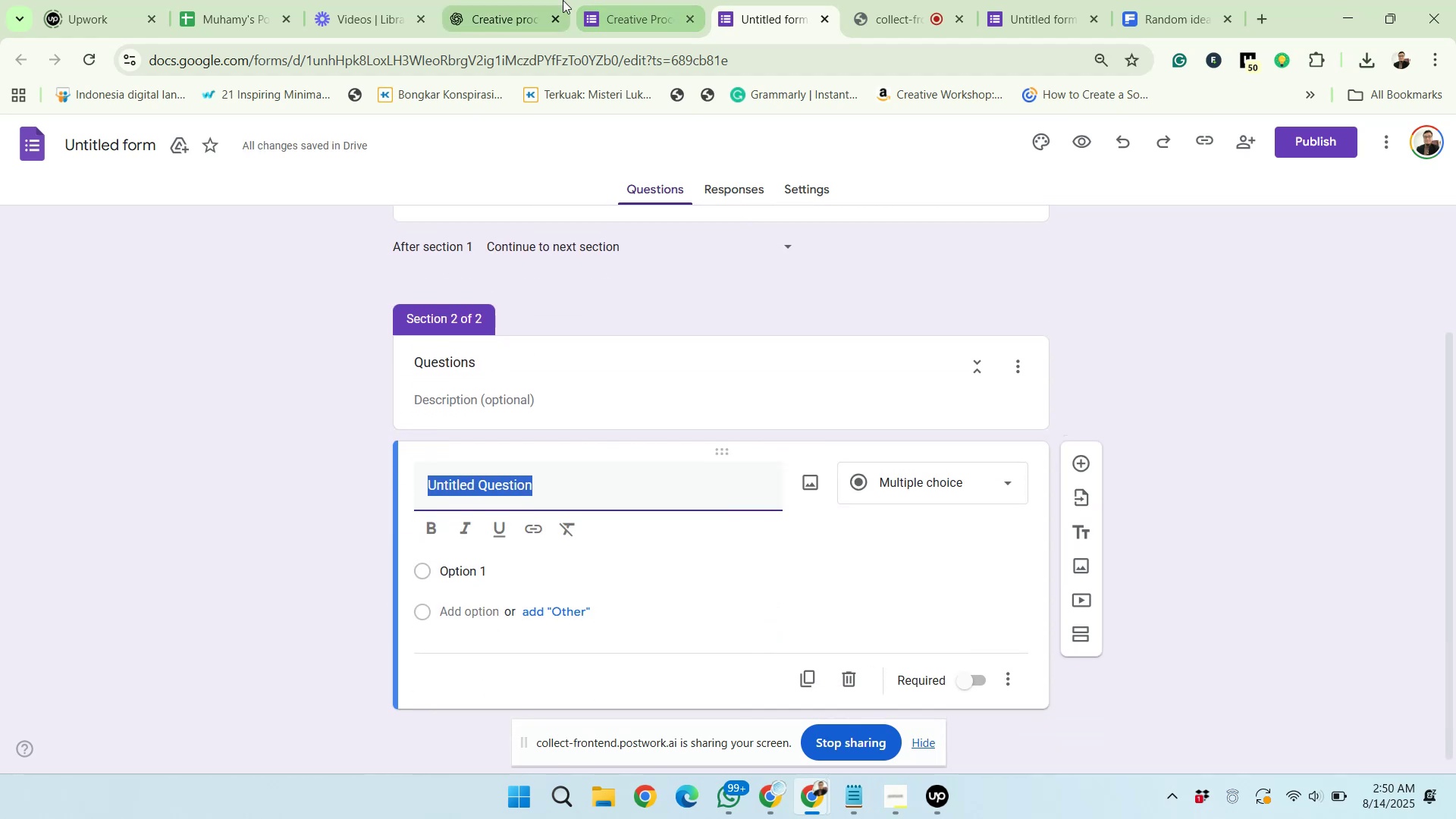 
left_click([520, 0])
 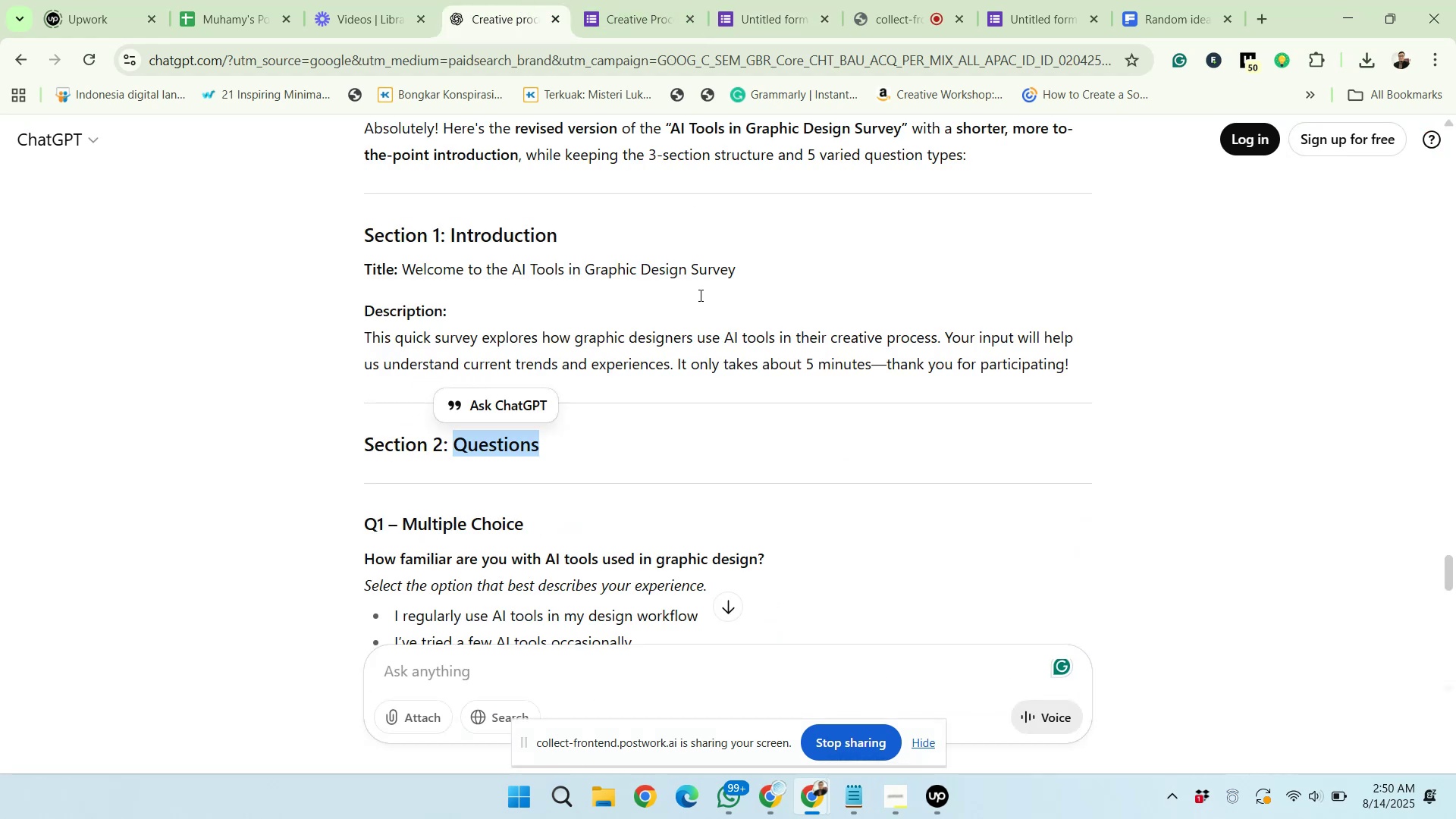 
scroll: coordinate [731, 473], scroll_direction: down, amount: 3.0
 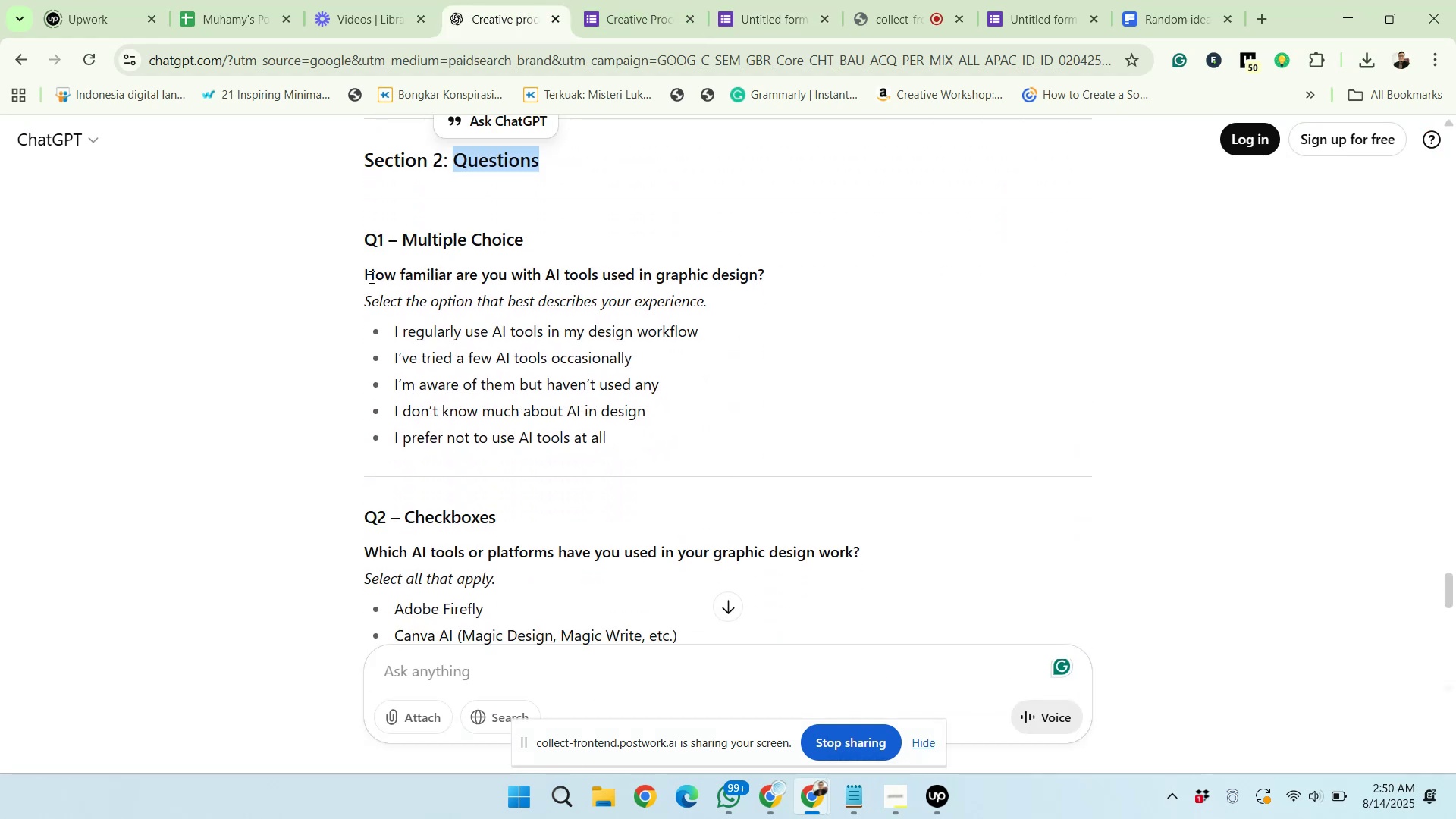 
left_click_drag(start_coordinate=[366, 274], to_coordinate=[782, 268])
 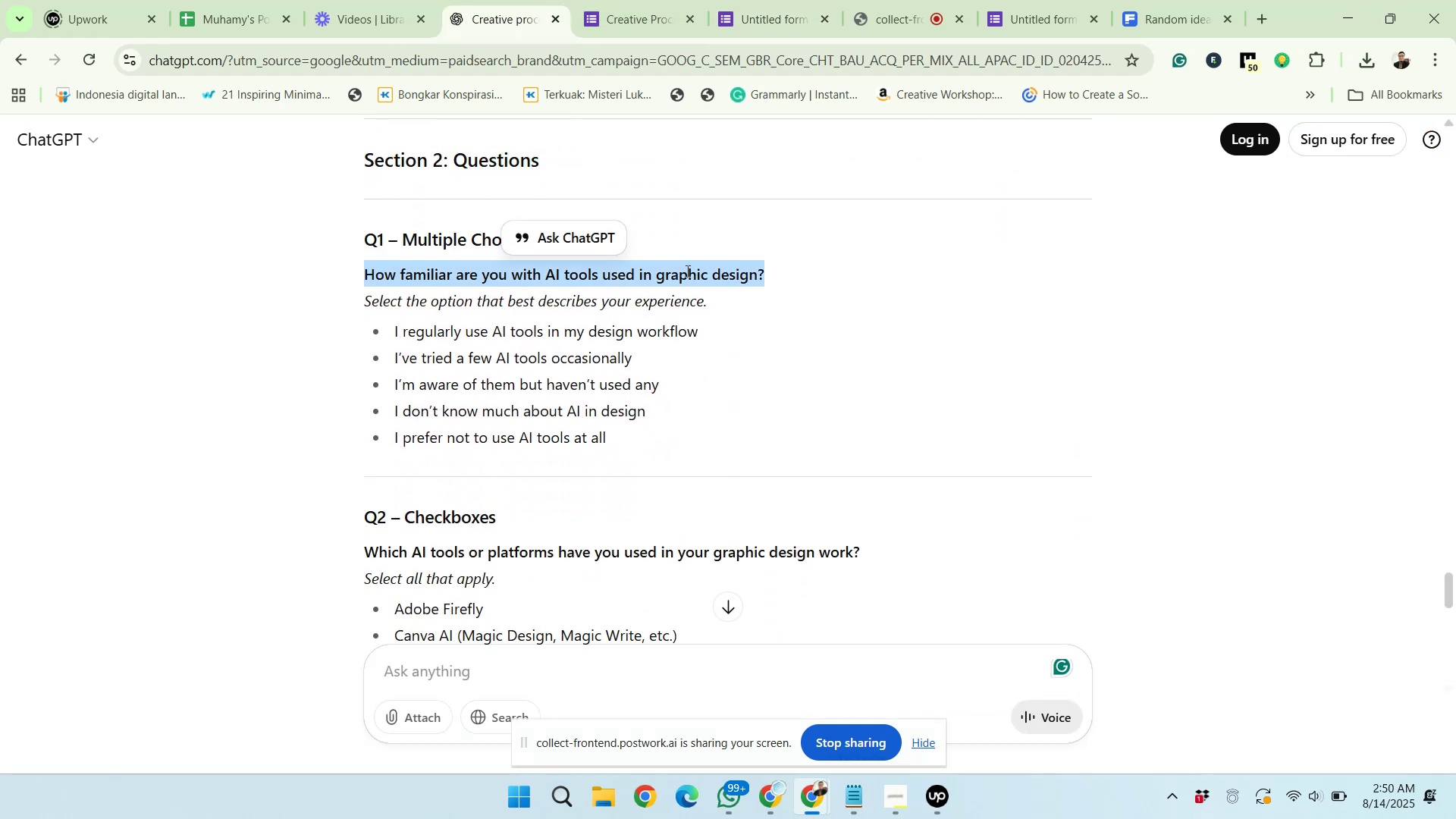 
right_click([686, 271])
 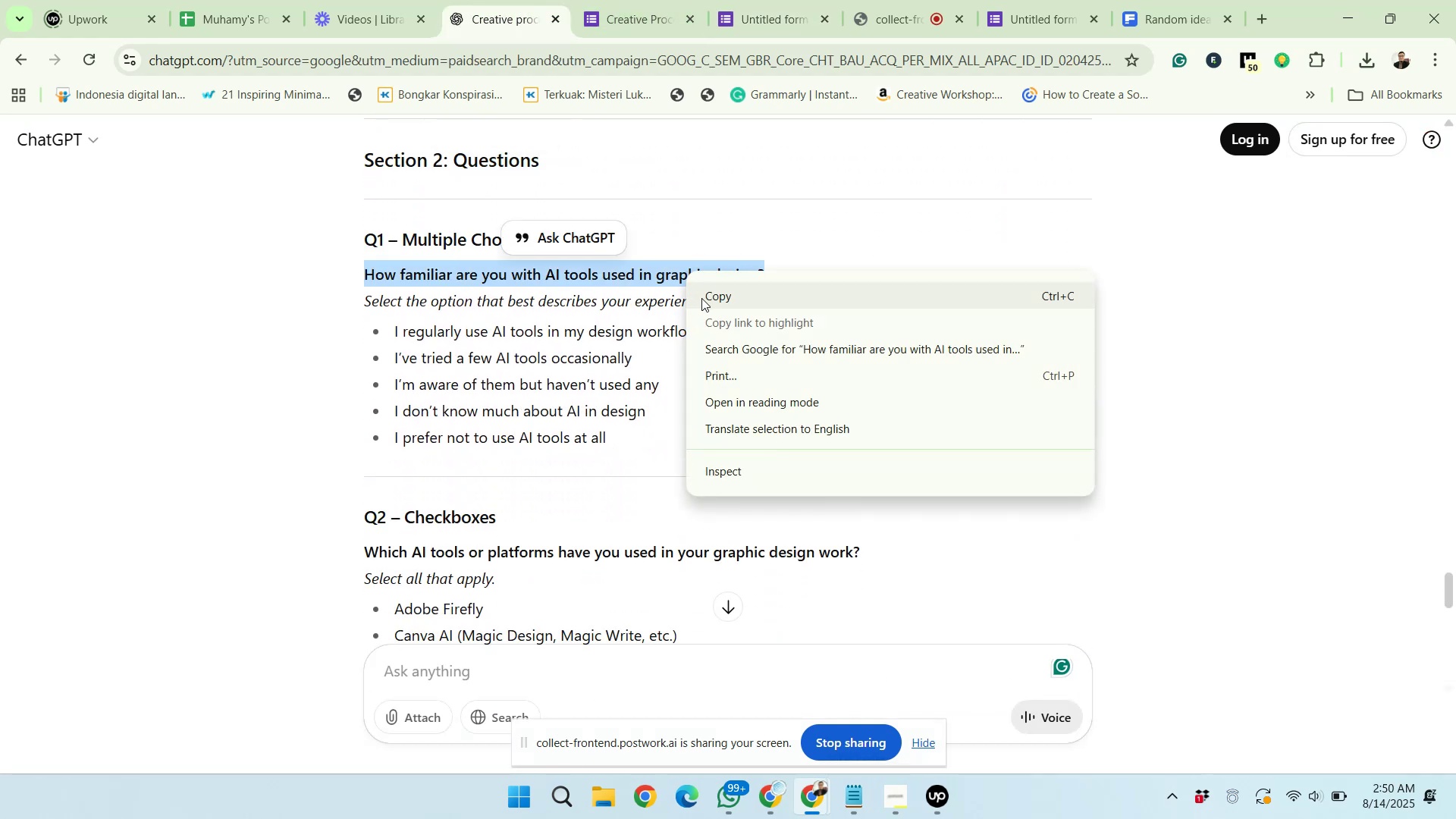 
left_click([701, 298])
 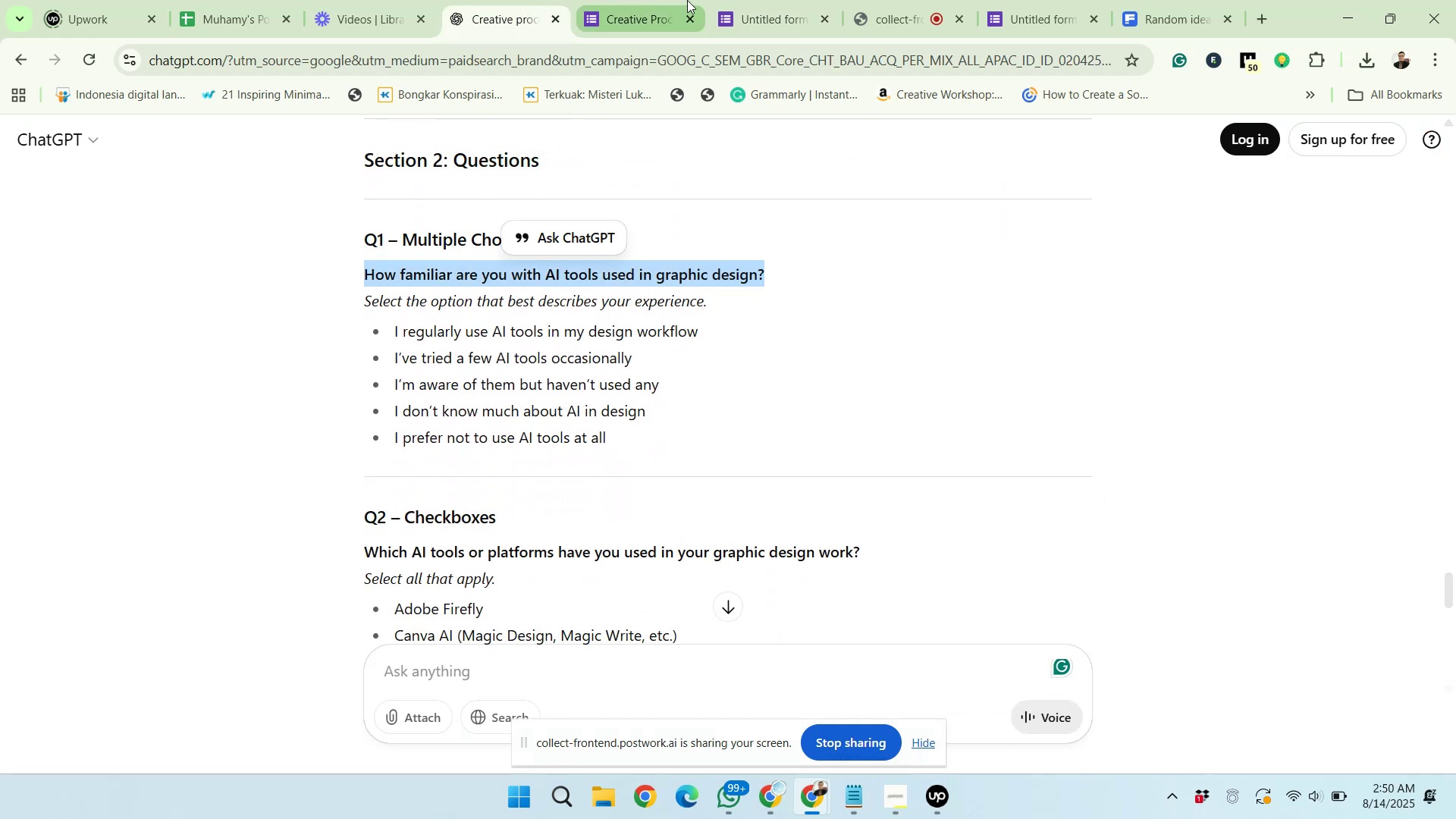 
left_click([721, 0])
 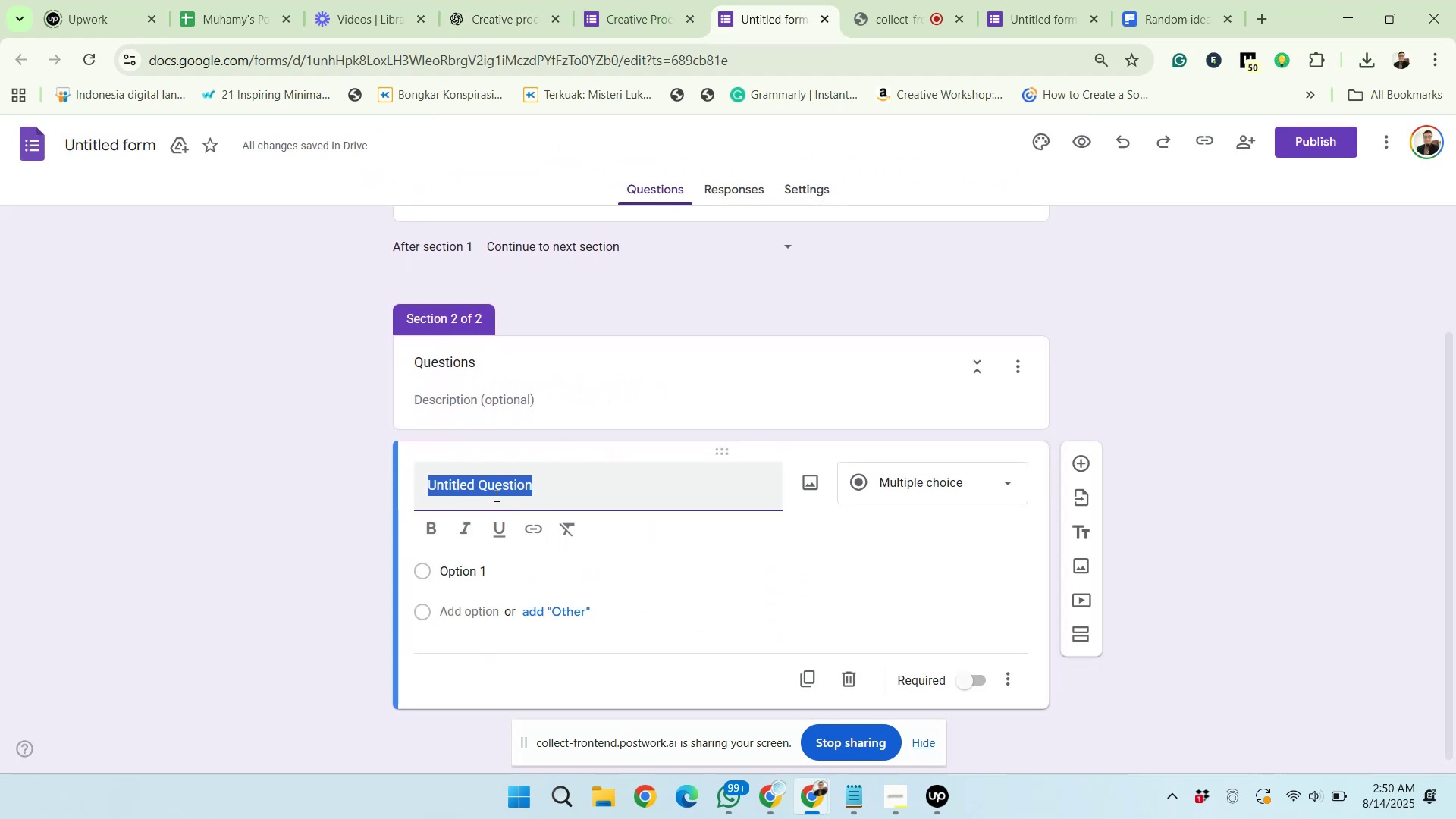 
right_click([494, 494])
 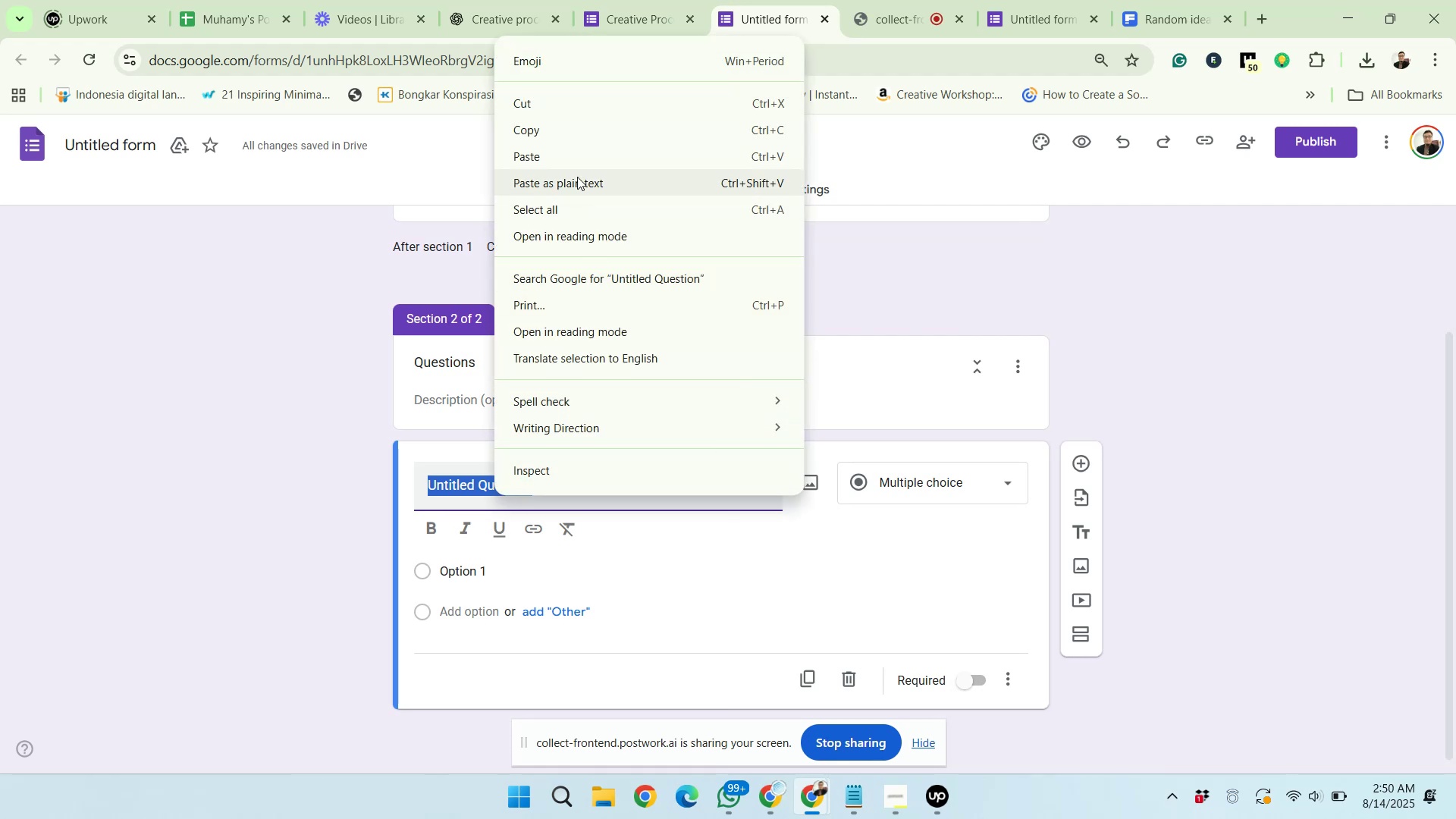 
left_click([571, 162])
 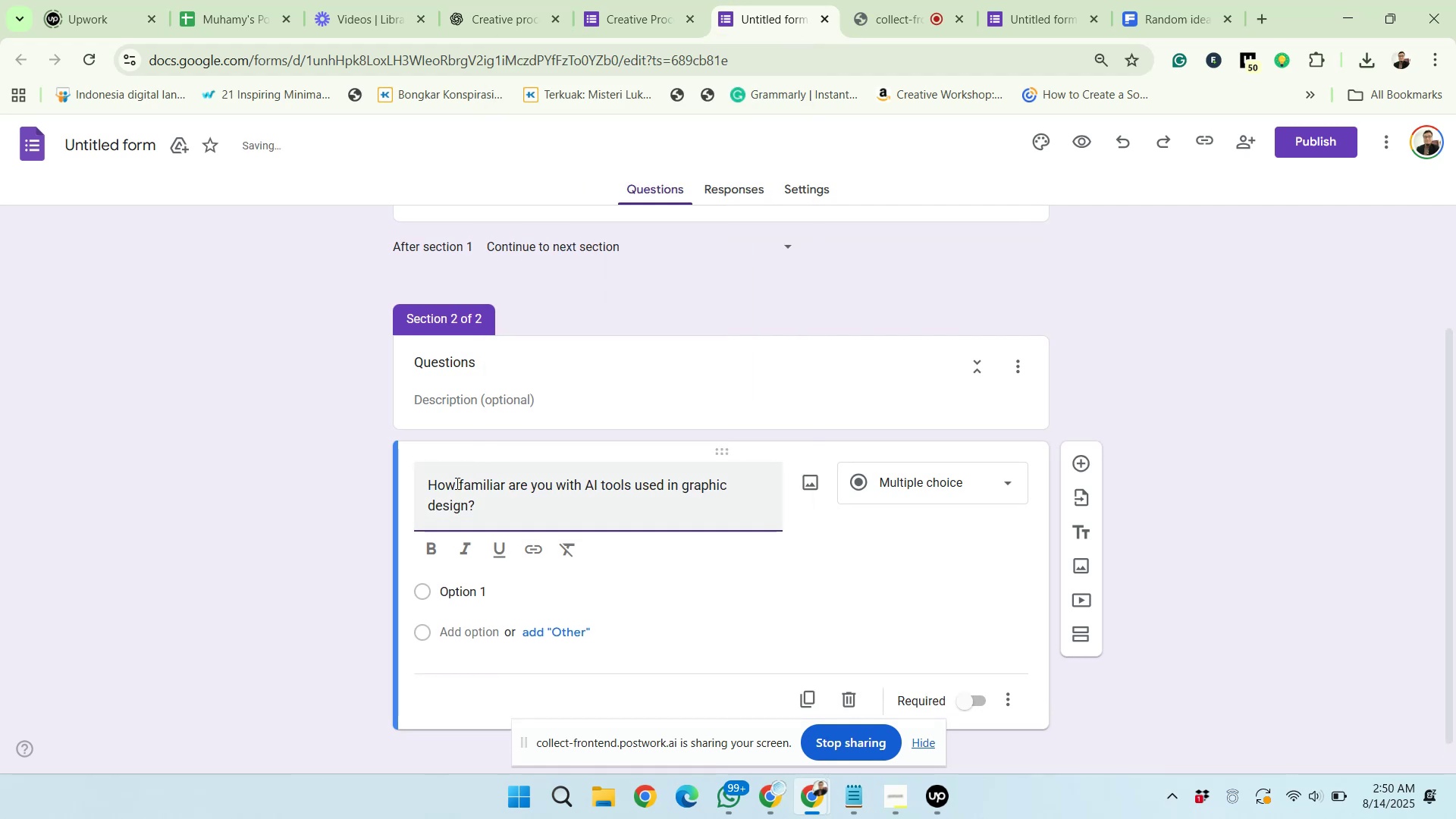 
scroll: coordinate [274, 541], scroll_direction: down, amount: 1.0
 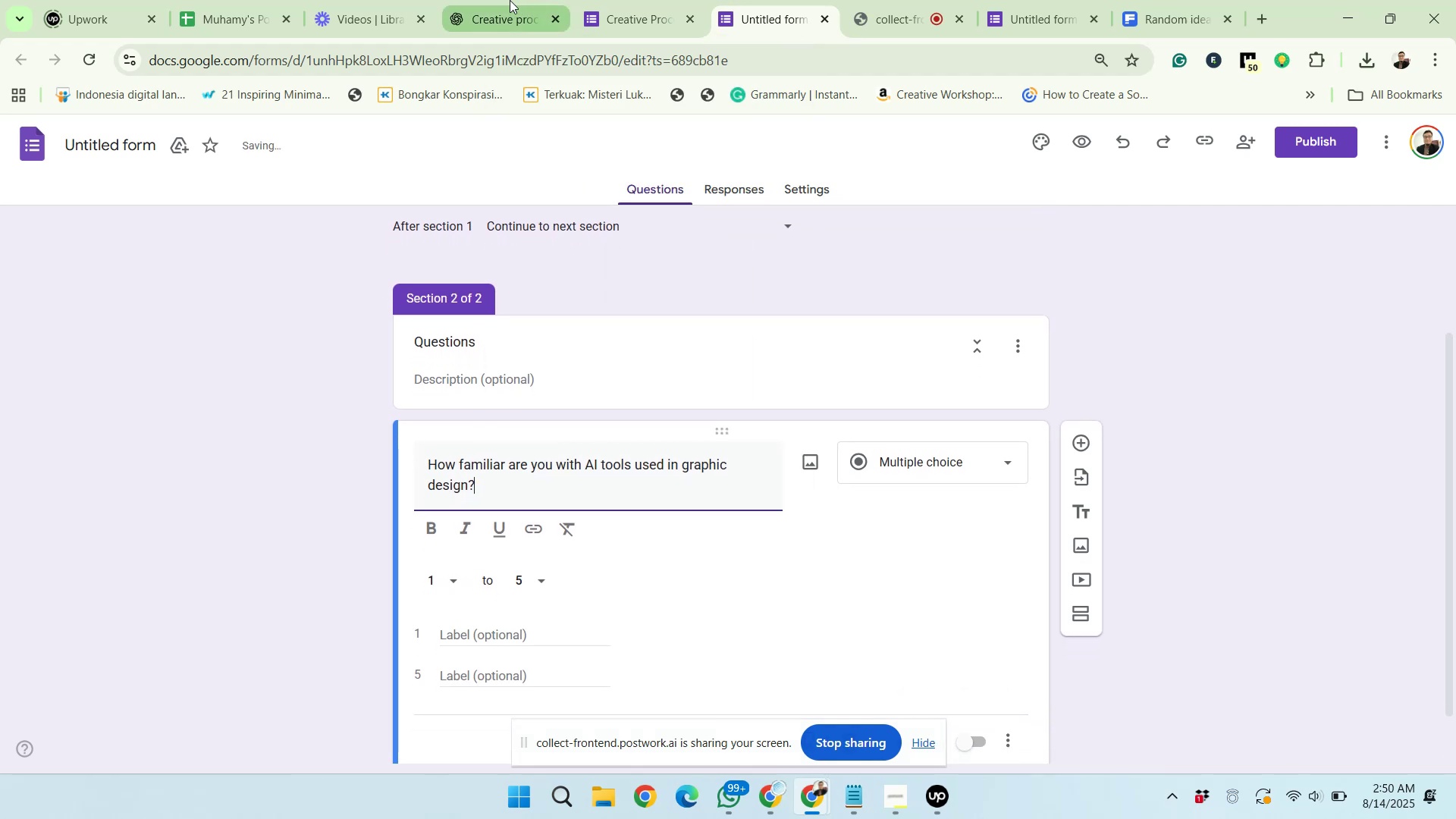 
left_click([509, 0])
 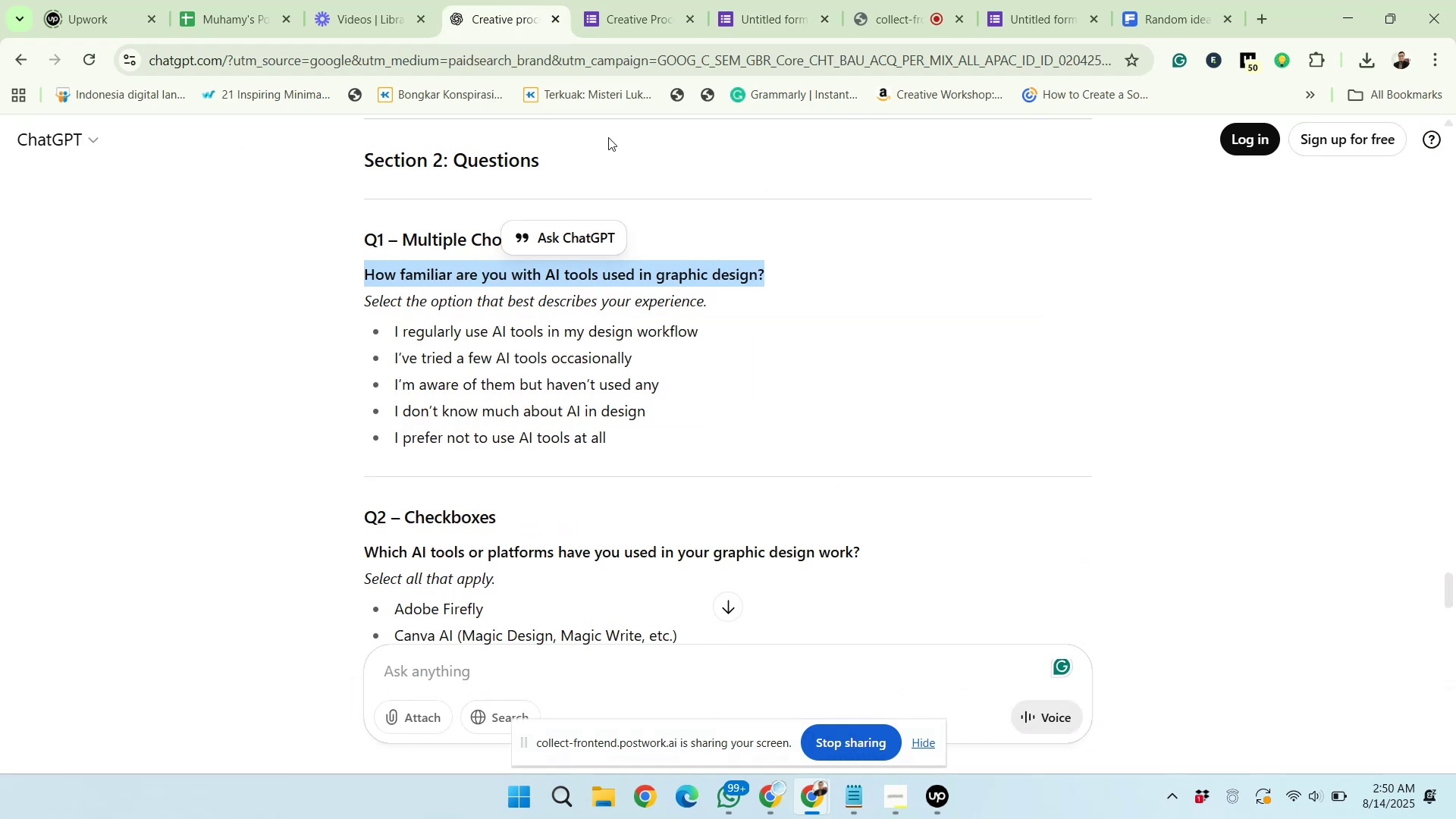 
scroll: coordinate [636, 305], scroll_direction: down, amount: 1.0
 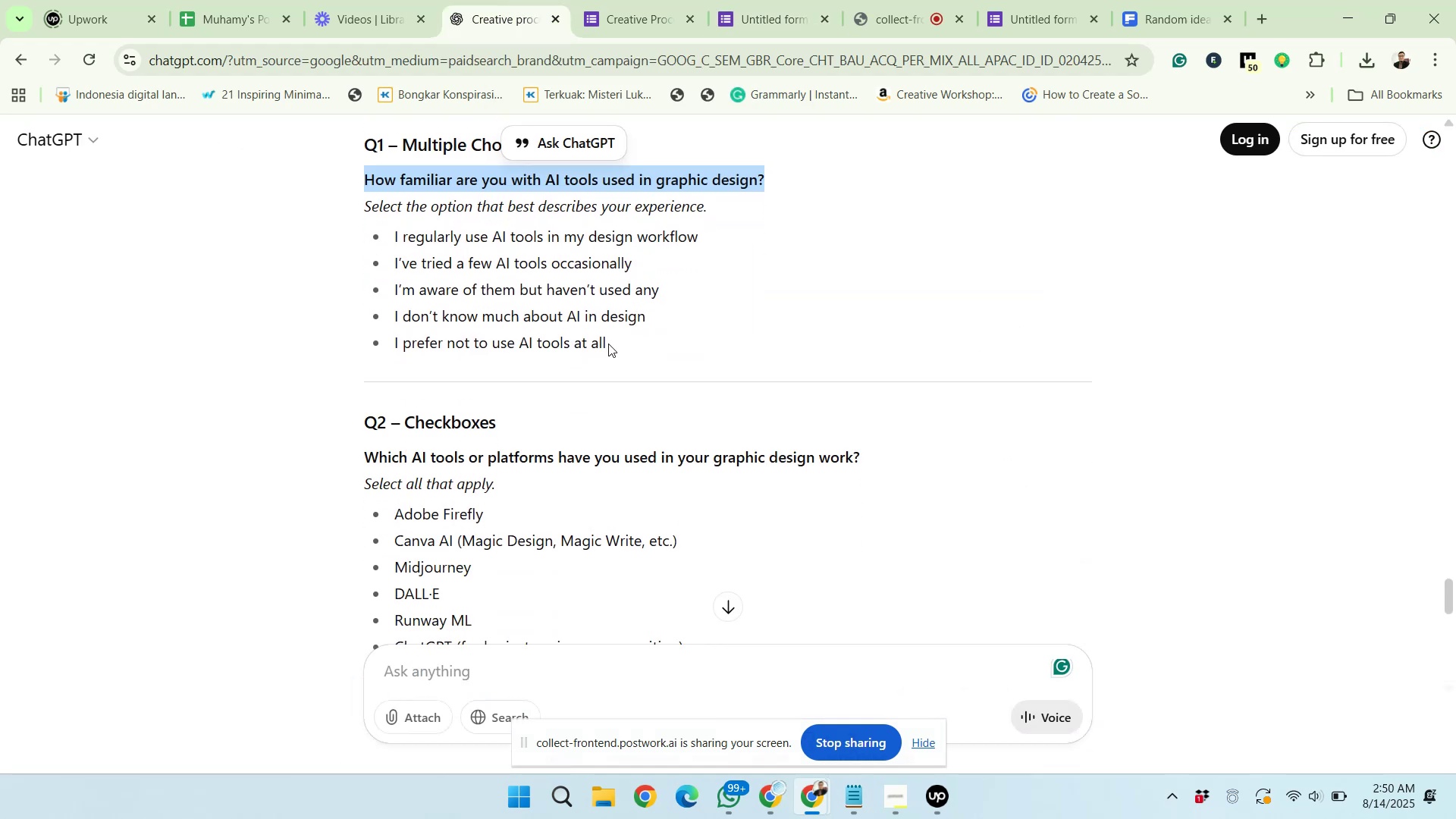 
left_click_drag(start_coordinate=[609, 343], to_coordinate=[394, 230])
 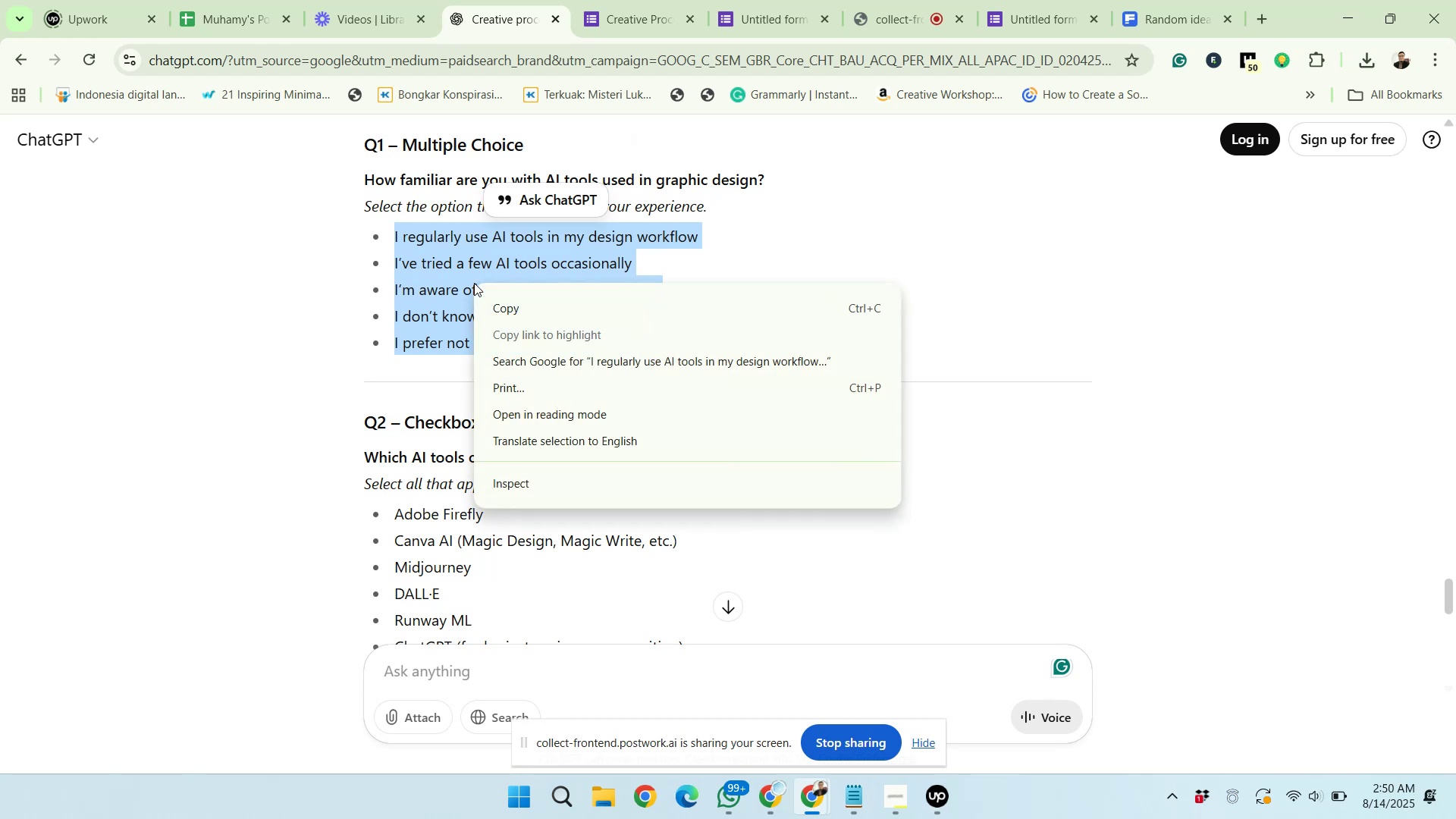 
left_click([506, 316])
 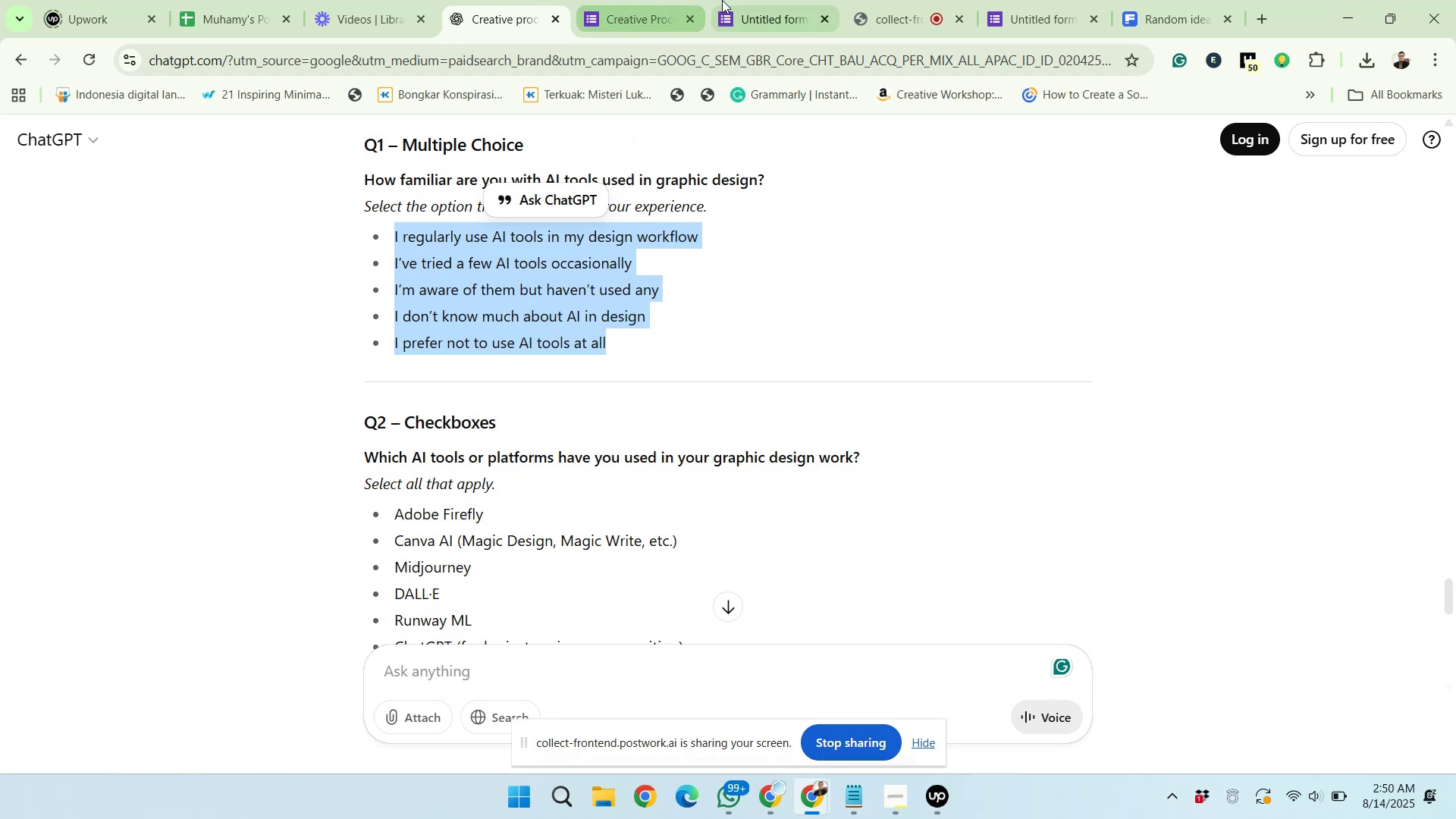 
left_click([723, 0])
 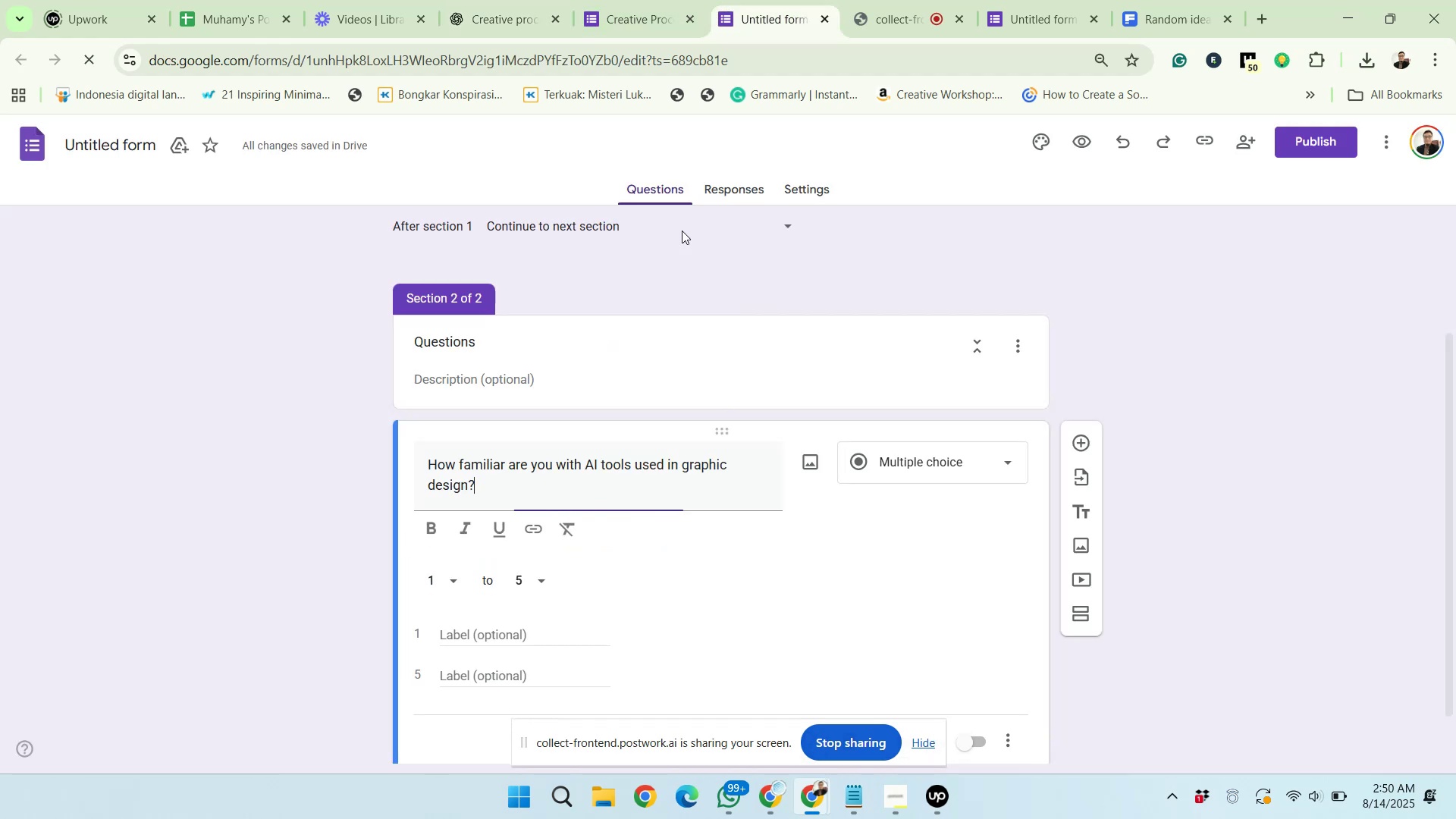 
scroll: coordinate [504, 553], scroll_direction: down, amount: 3.0
 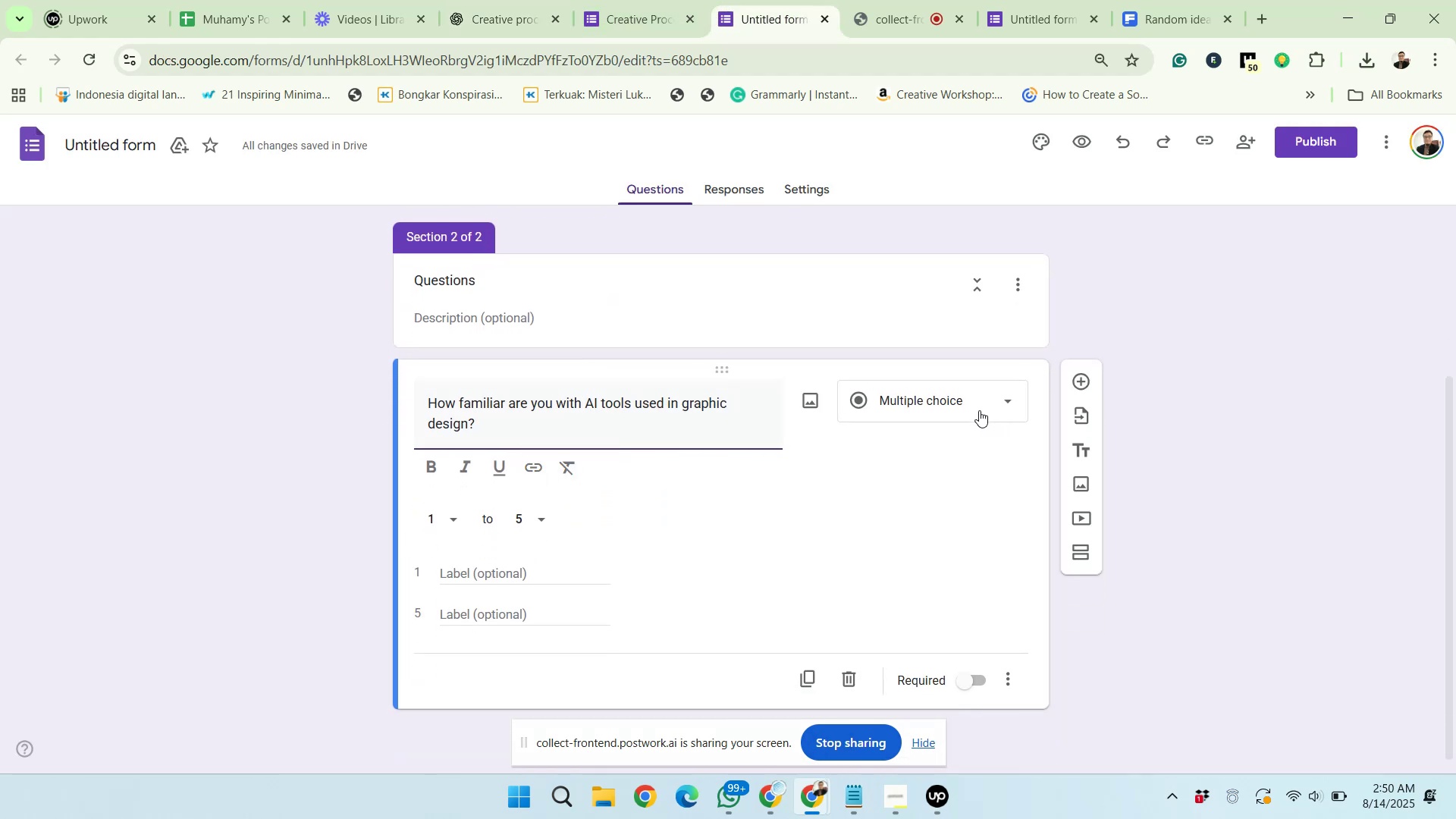 
left_click([979, 410])
 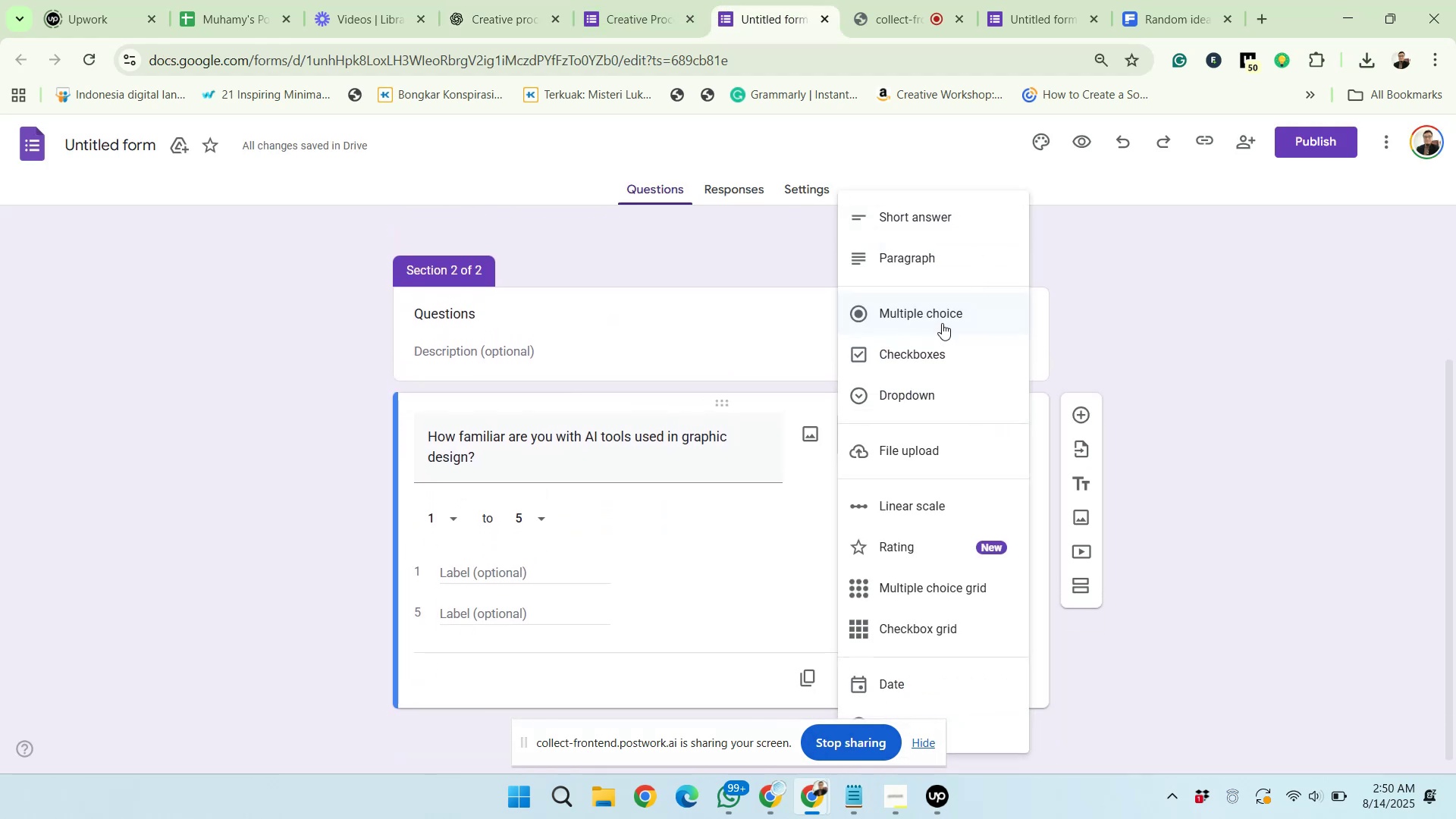 
left_click([937, 315])
 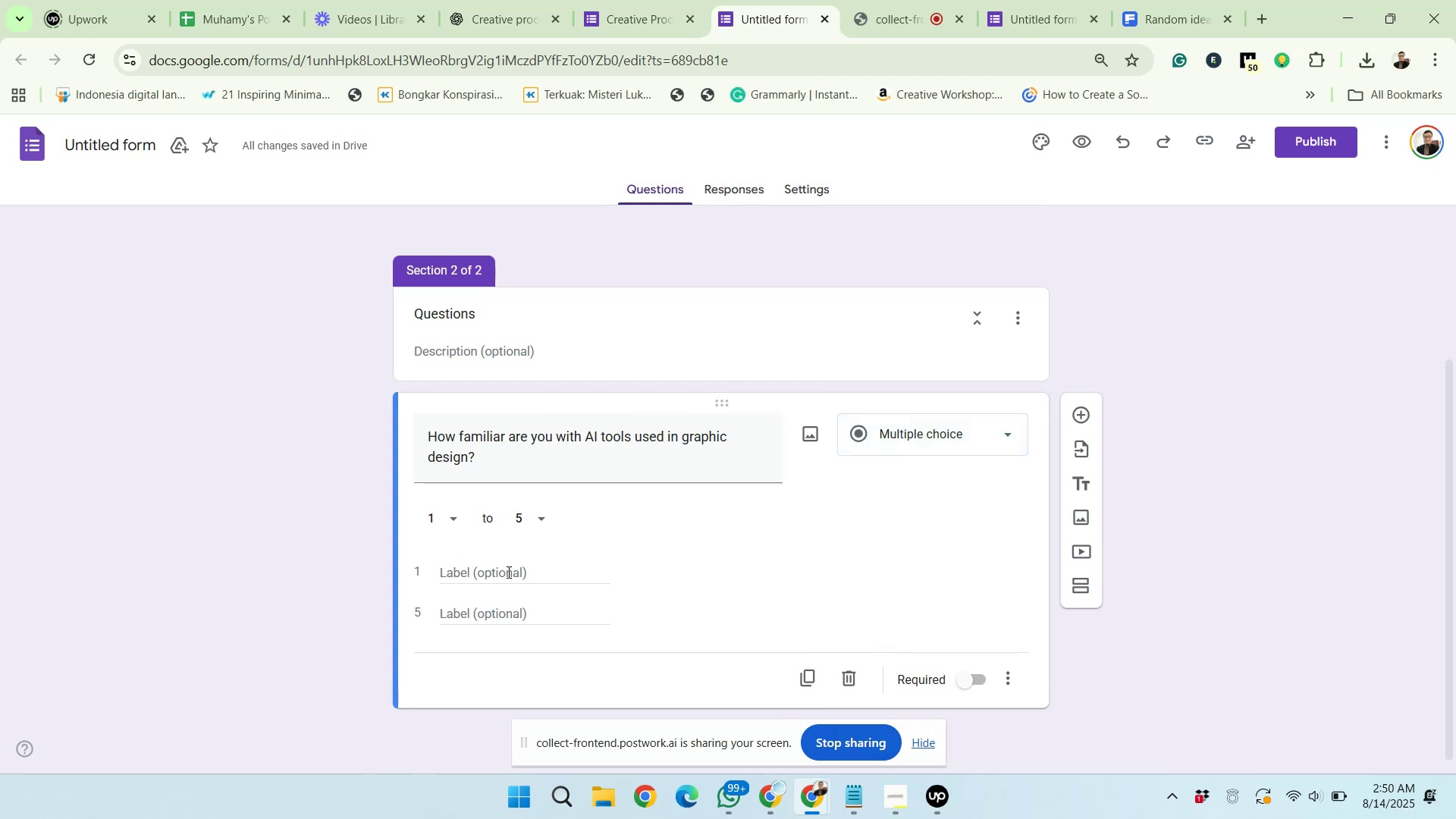 
scroll: coordinate [916, 450], scroll_direction: down, amount: 1.0
 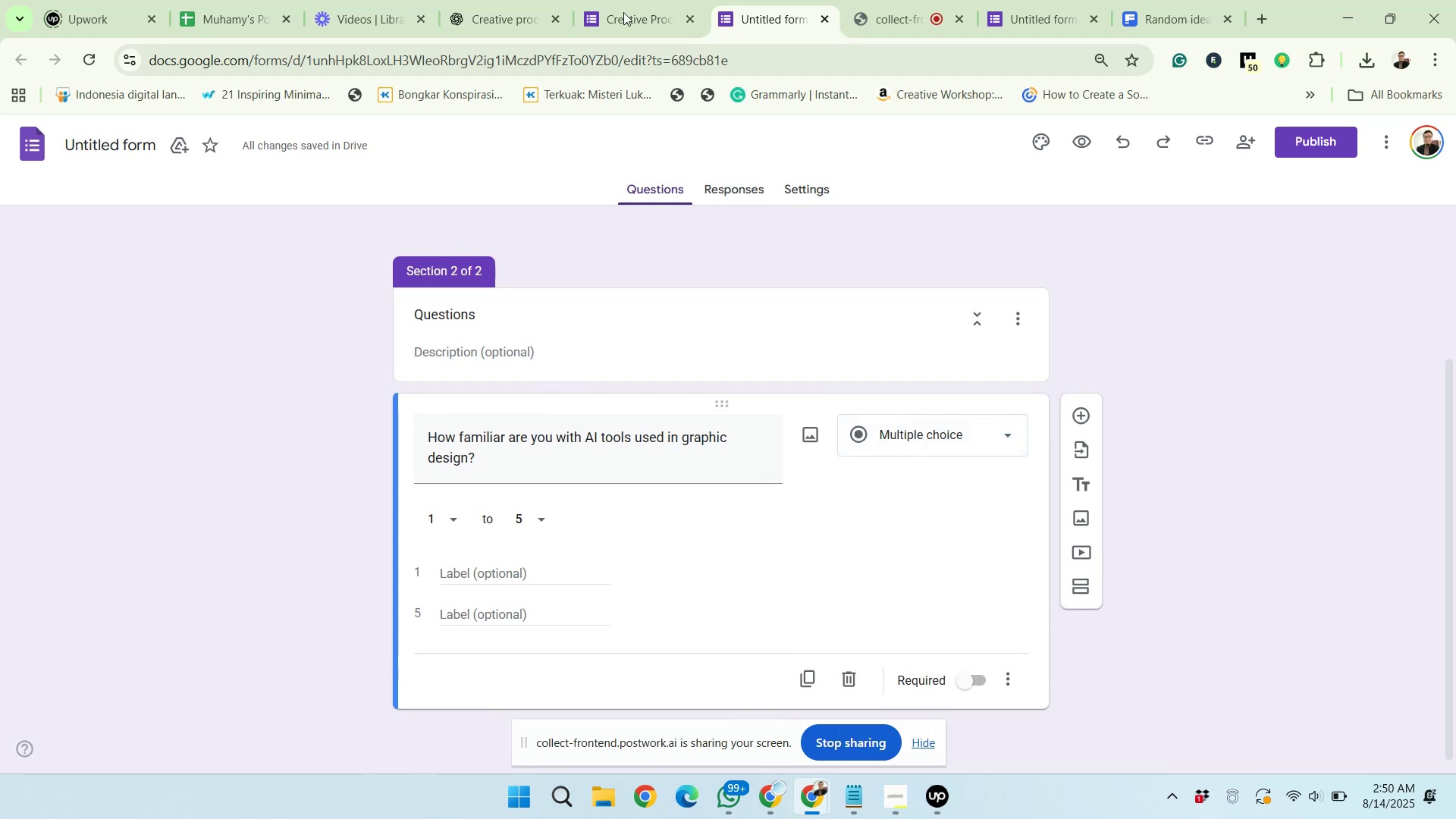 
left_click([553, 0])
 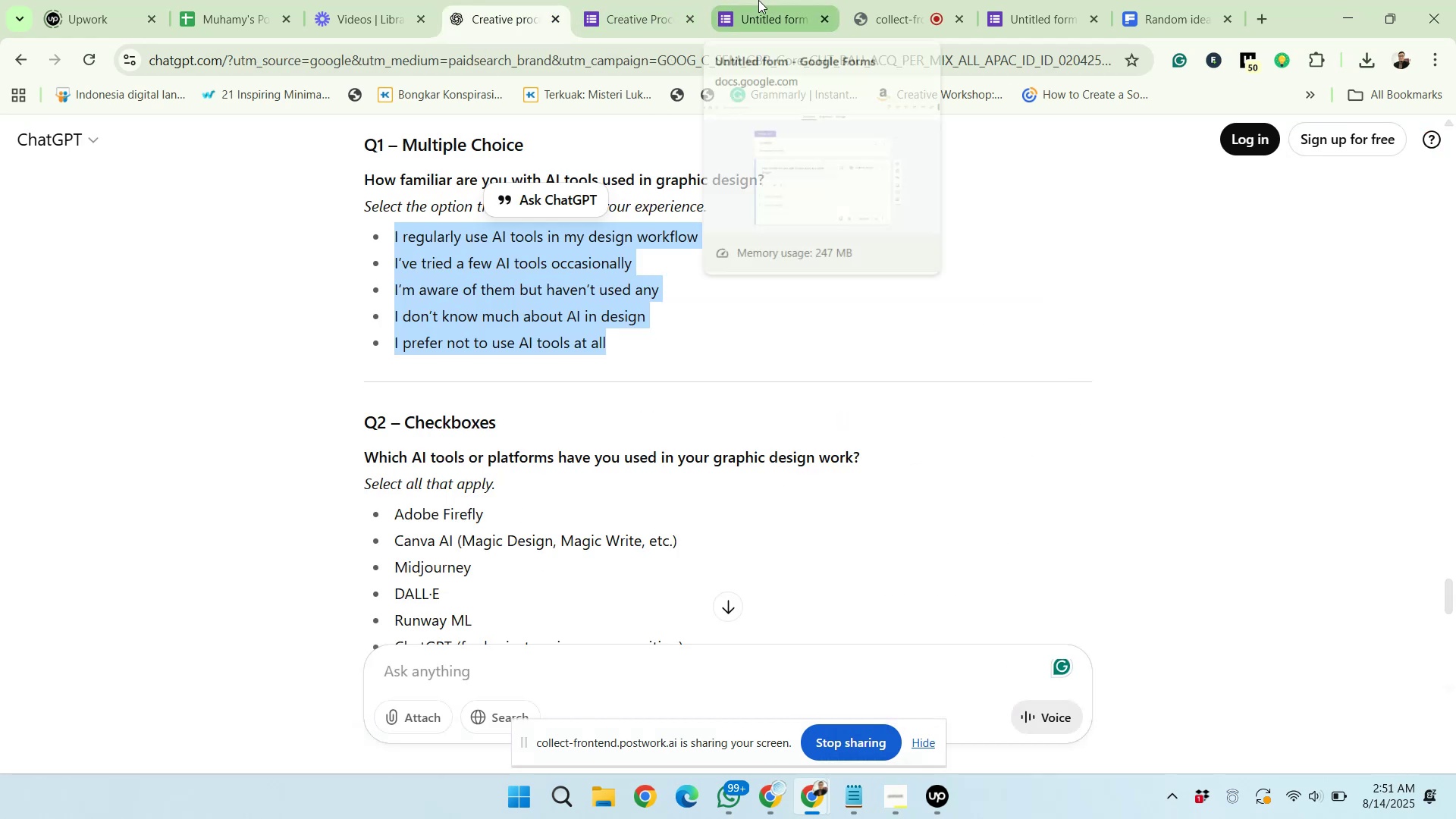 
left_click([758, 0])
 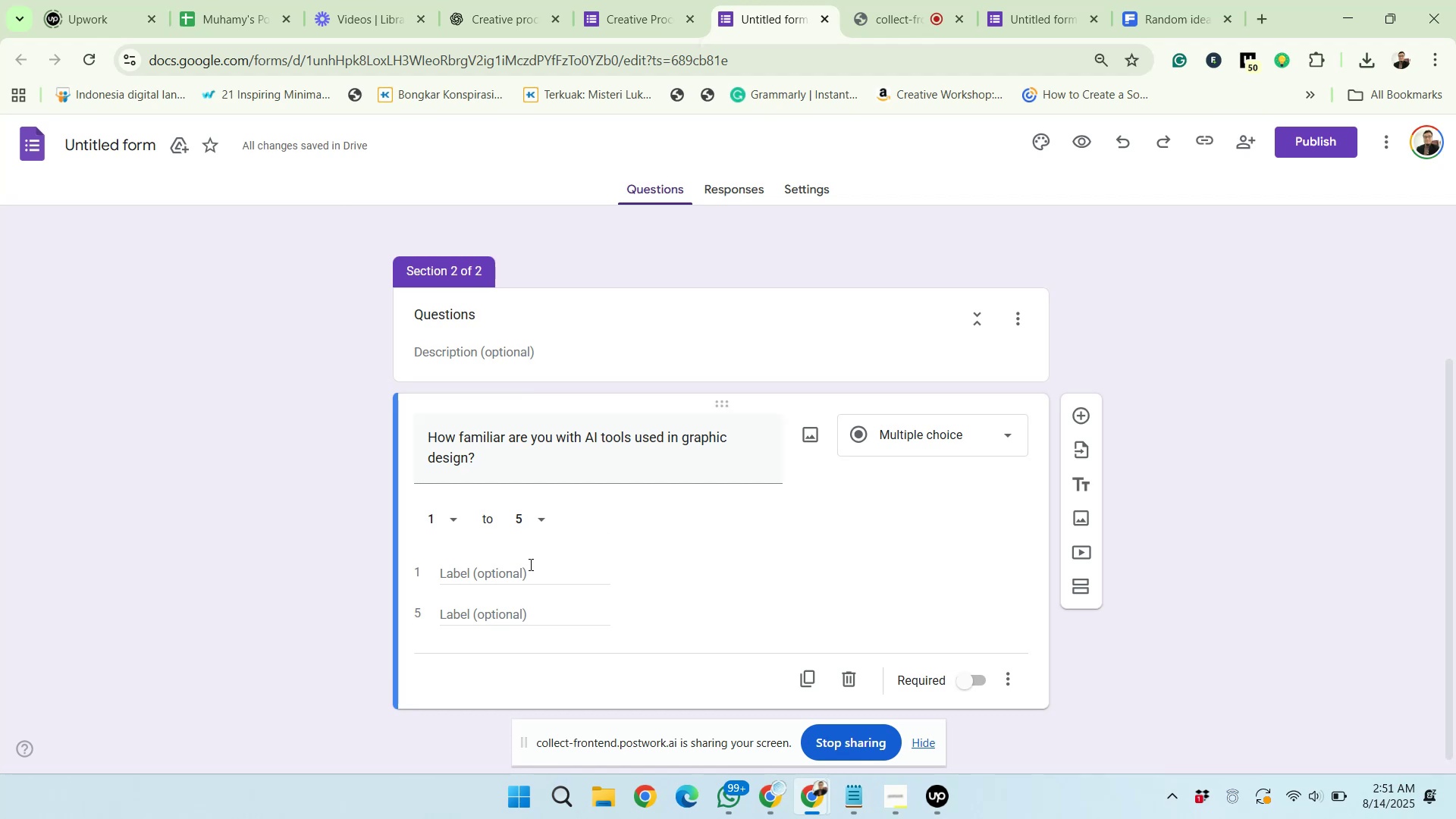 
left_click([526, 565])
 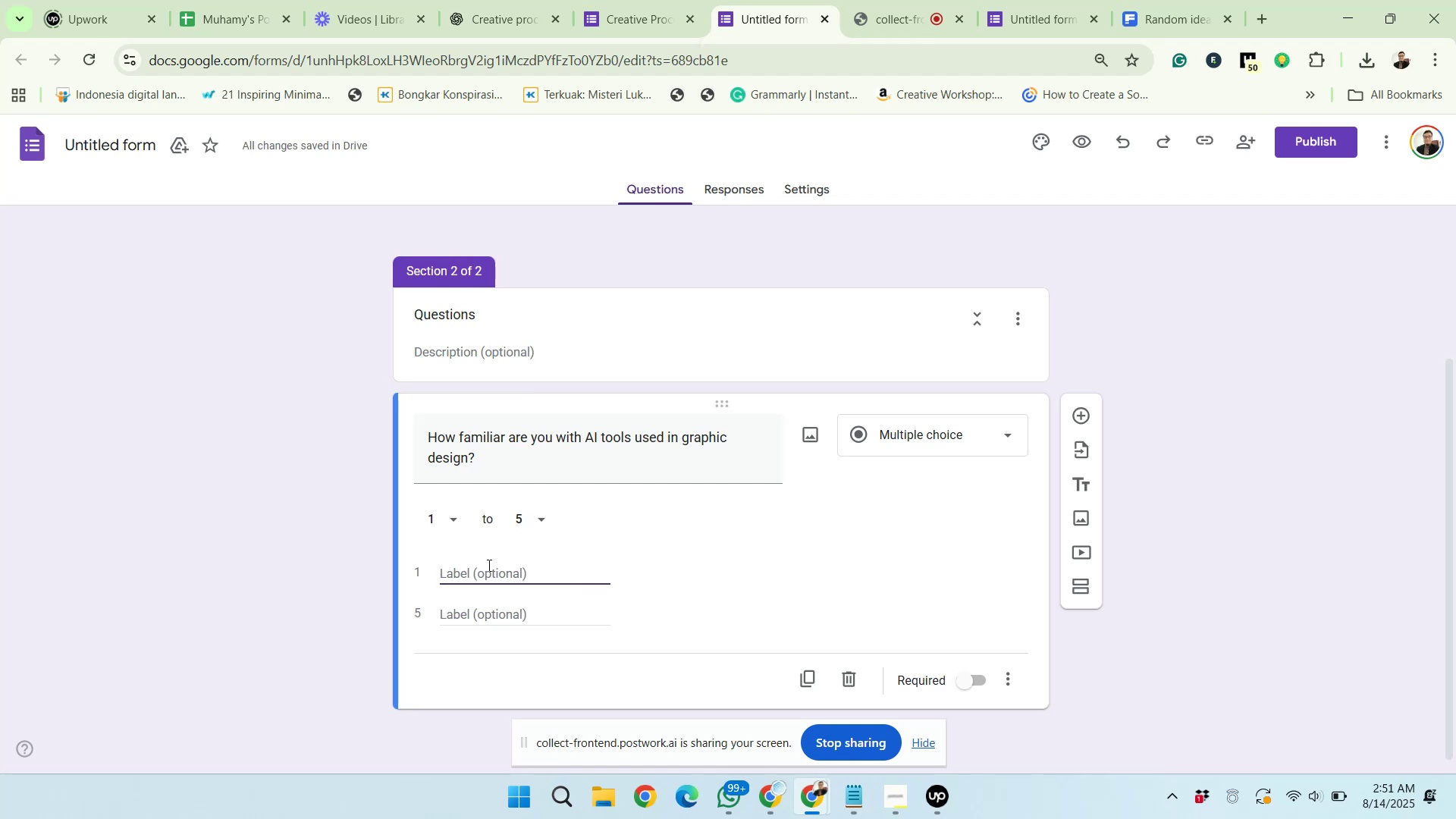 
right_click([478, 574])
 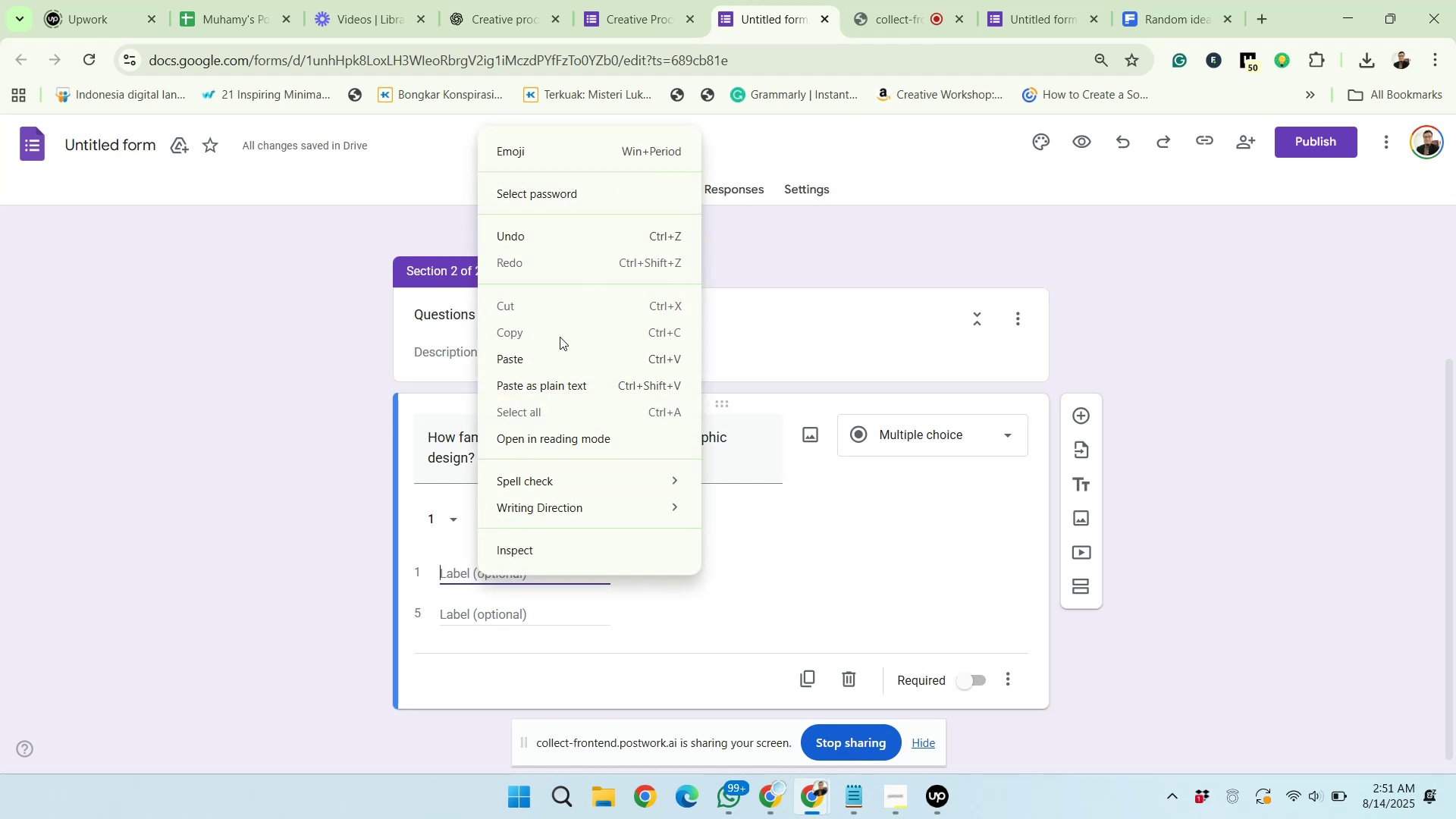 
left_click([554, 357])
 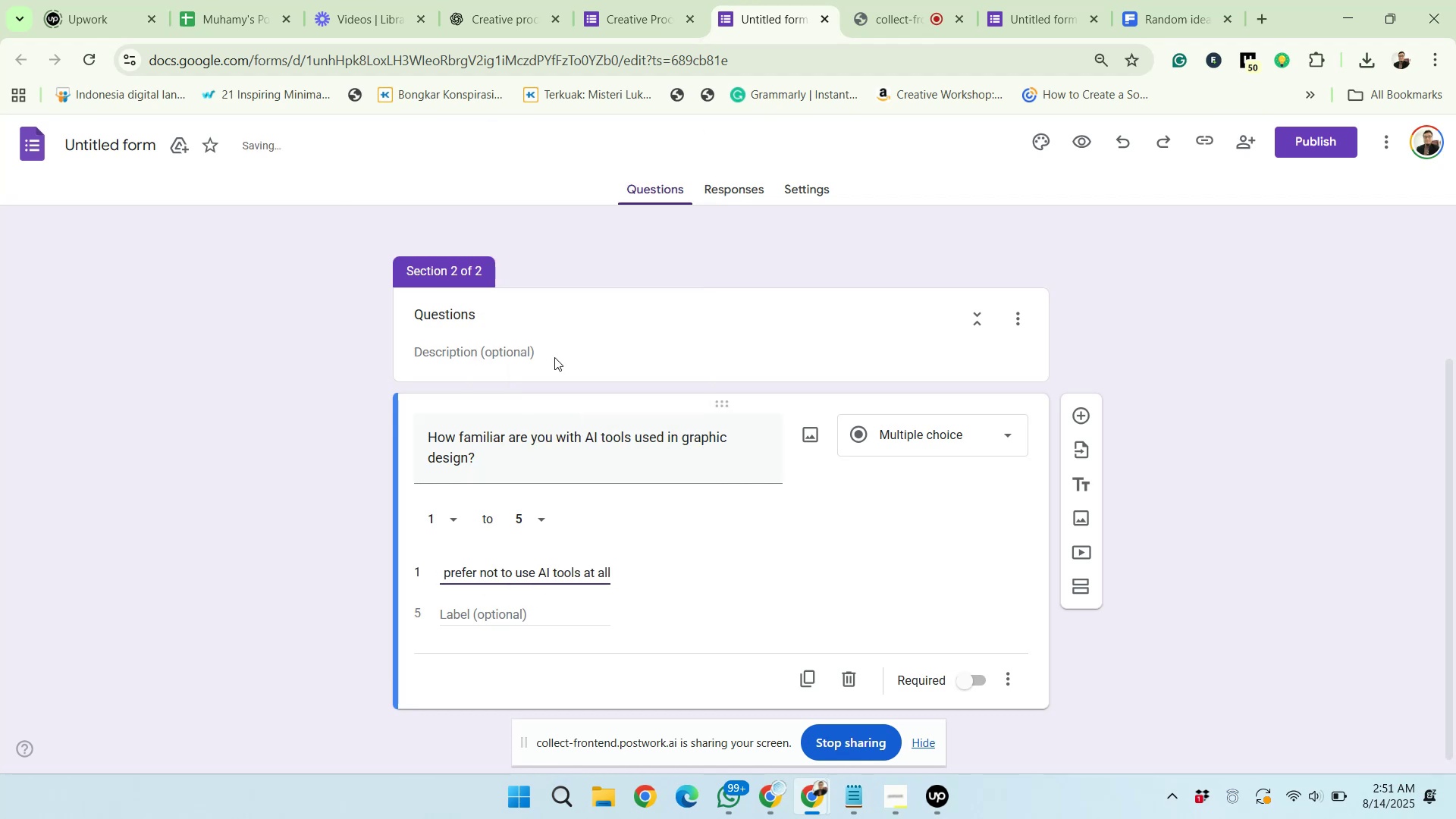 
key(Control+Z)
 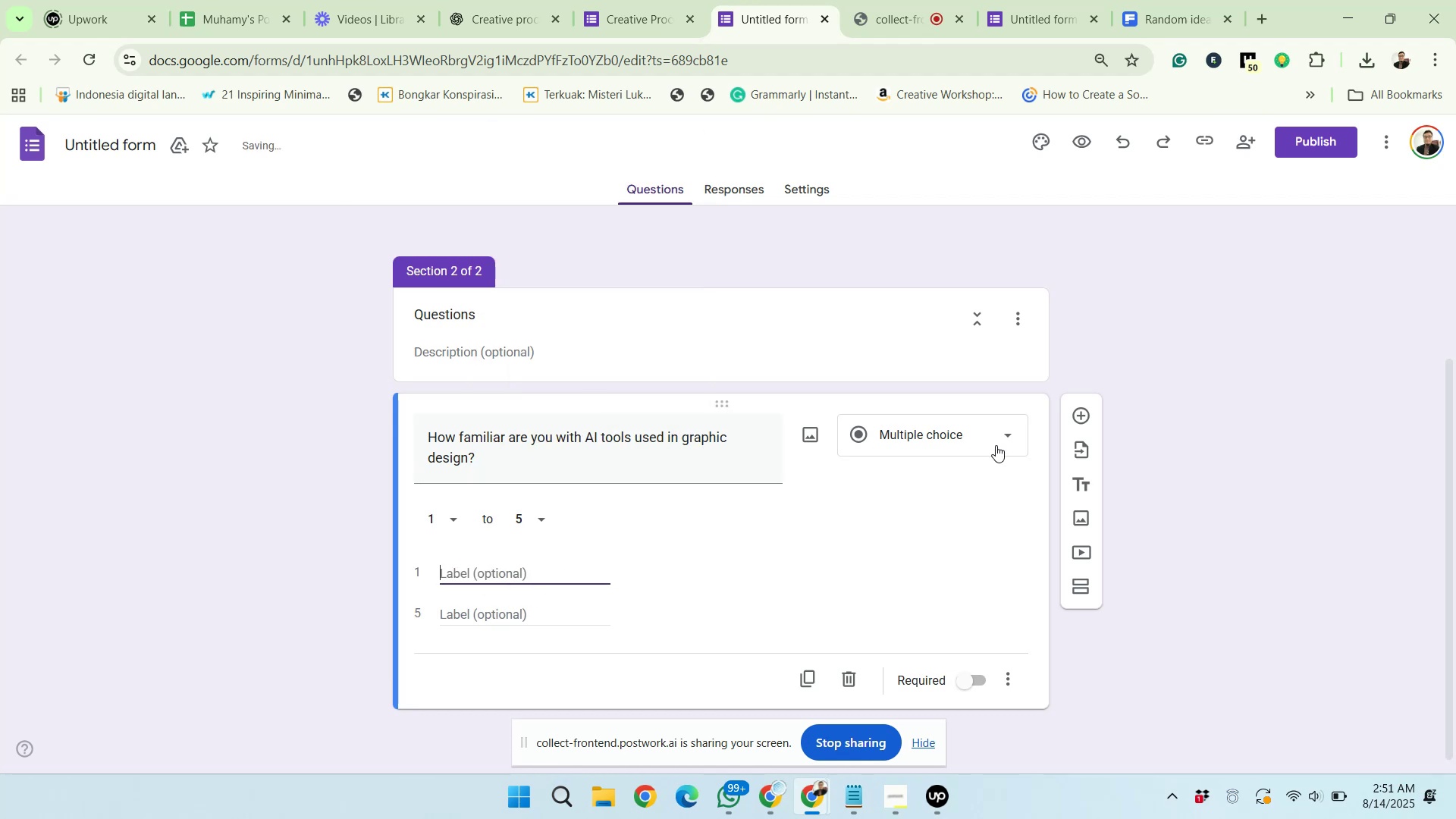 
left_click([987, 435])
 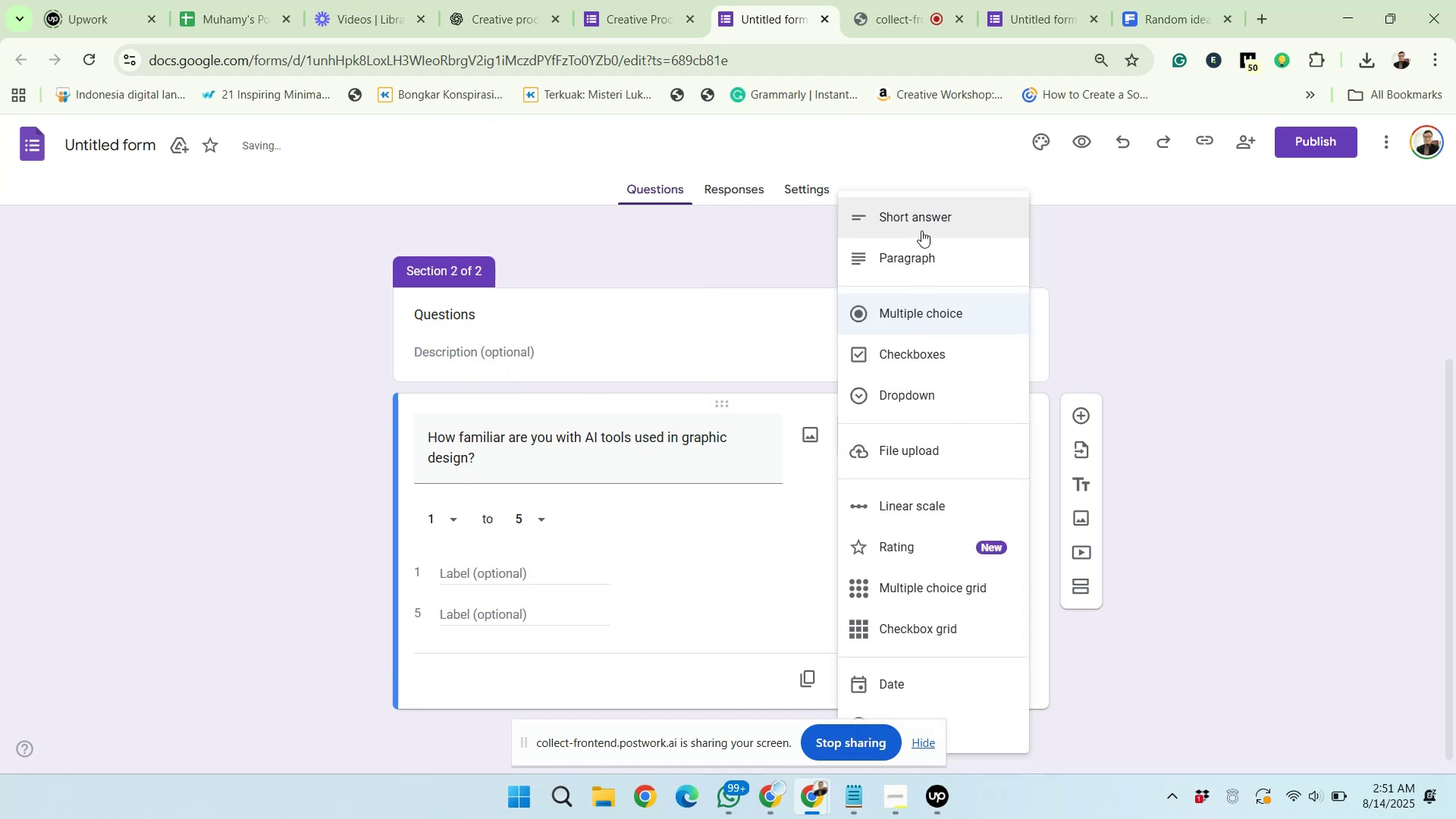 
left_click([921, 215])
 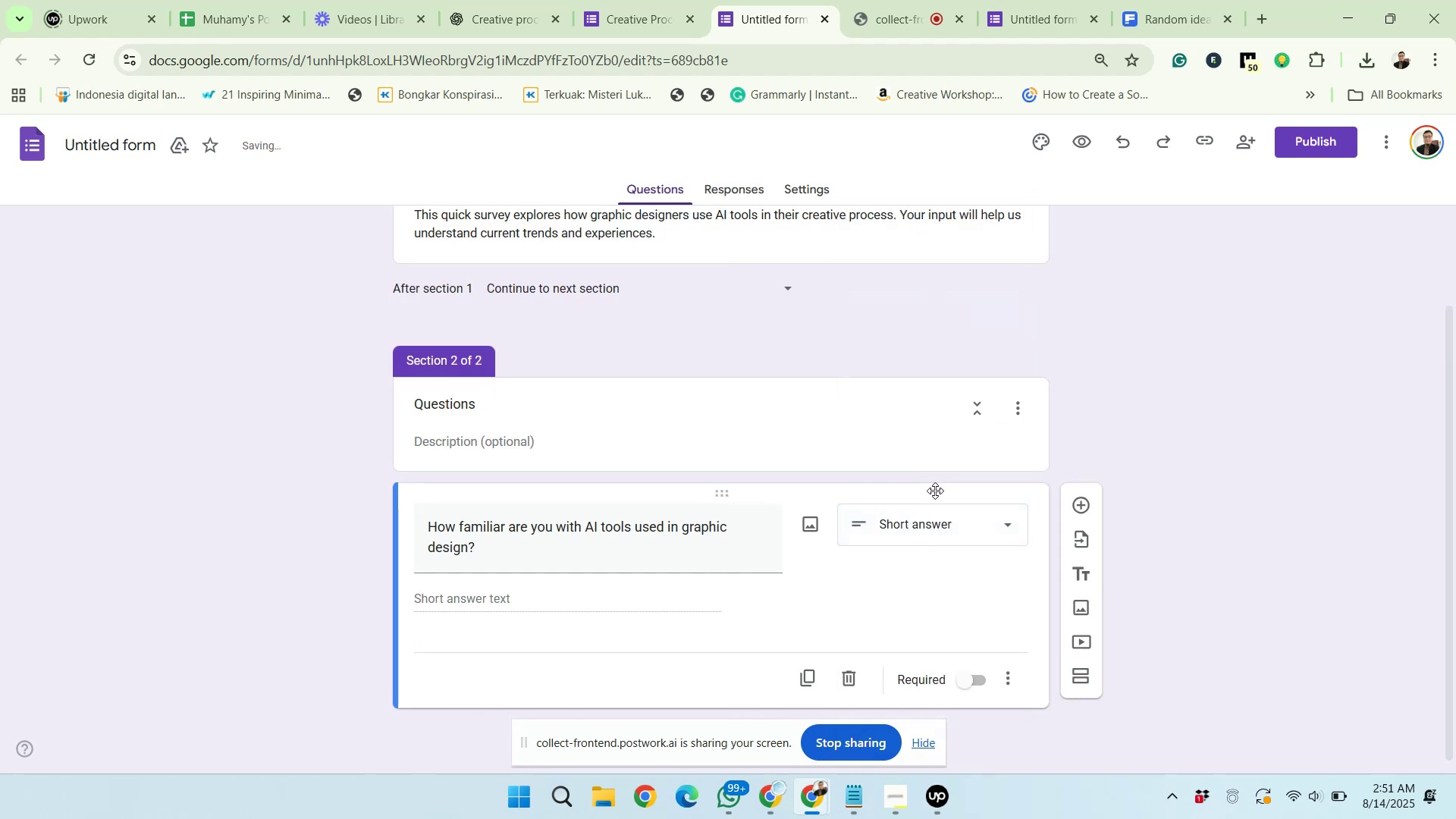 
left_click([937, 526])
 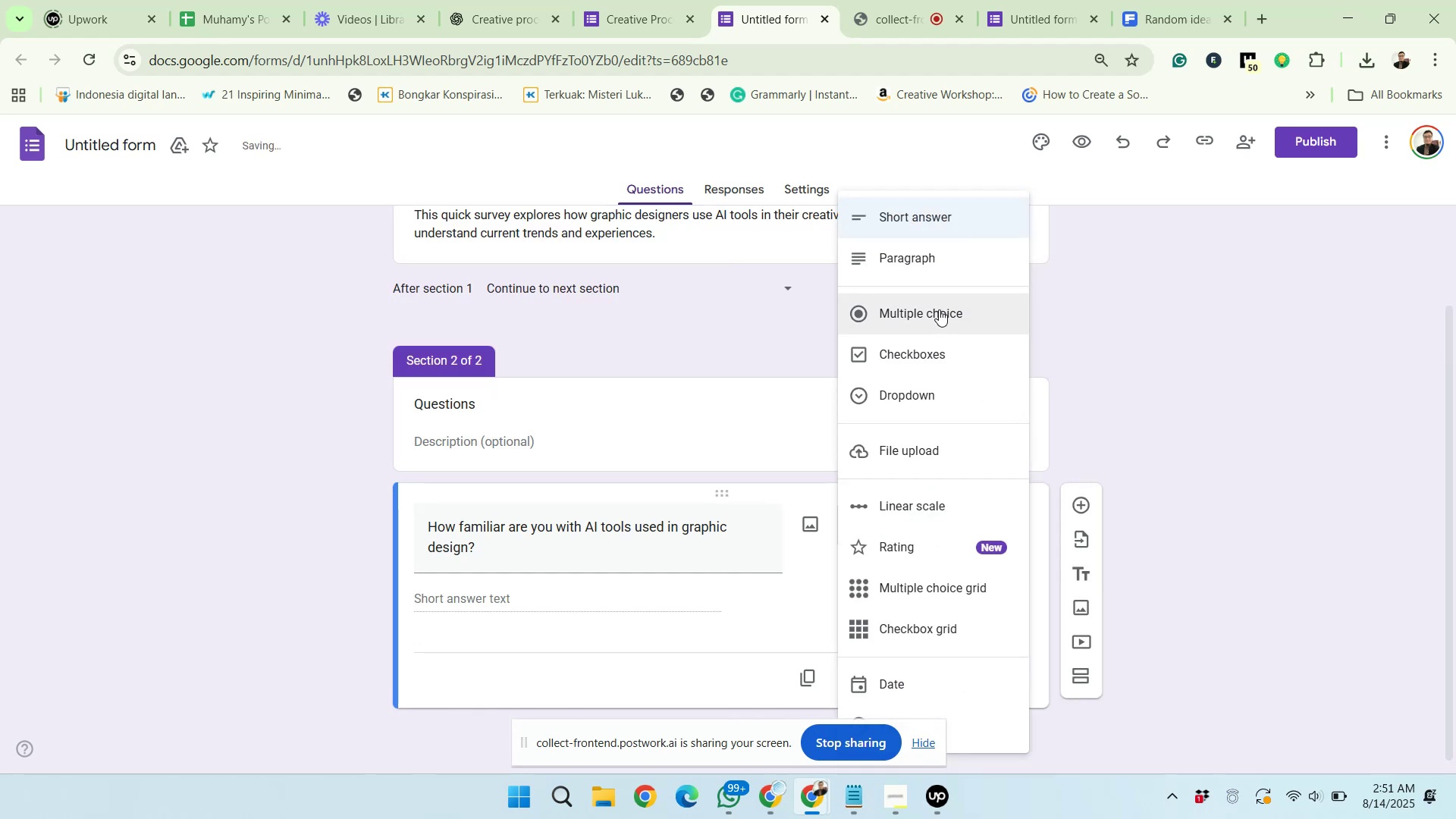 
left_click([938, 309])
 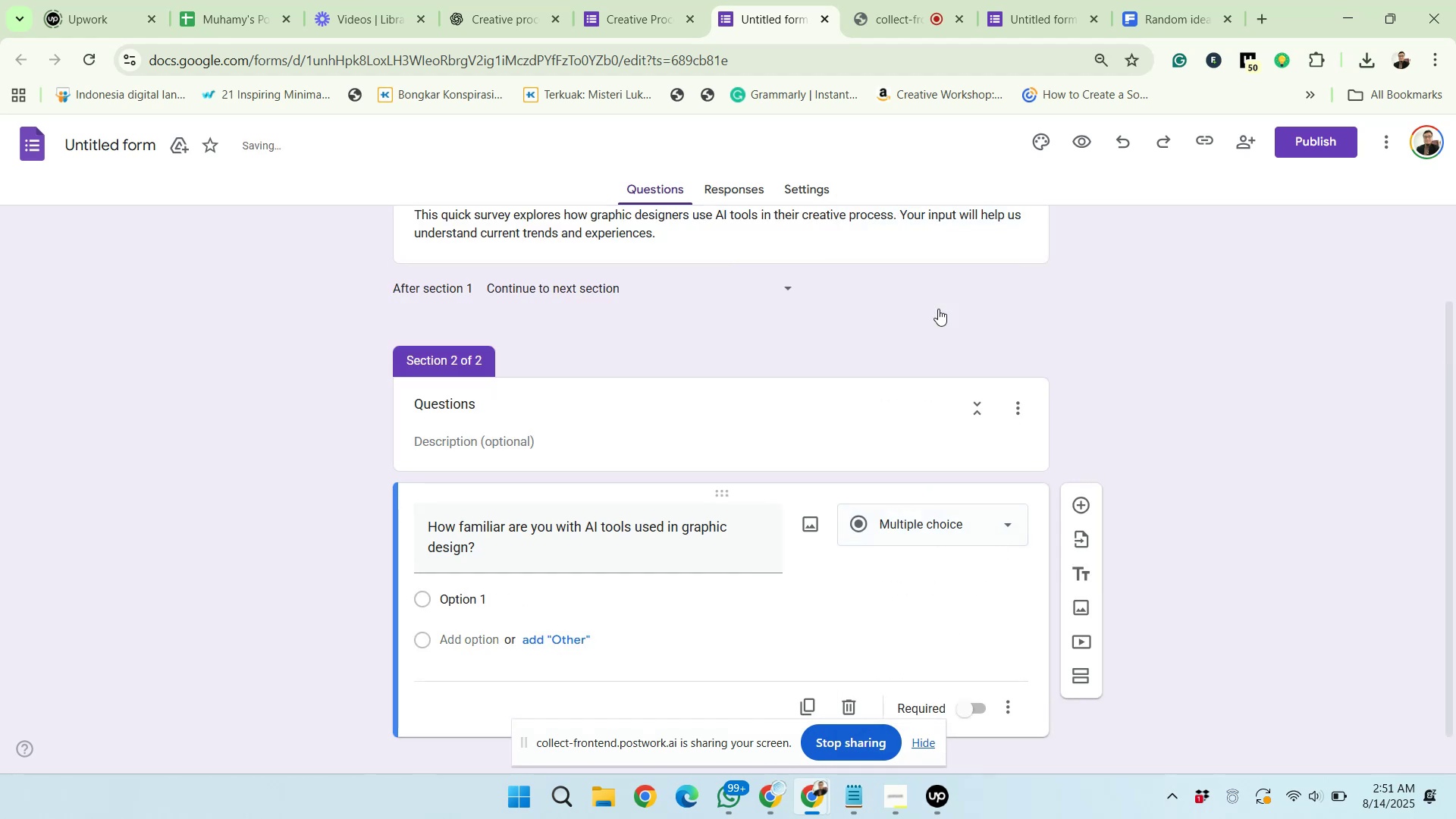 
scroll: coordinate [809, 519], scroll_direction: down, amount: 4.0
 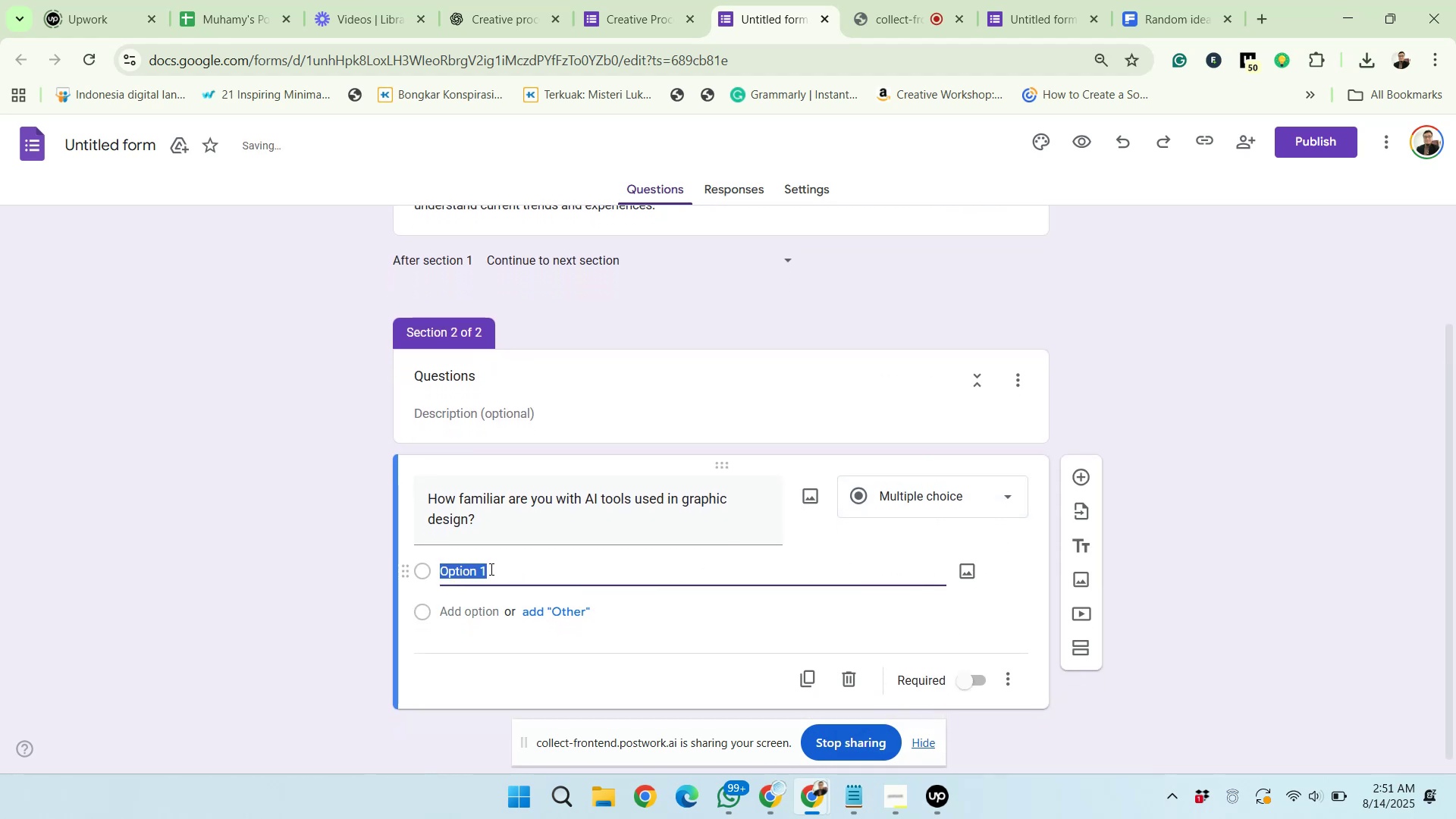 
right_click([466, 576])
 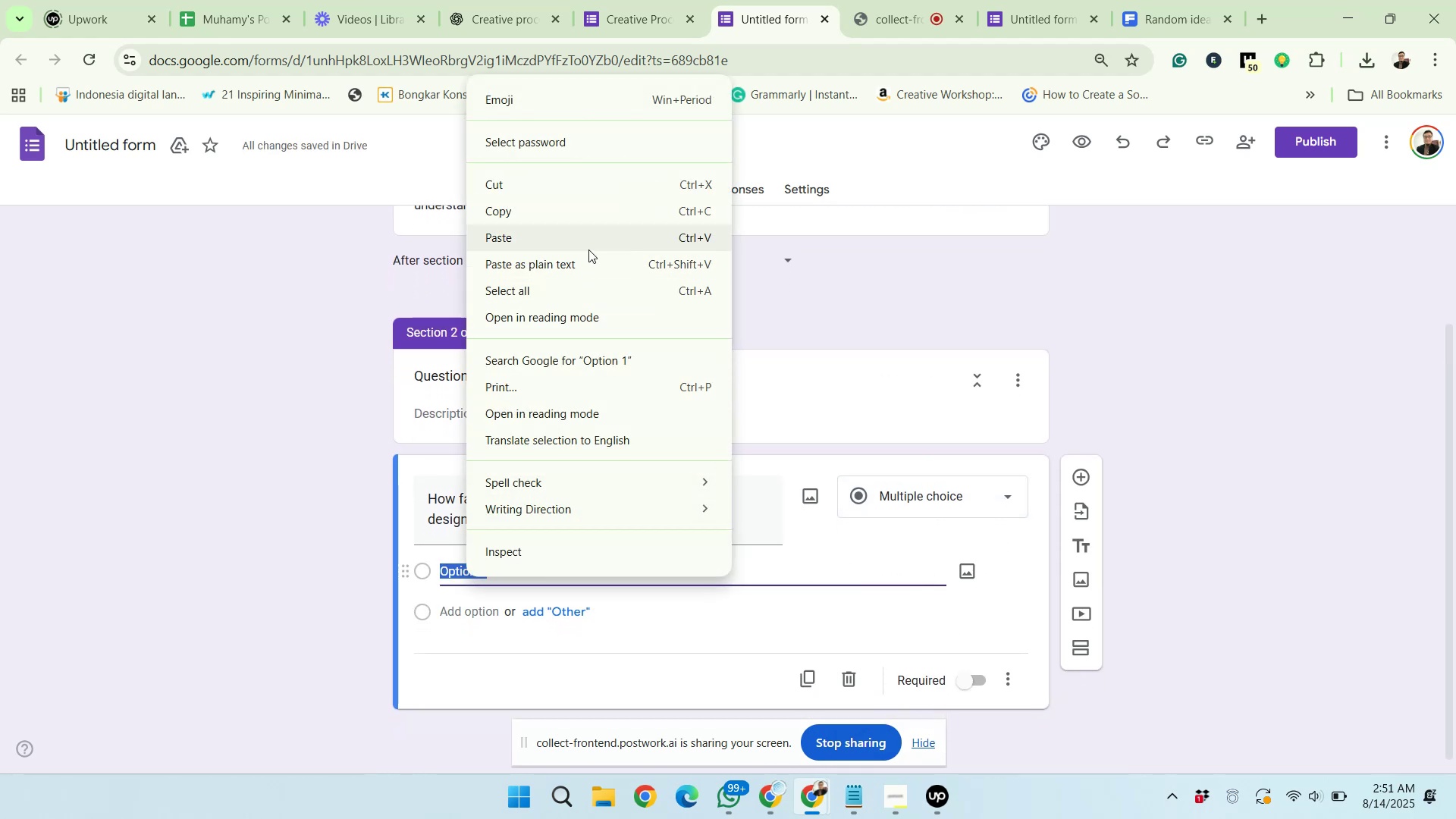 
left_click([592, 235])
 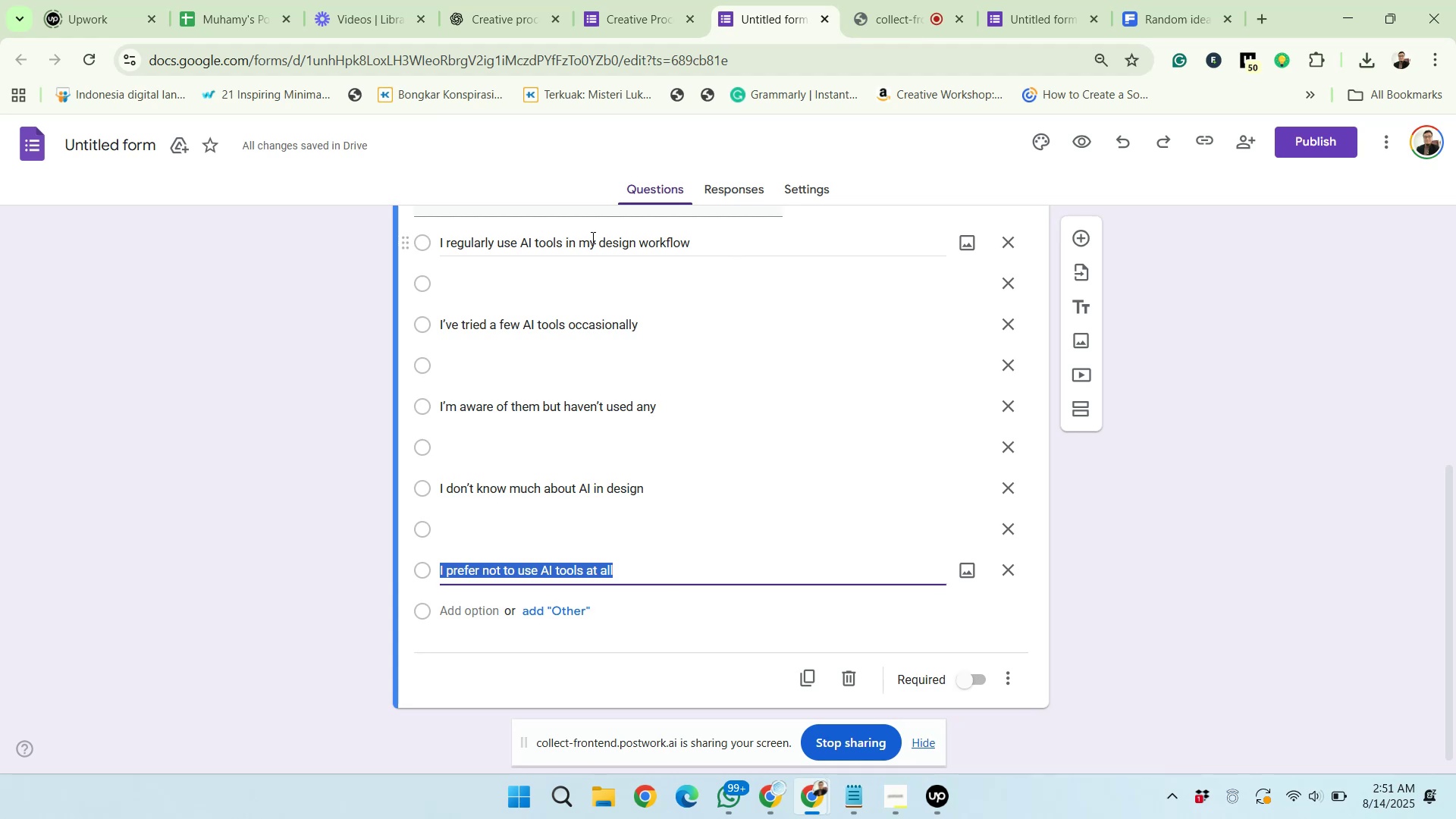 
wait(41.3)
 